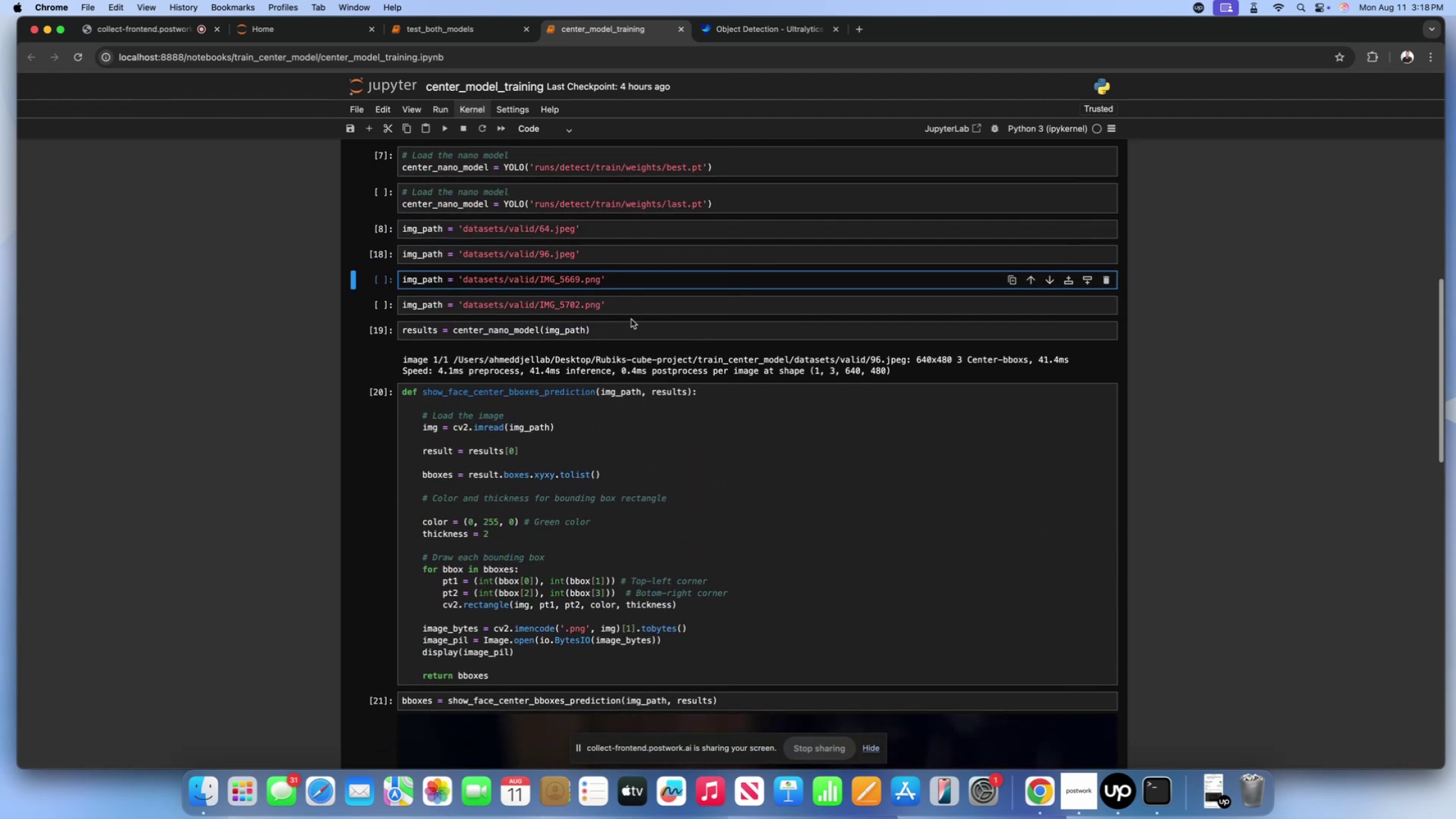 
scroll: coordinate [631, 319], scroll_direction: up, amount: 1.0
 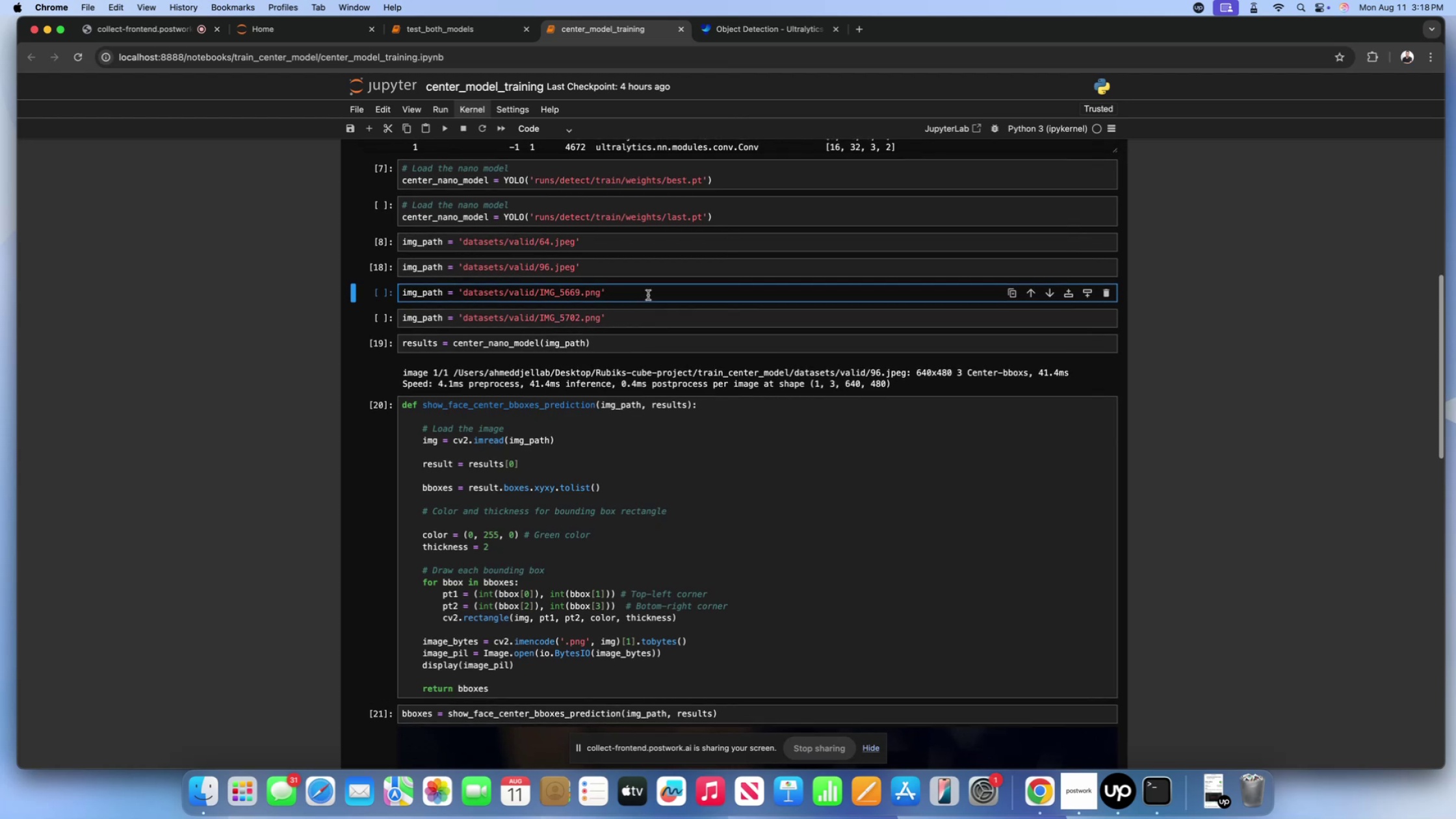 
key(Shift+Enter)
 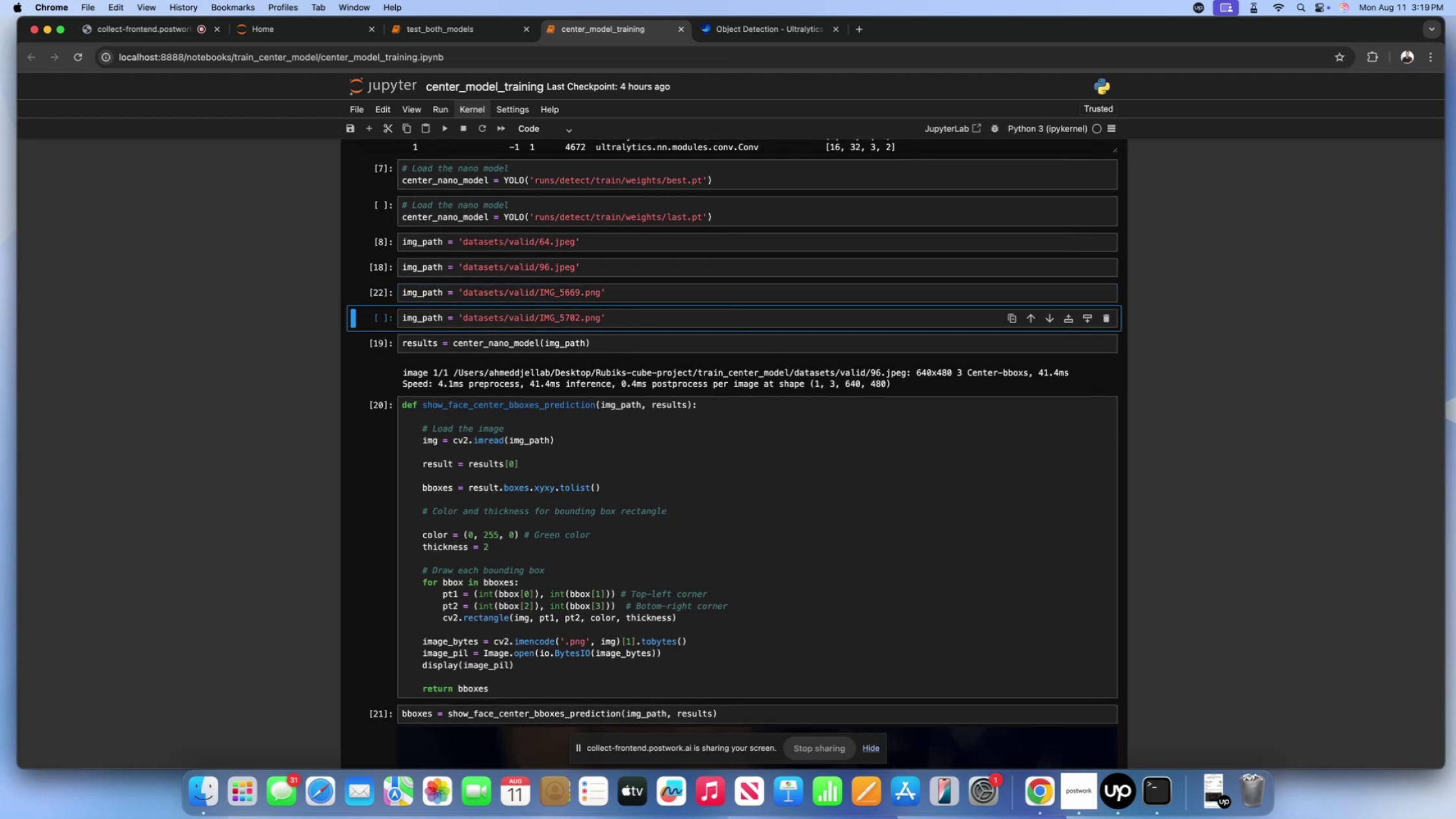 
left_click([638, 343])
 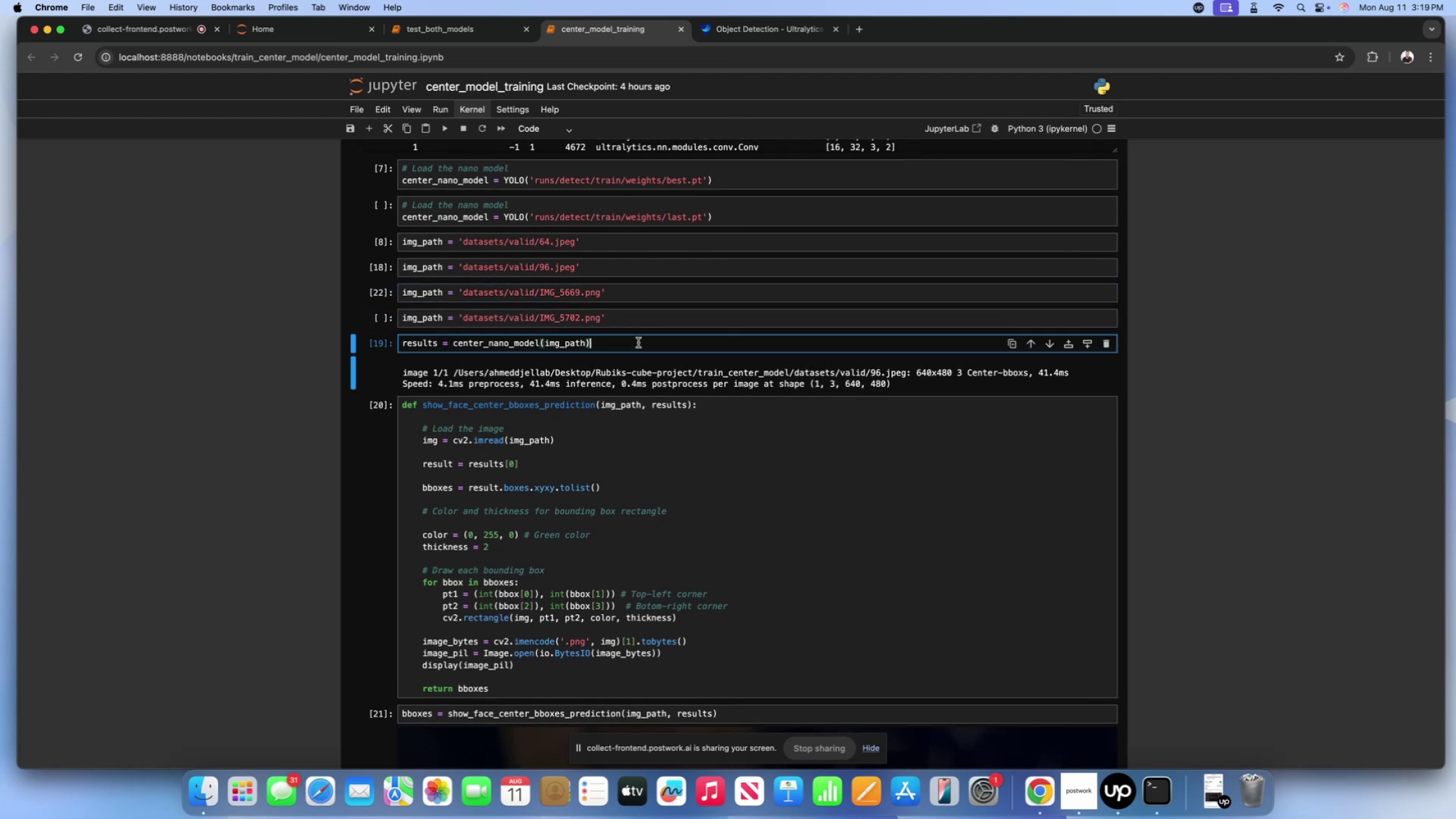 
key(Shift+Enter)
 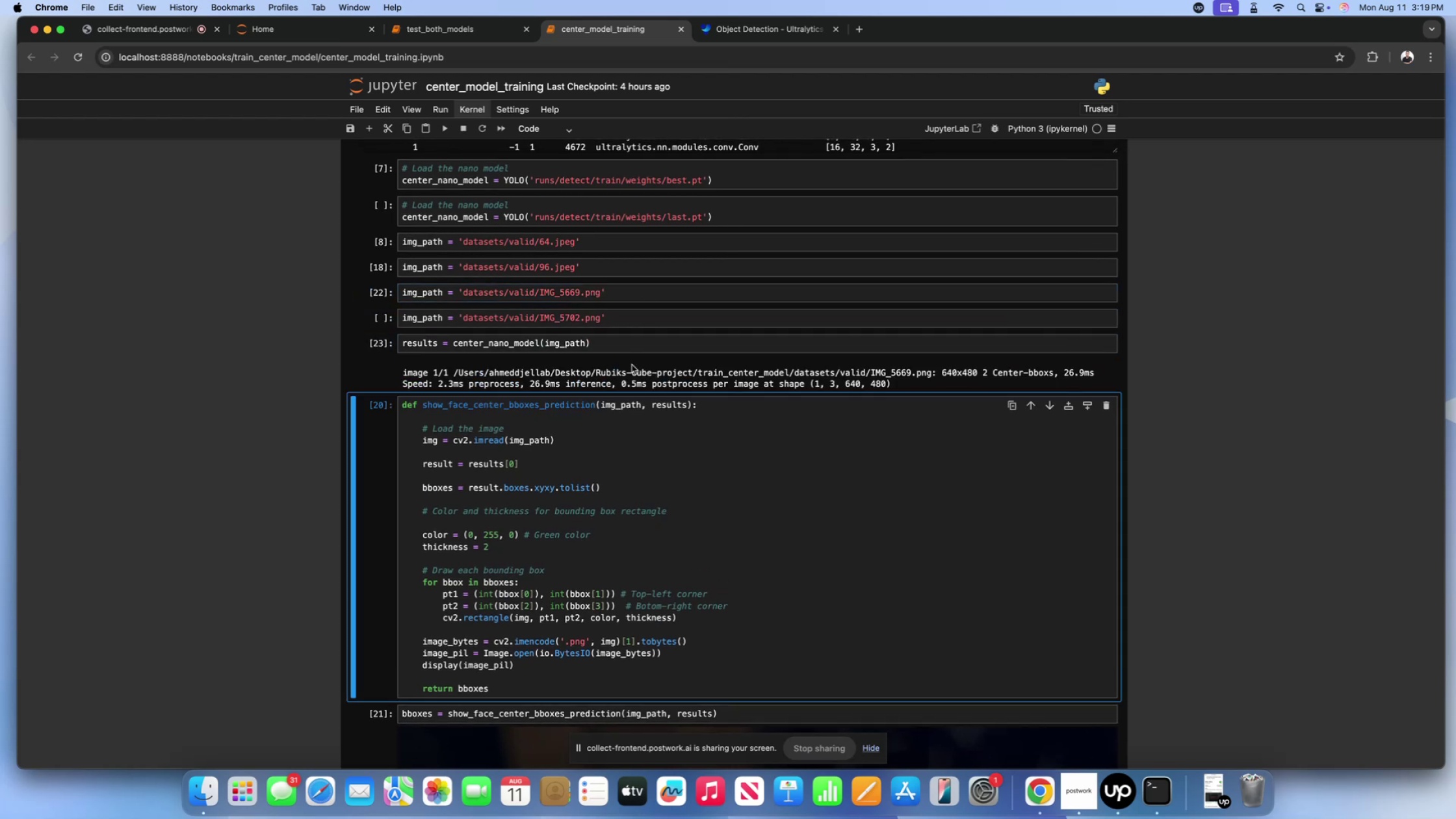 
scroll: coordinate [629, 370], scroll_direction: down, amount: 13.0
 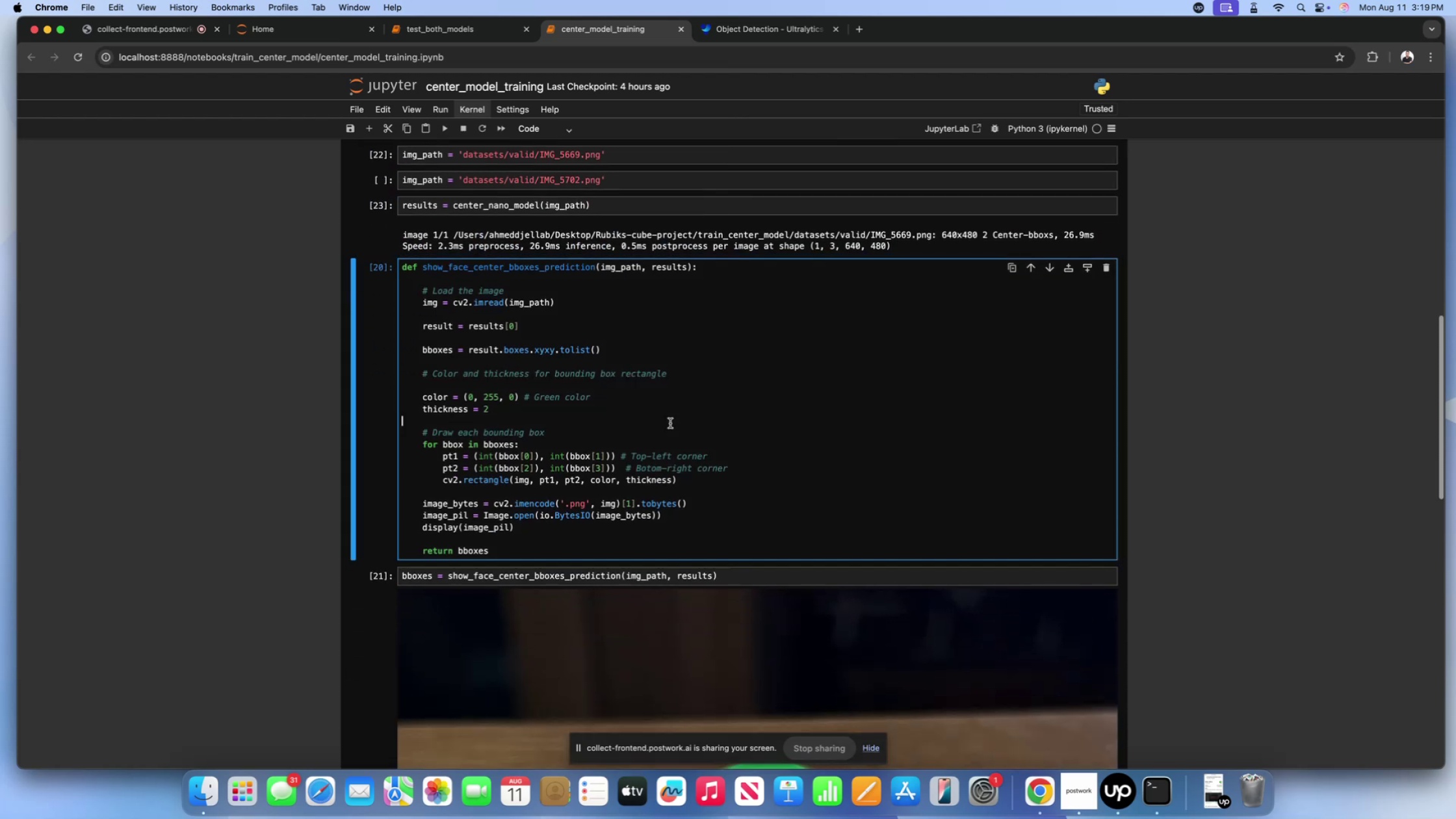 
key(Shift+Enter)
 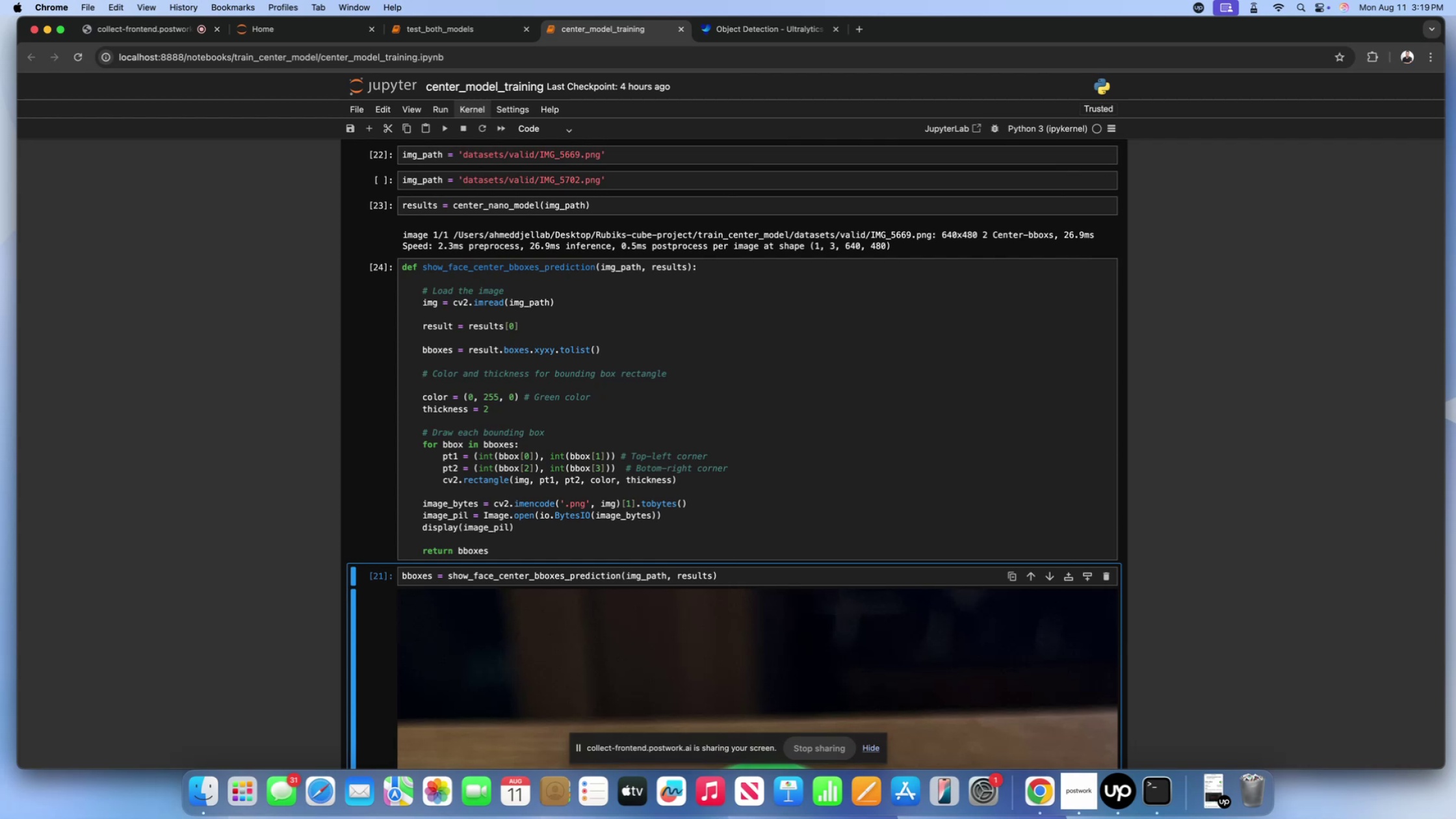 
key(Shift+ShiftLeft)
 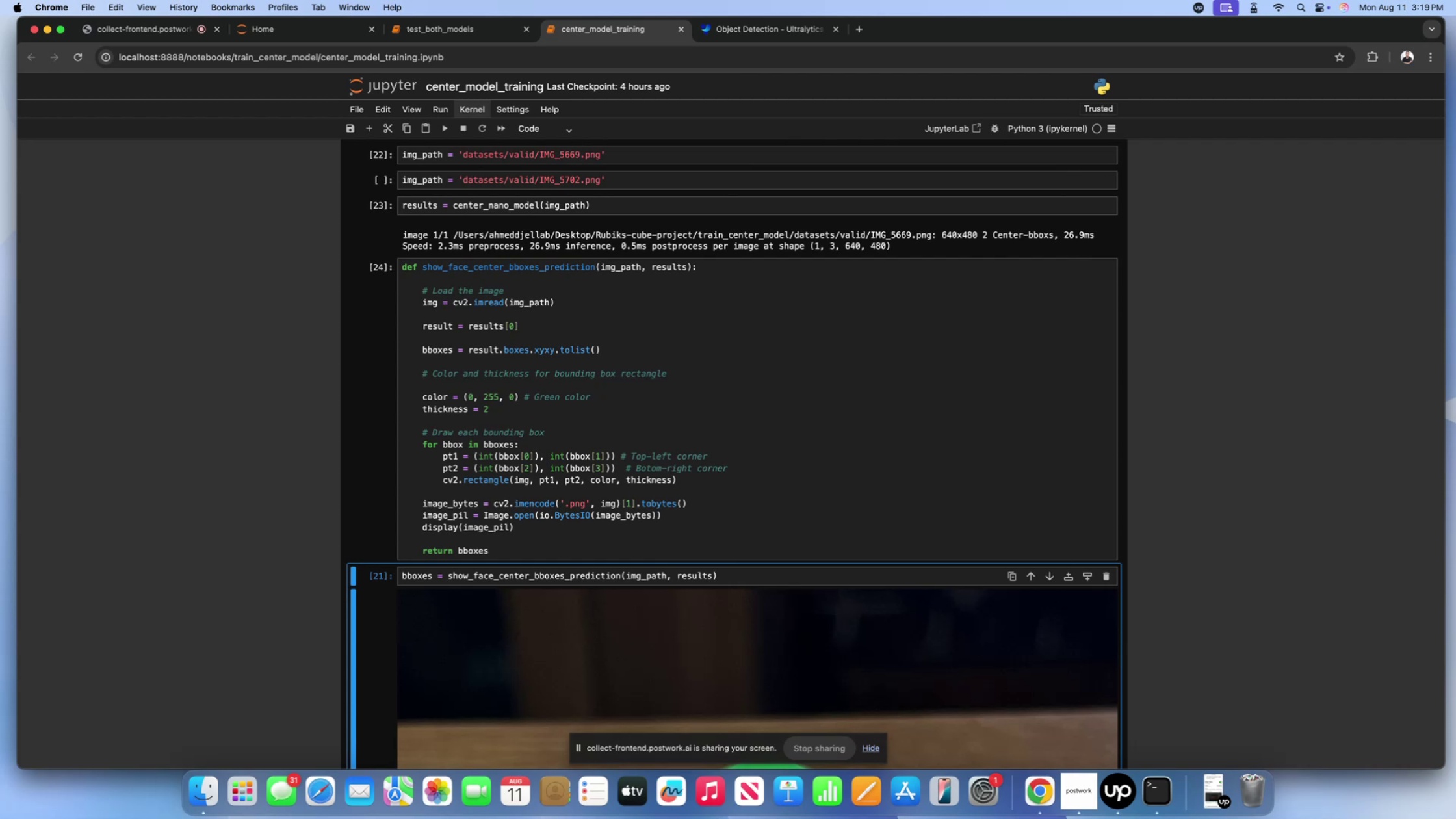 
key(Shift+Enter)
 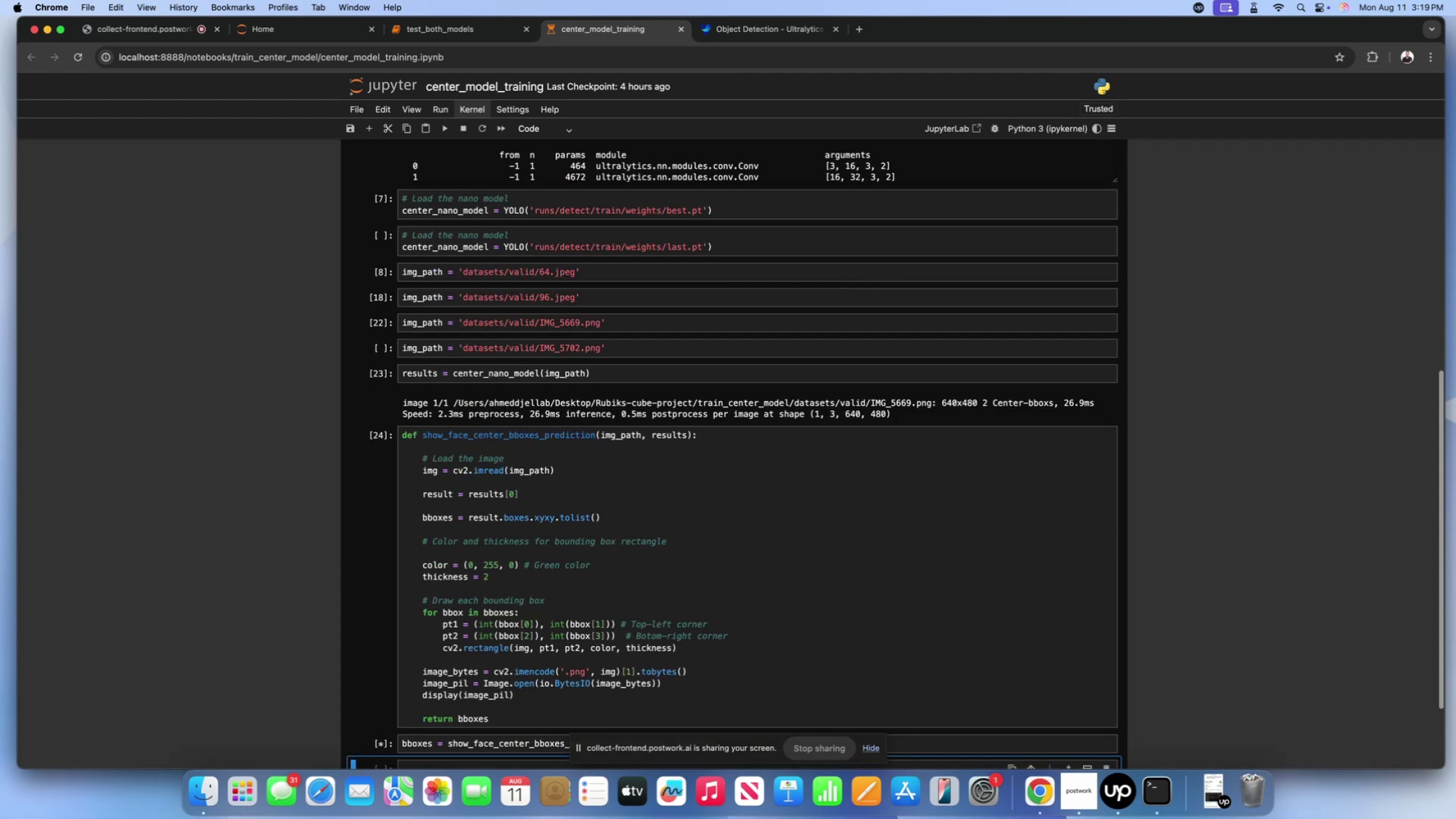 
scroll: coordinate [670, 423], scroll_direction: down, amount: 146.0
 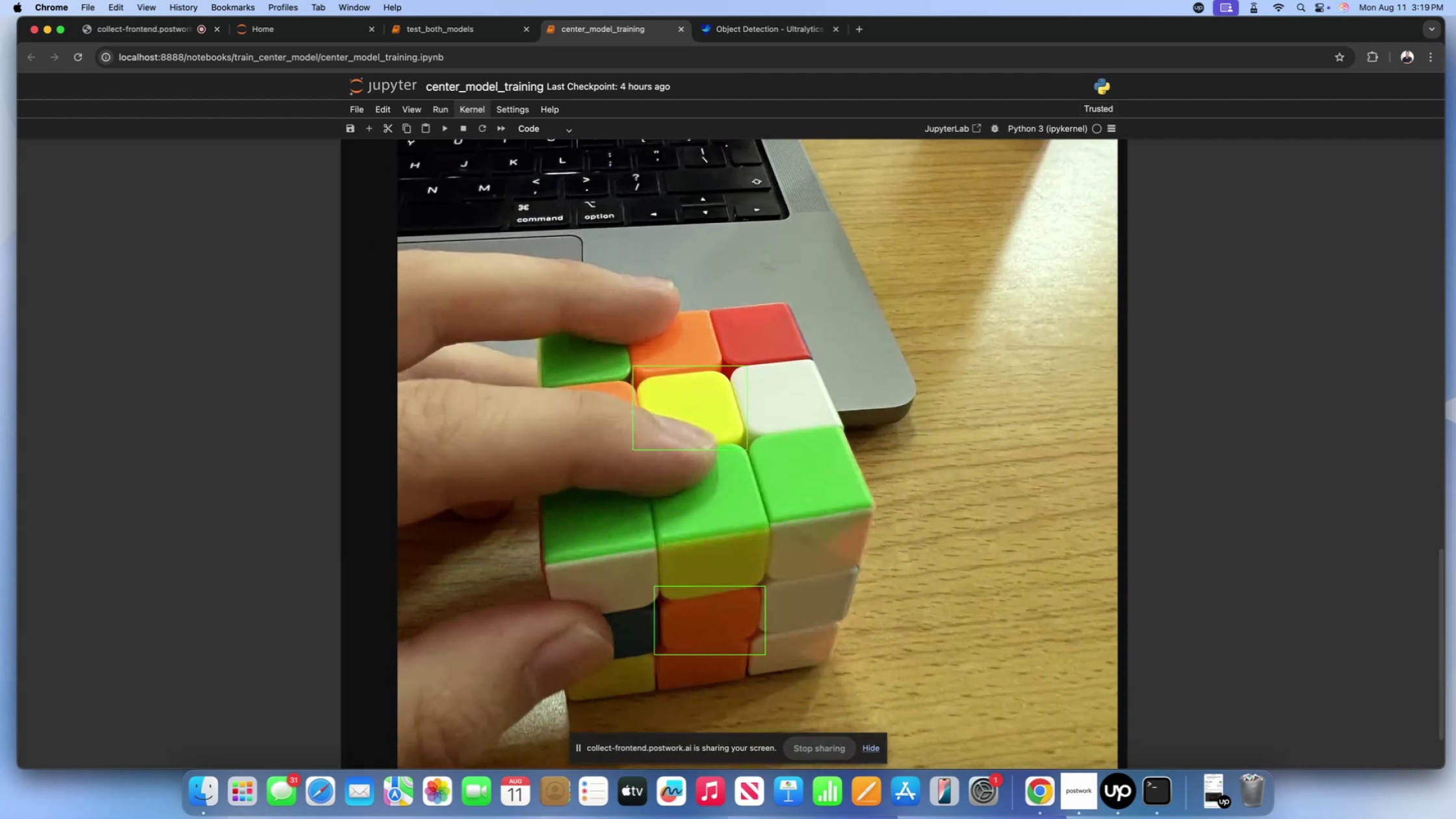 
scroll: coordinate [670, 423], scroll_direction: up, amount: 117.0
 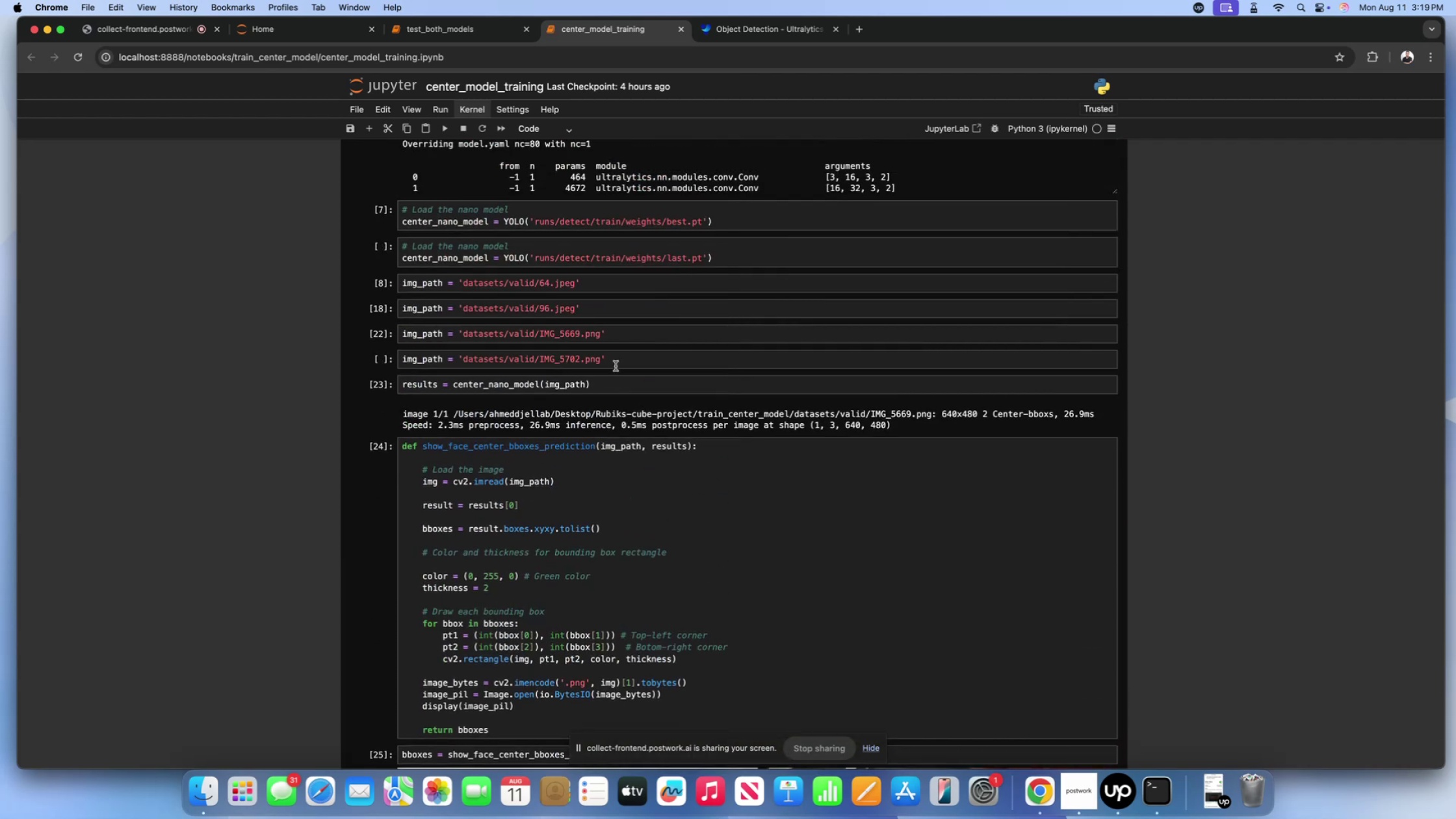 
left_click([618, 359])
 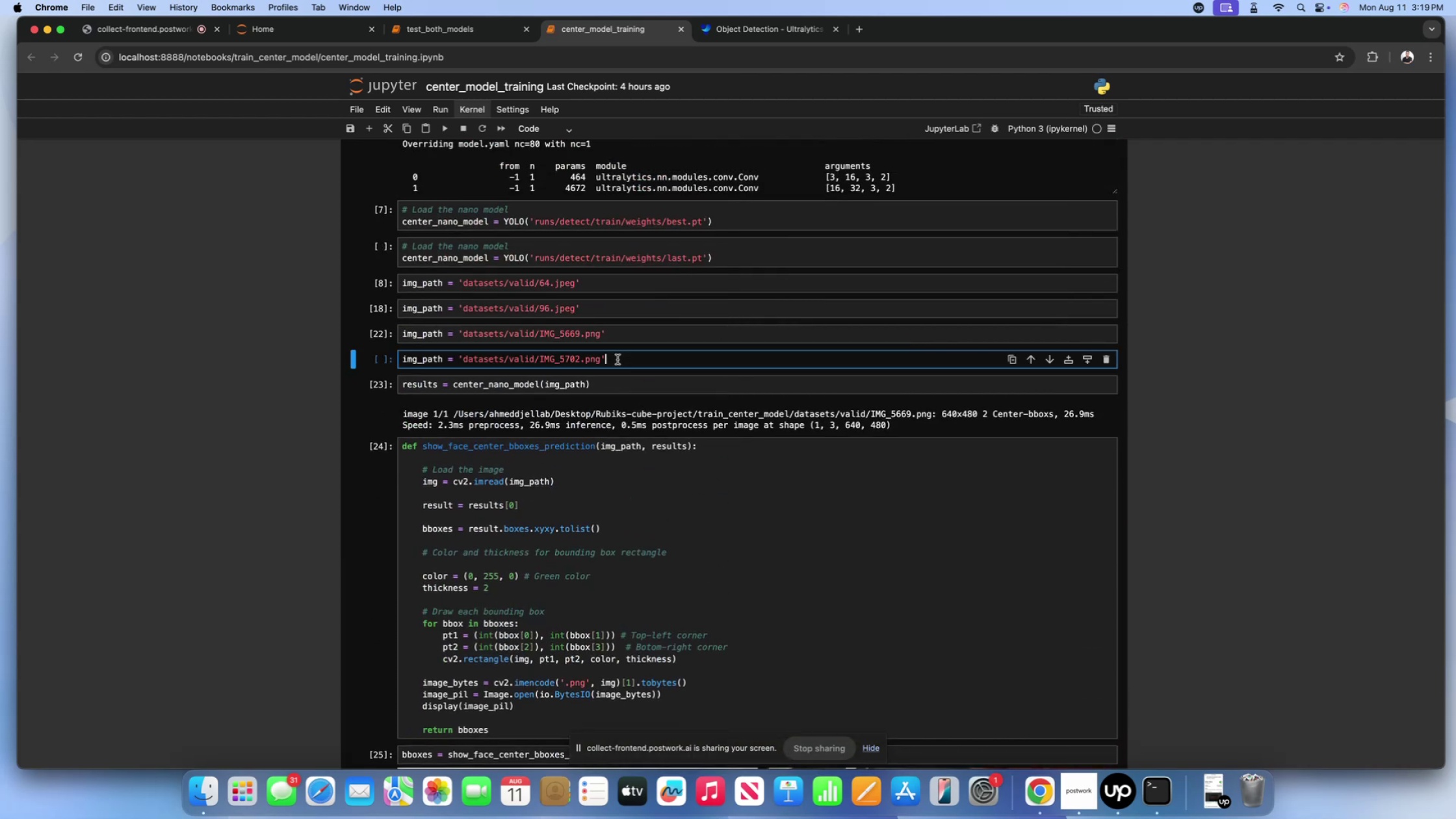 
key(Shift+Enter)
 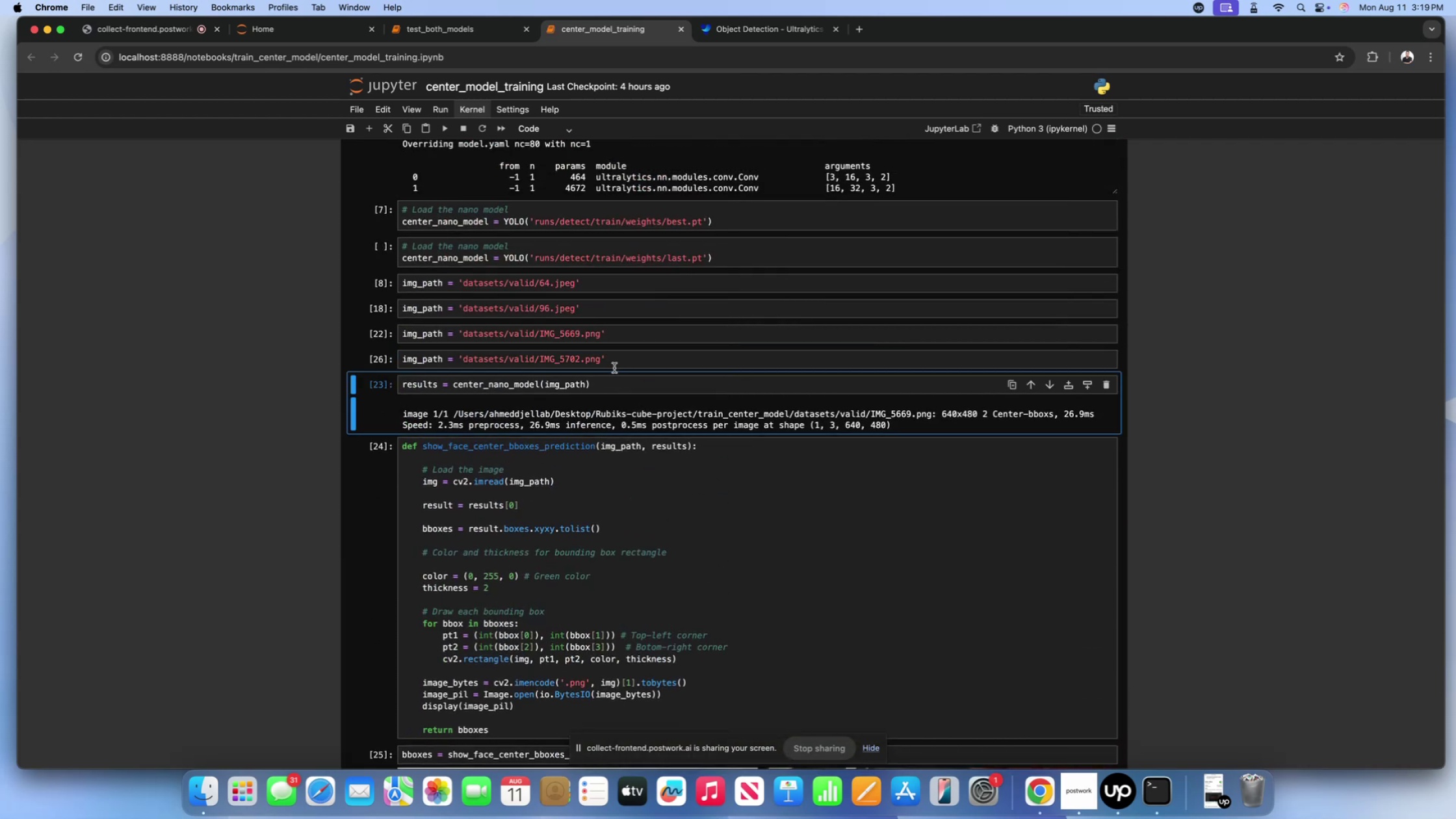 
left_click([610, 381])
 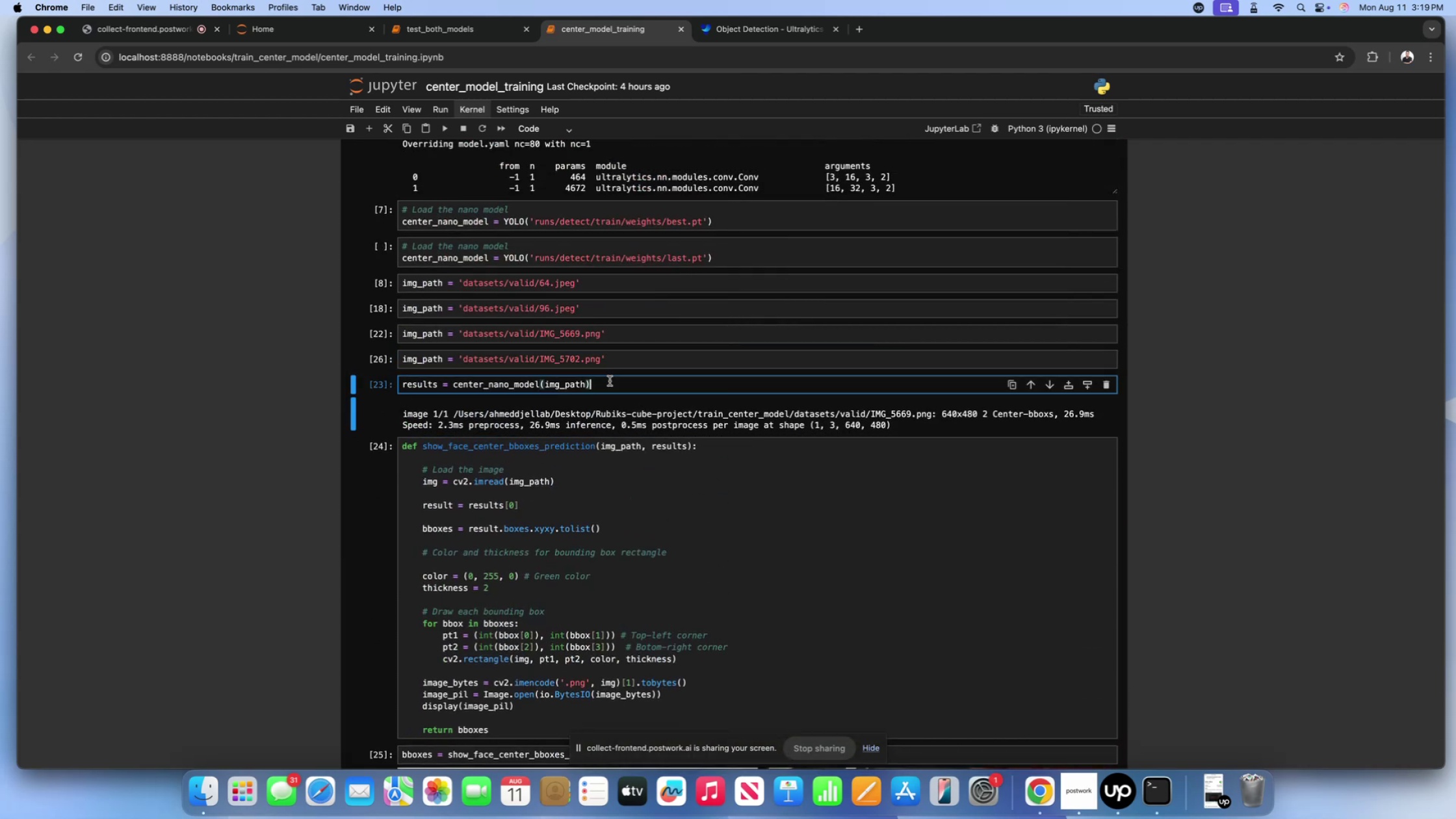 
key(Shift+Enter)
 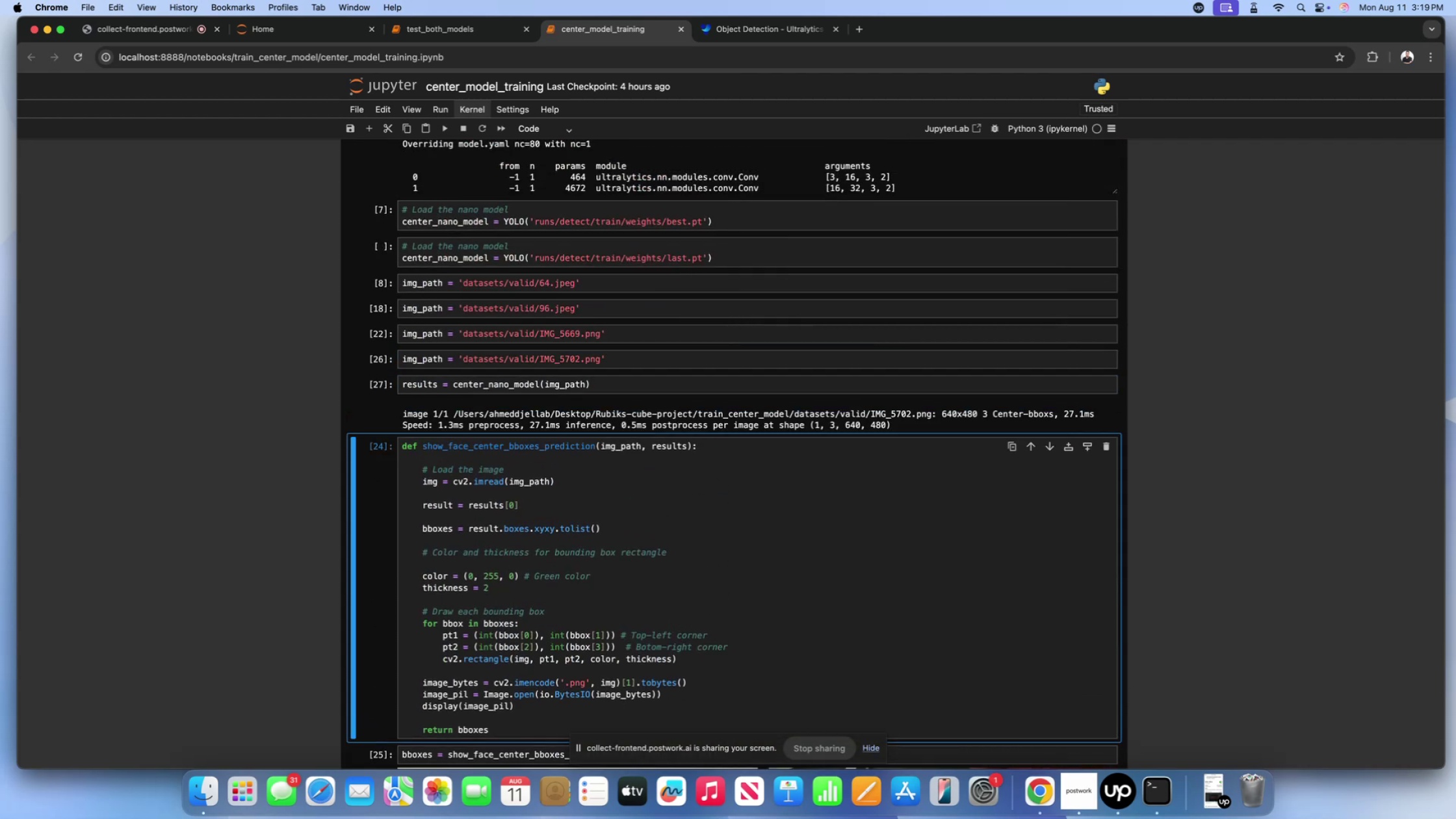 
scroll: coordinate [610, 381], scroll_direction: down, amount: 22.0
 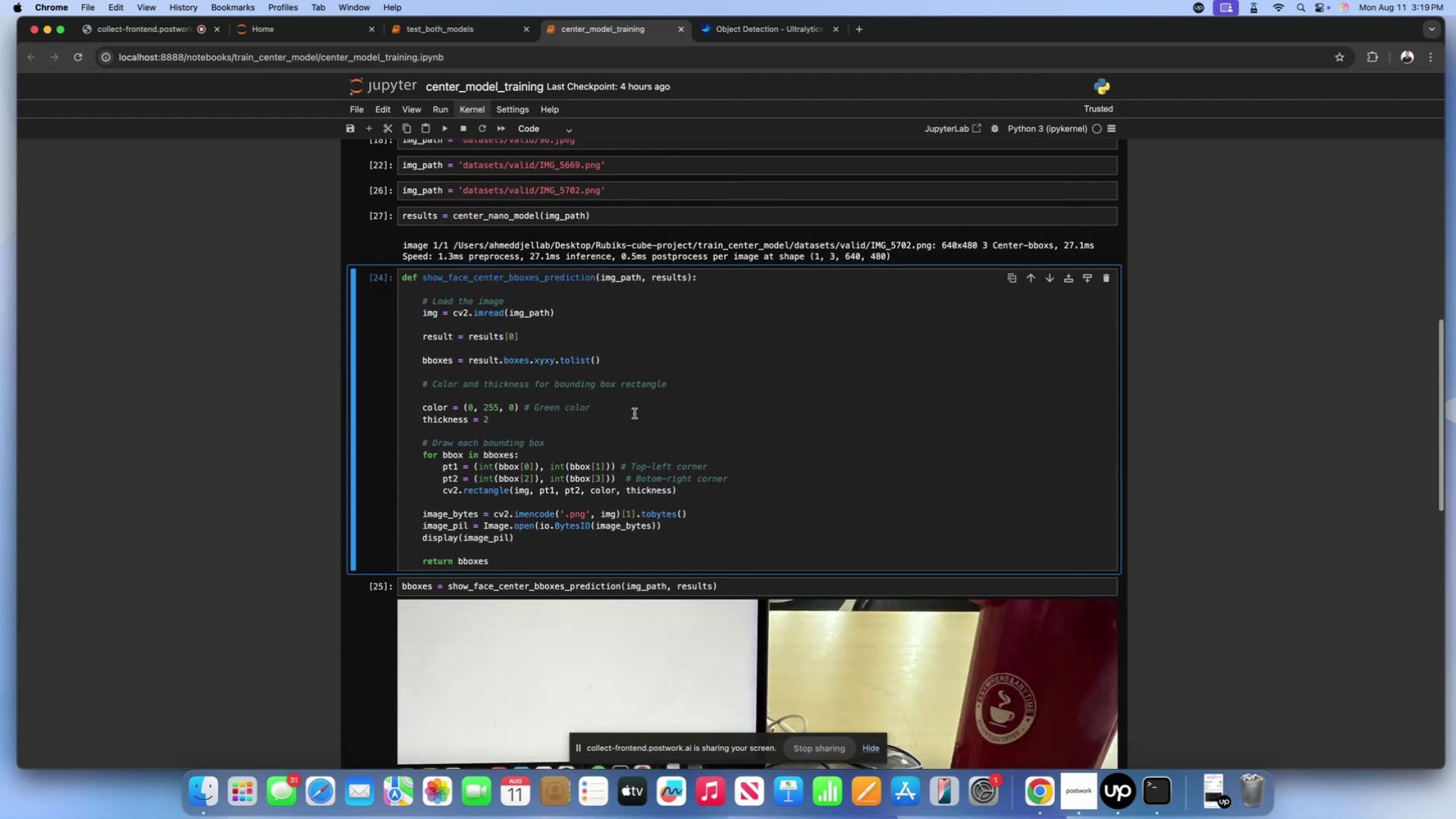 
left_click([634, 413])
 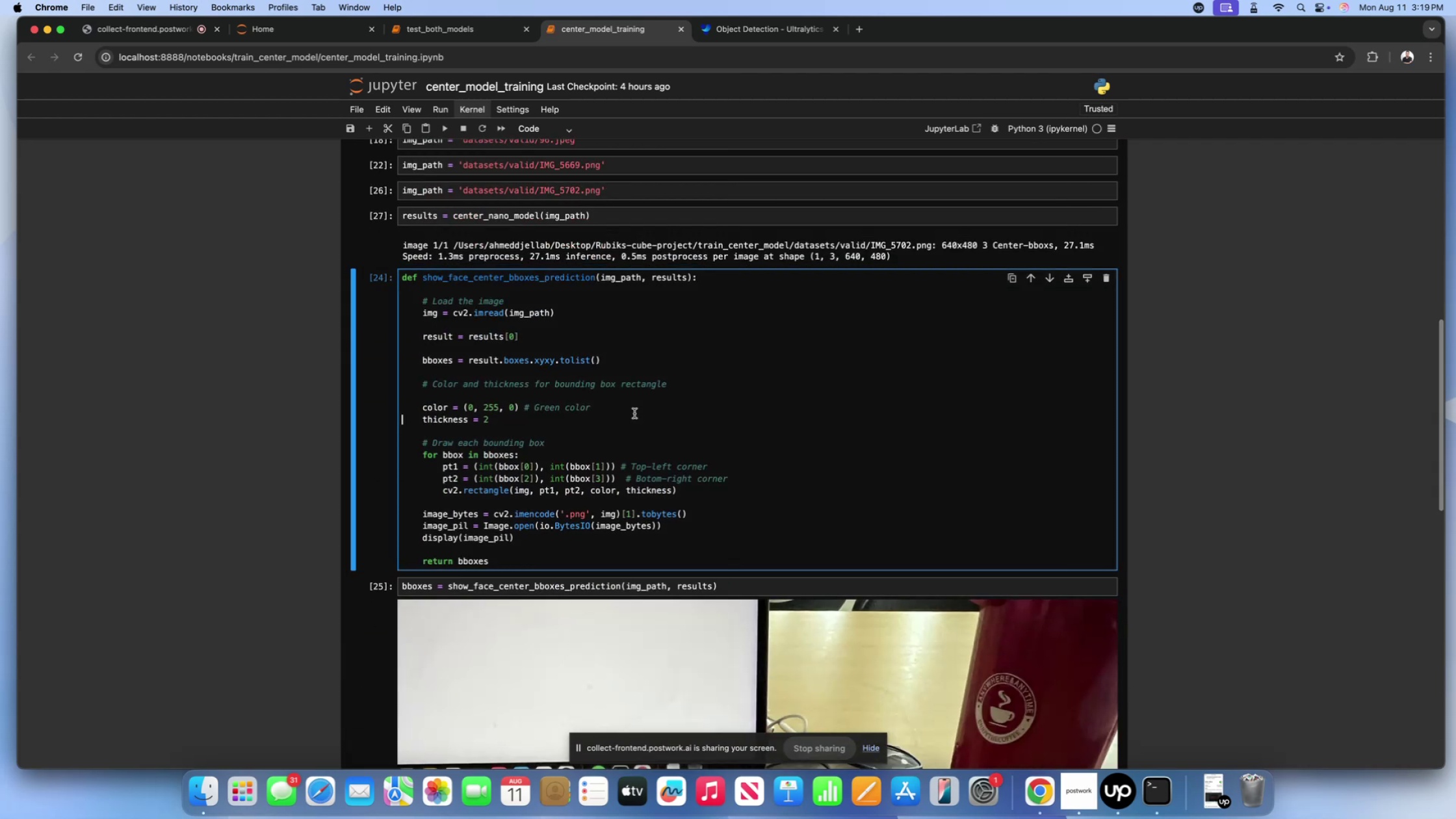 
key(Shift+Enter)
 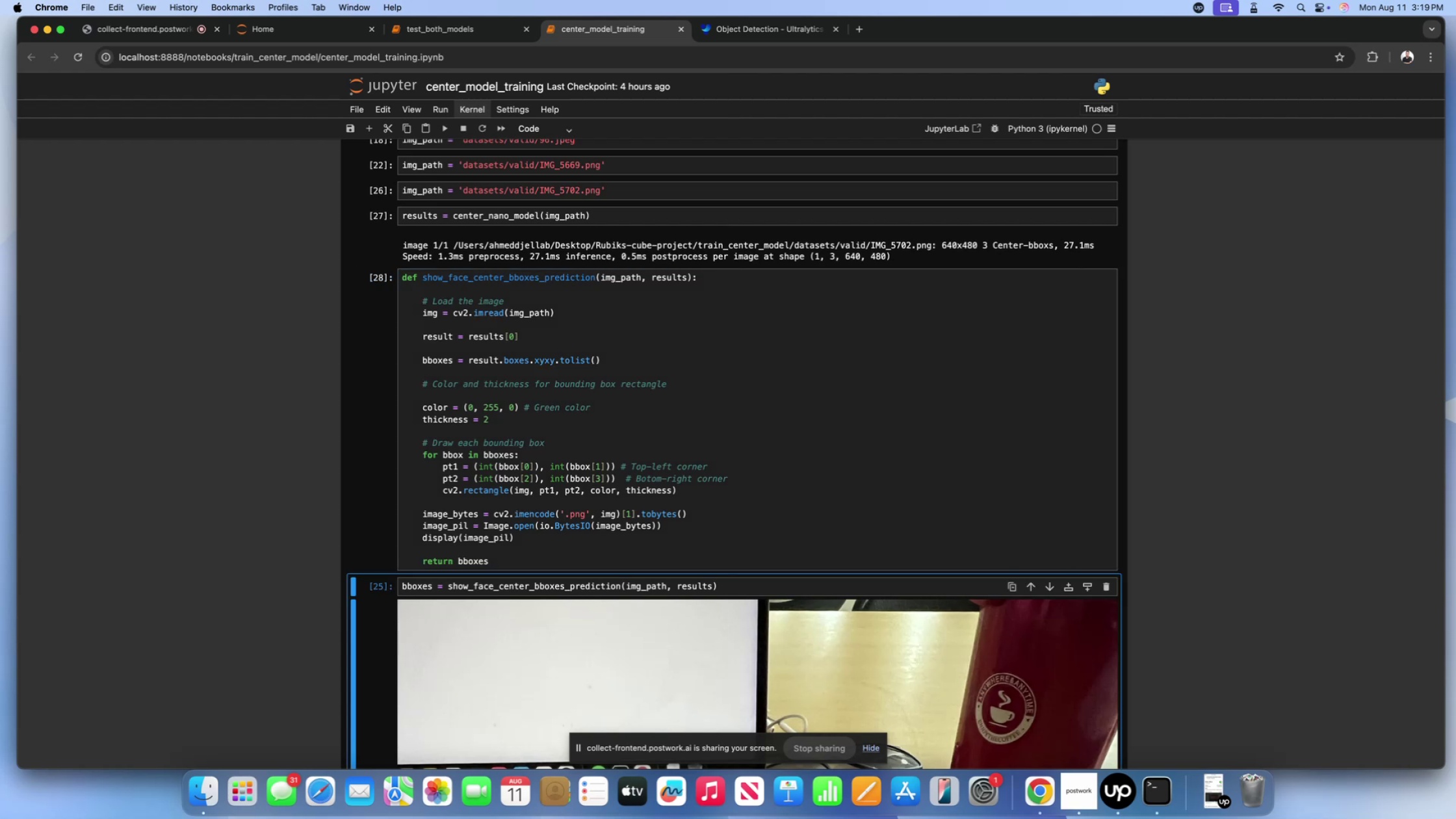 
scroll: coordinate [634, 413], scroll_direction: down, amount: 37.0
 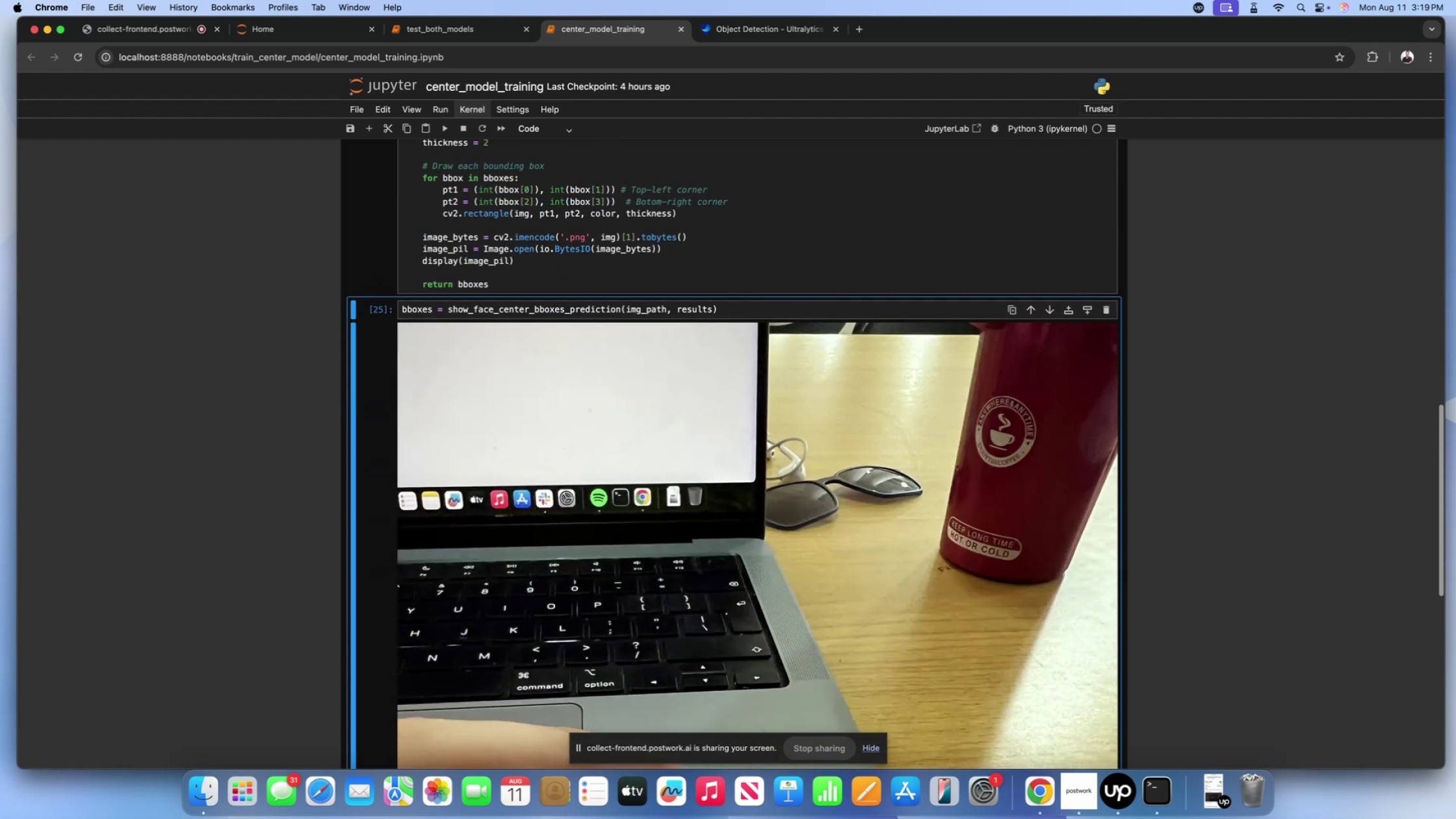 
key(Shift+Enter)
 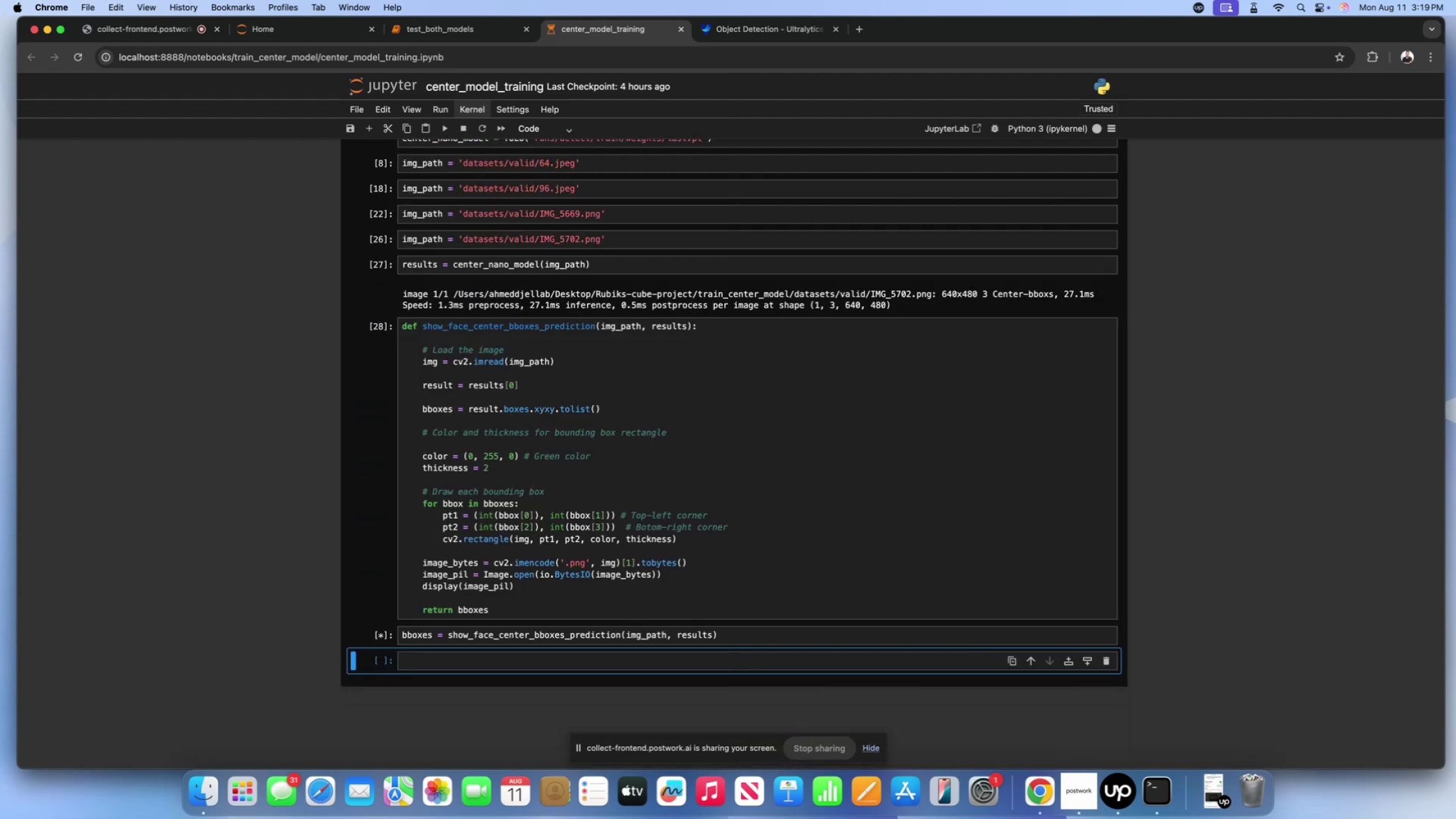 
scroll: coordinate [644, 456], scroll_direction: down, amount: 75.0
 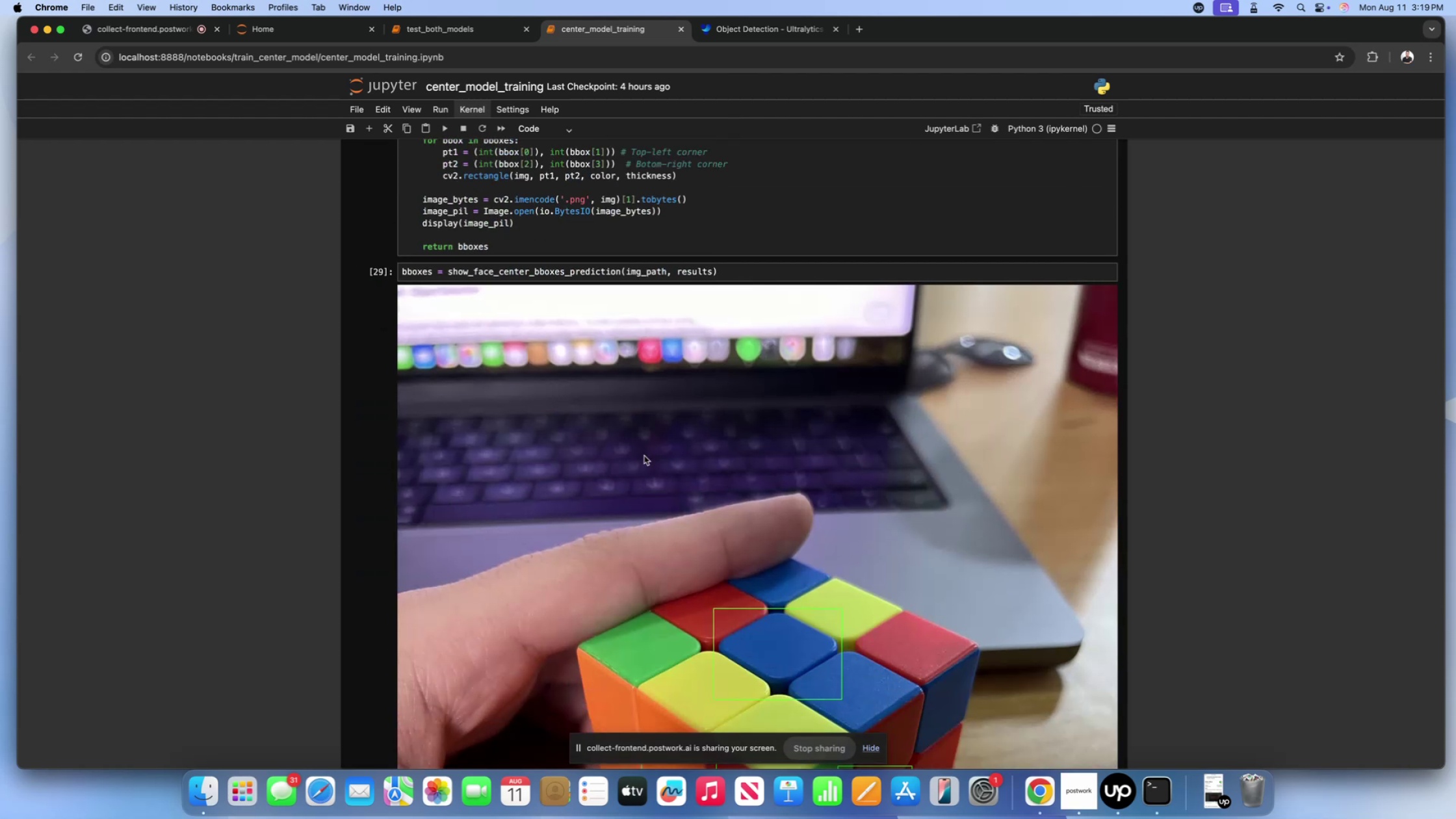 
wait(6.12)
 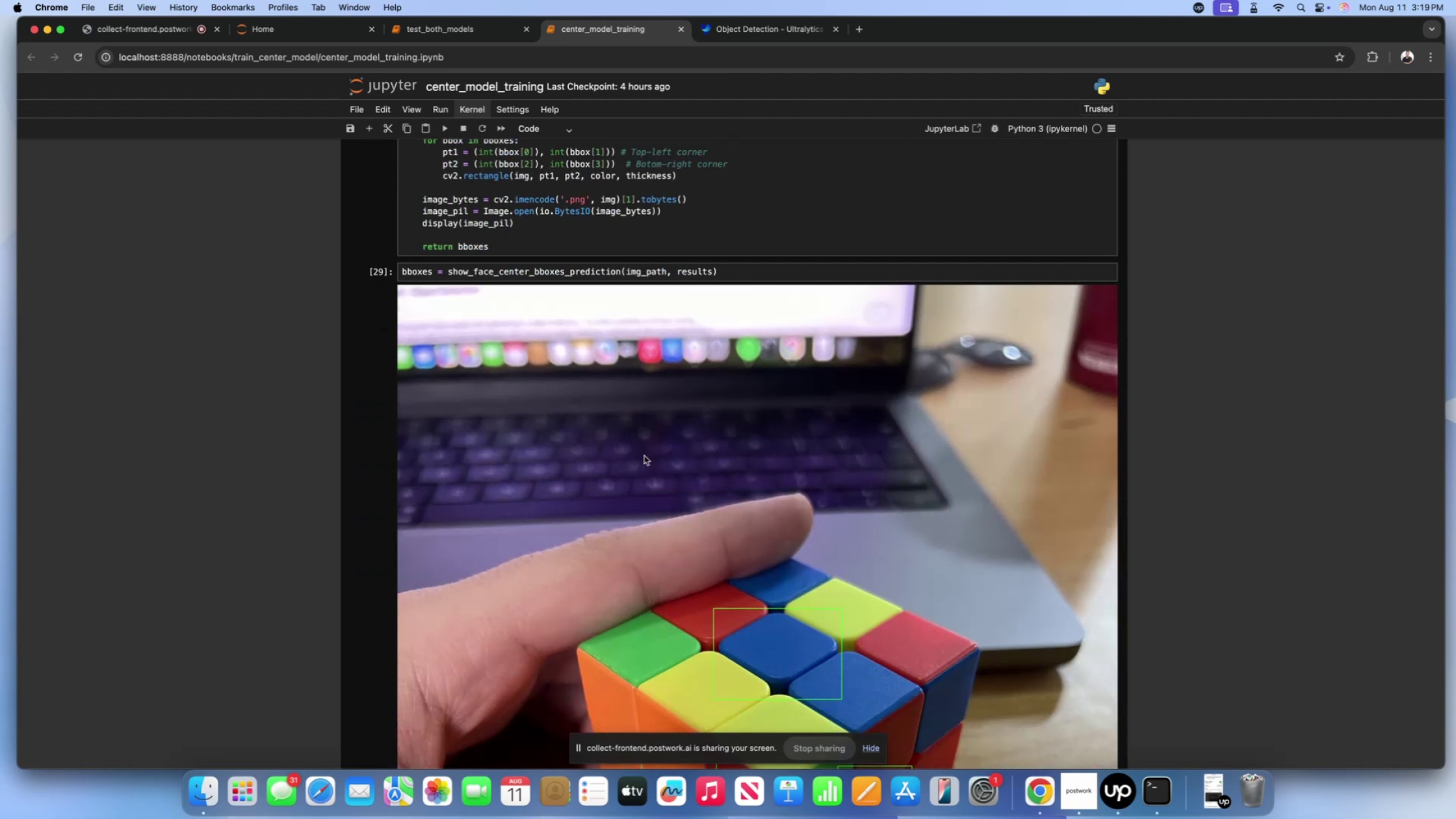 
scroll: coordinate [644, 456], scroll_direction: down, amount: 40.0
 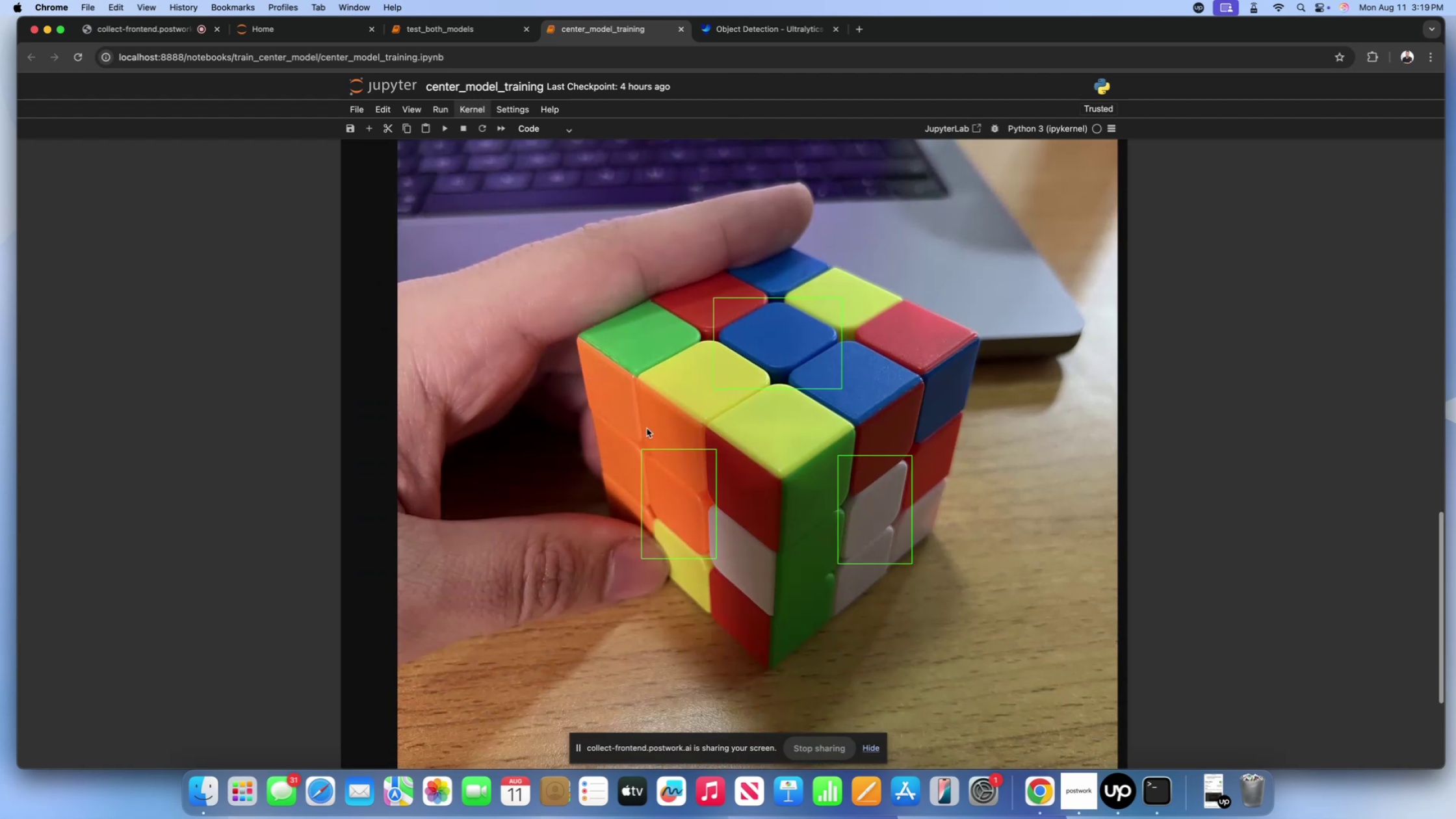 
scroll: coordinate [631, 395], scroll_direction: up, amount: 123.0
 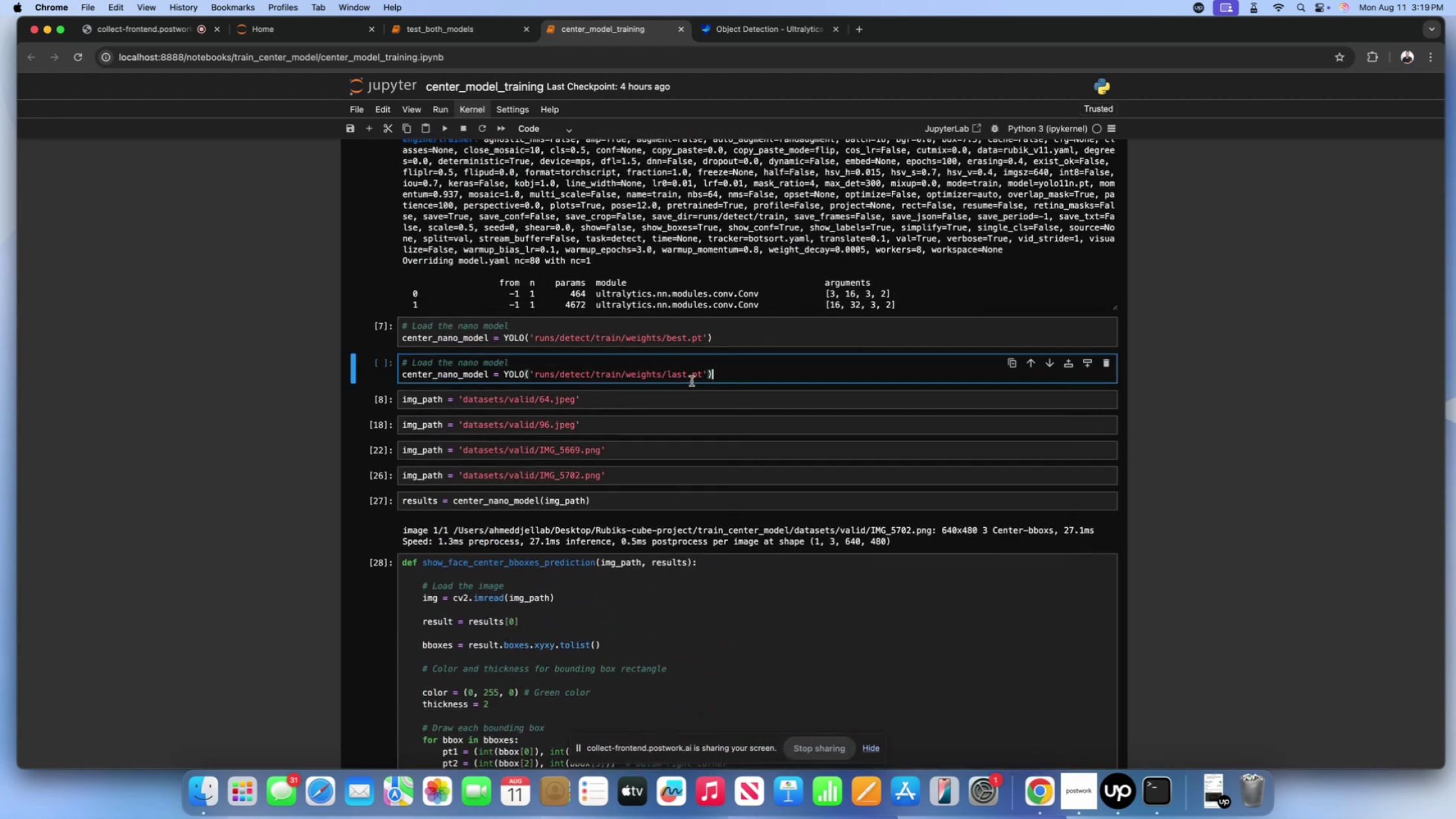 
double_click([708, 365])
 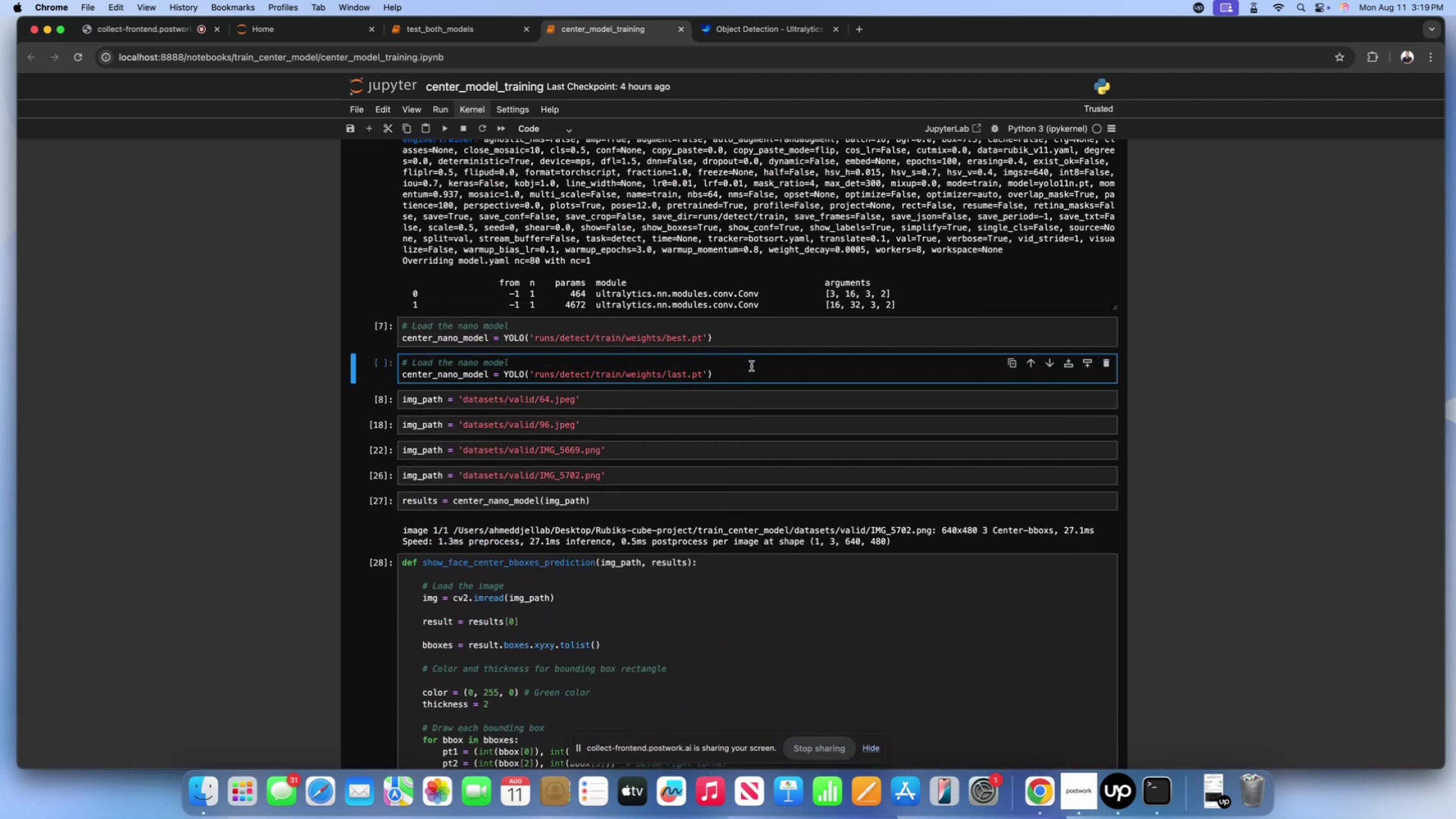 
left_click([751, 366])
 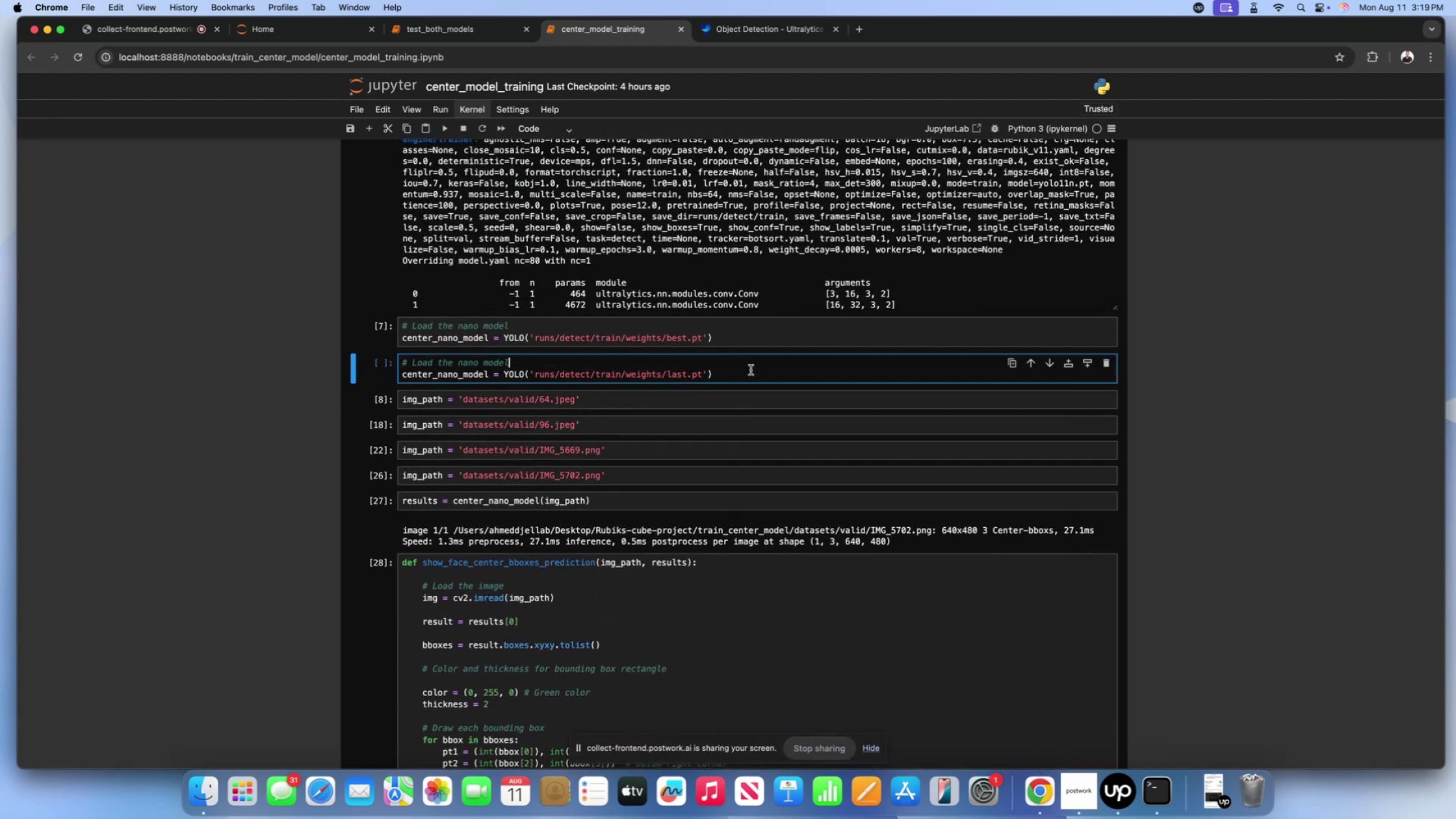 
left_click([751, 370])
 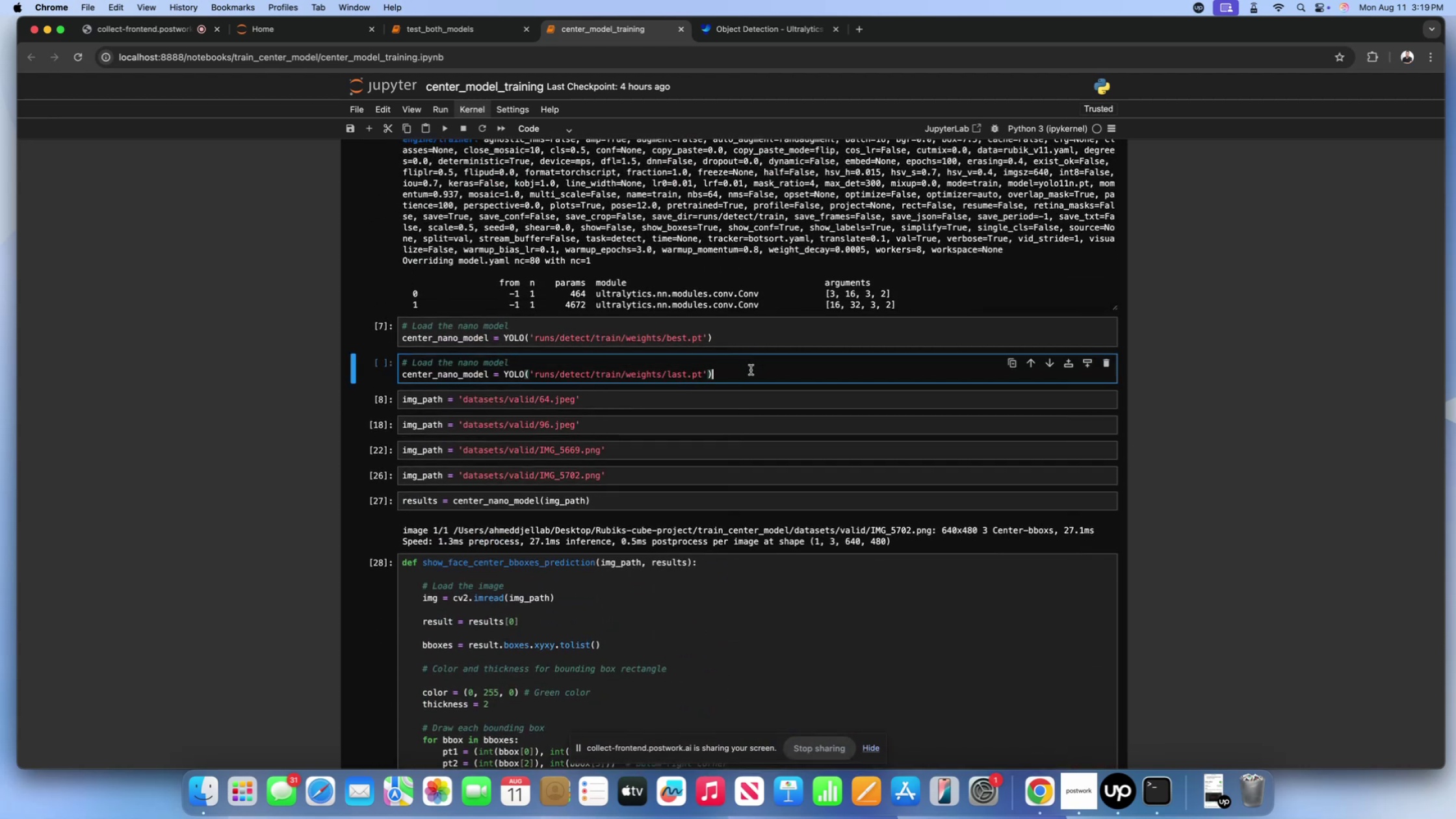 
key(Shift+ShiftLeft)
 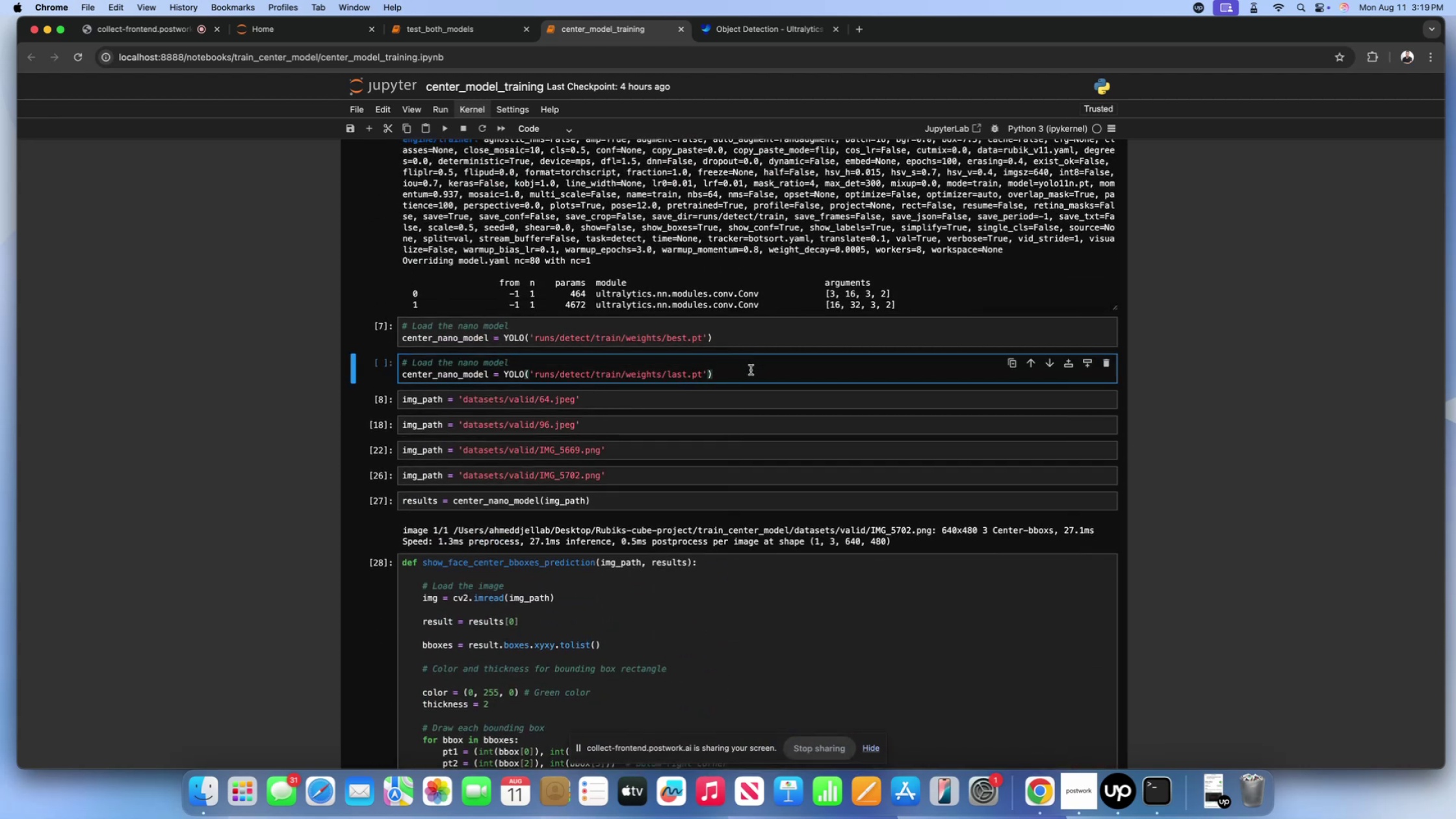 
key(Shift+Enter)
 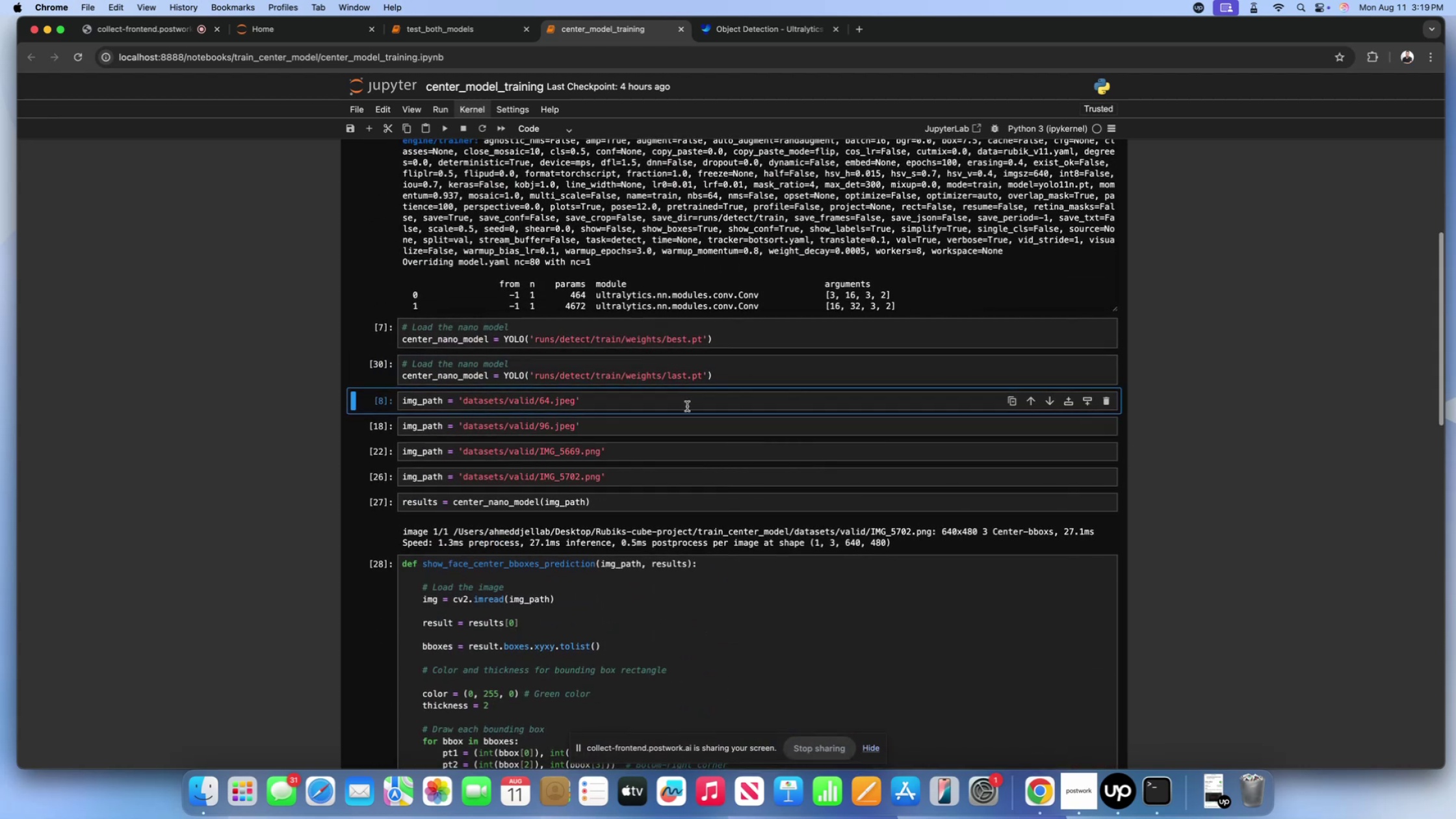 
left_click([689, 405])
 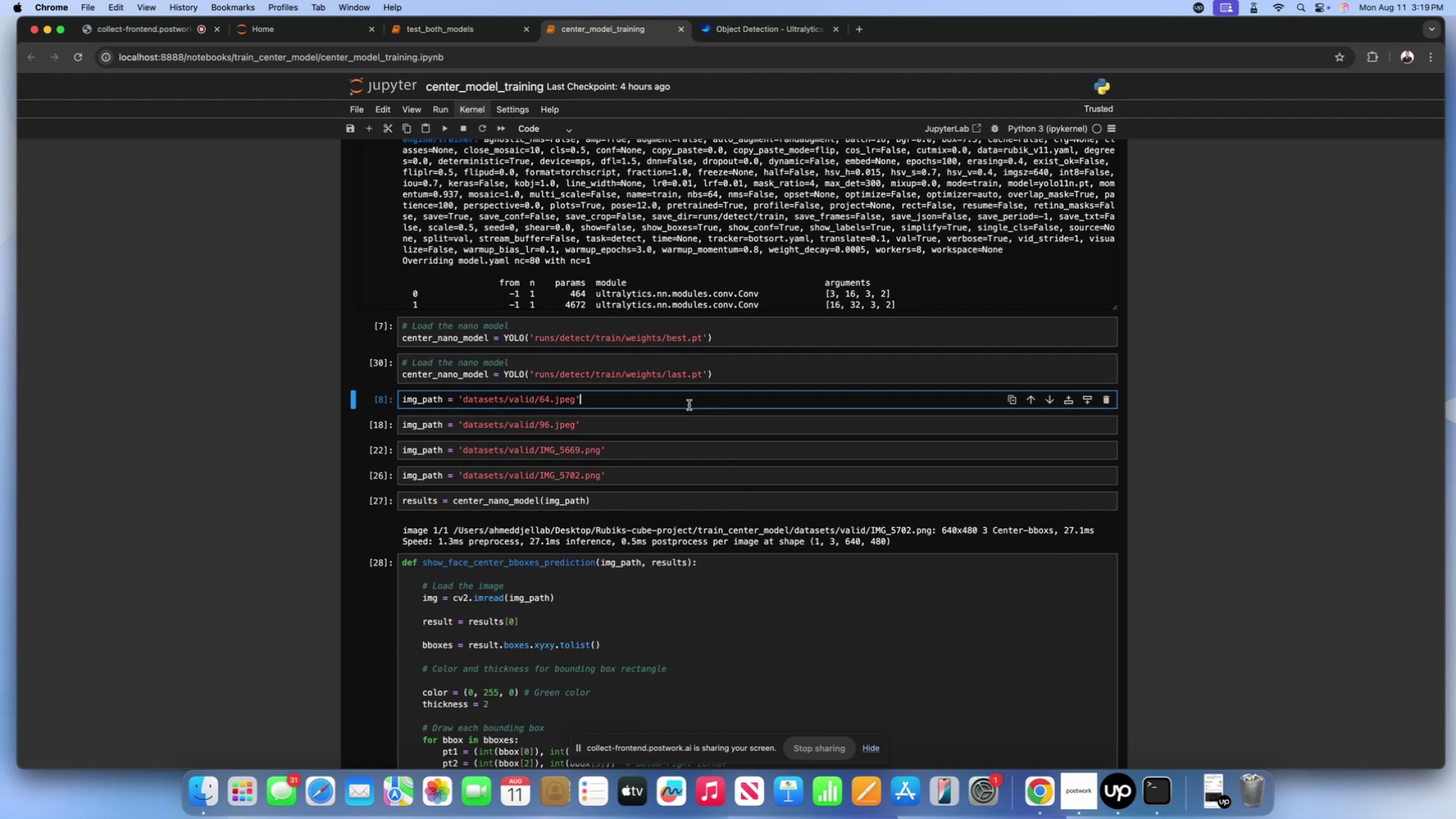 
wait(16.02)
 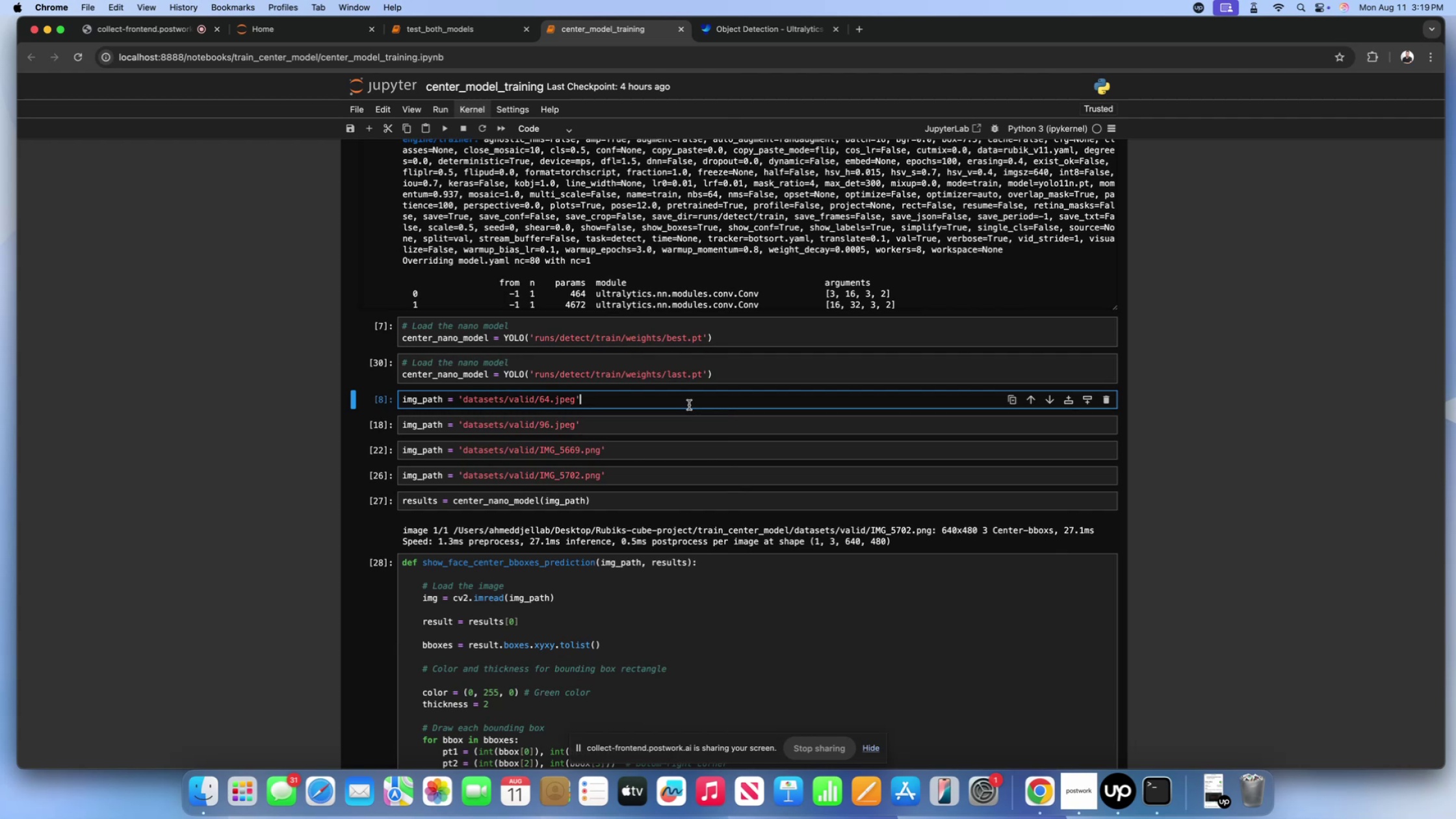 
scroll: coordinate [689, 405], scroll_direction: up, amount: 13.0
 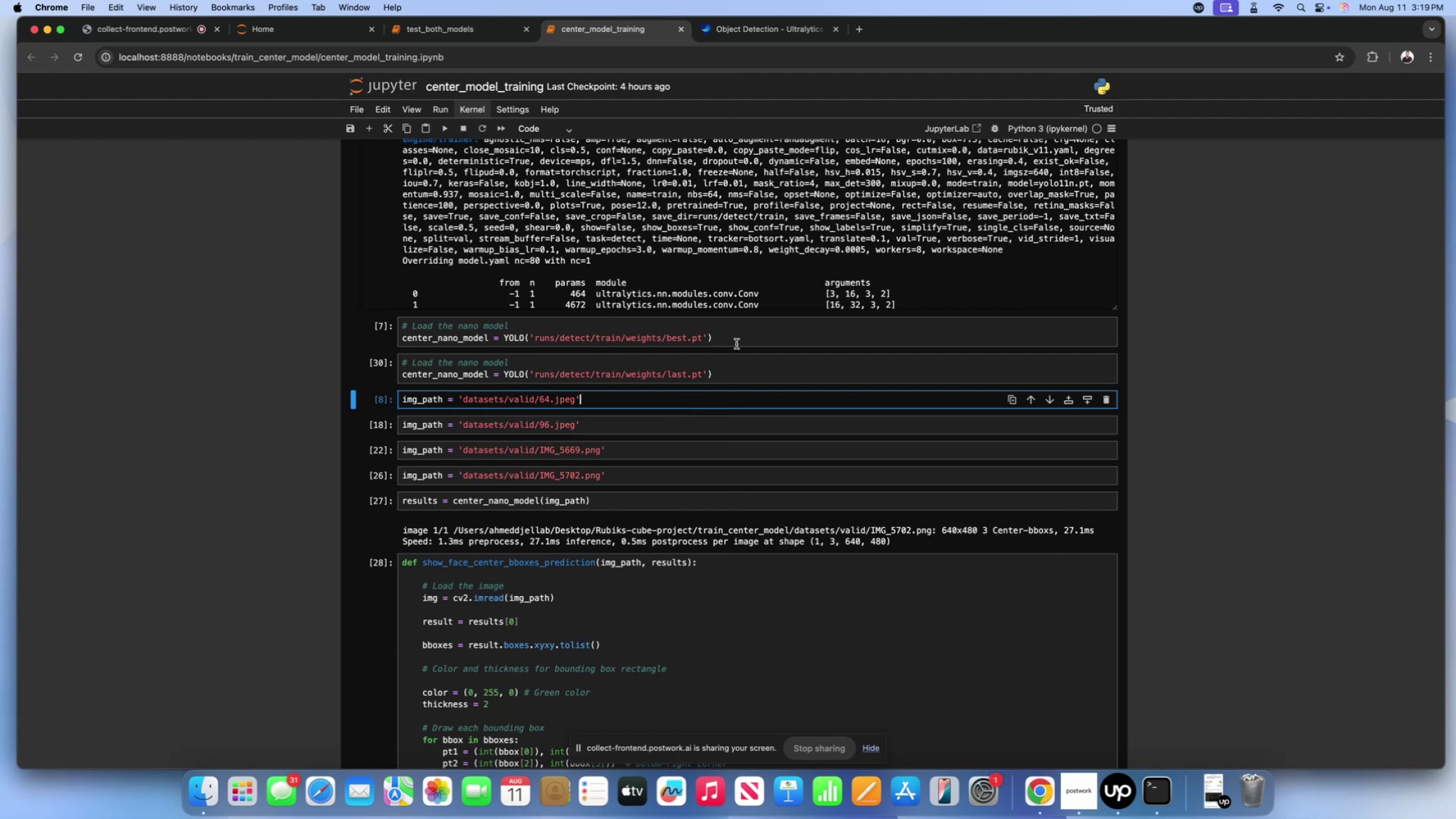 
left_click([735, 341])
 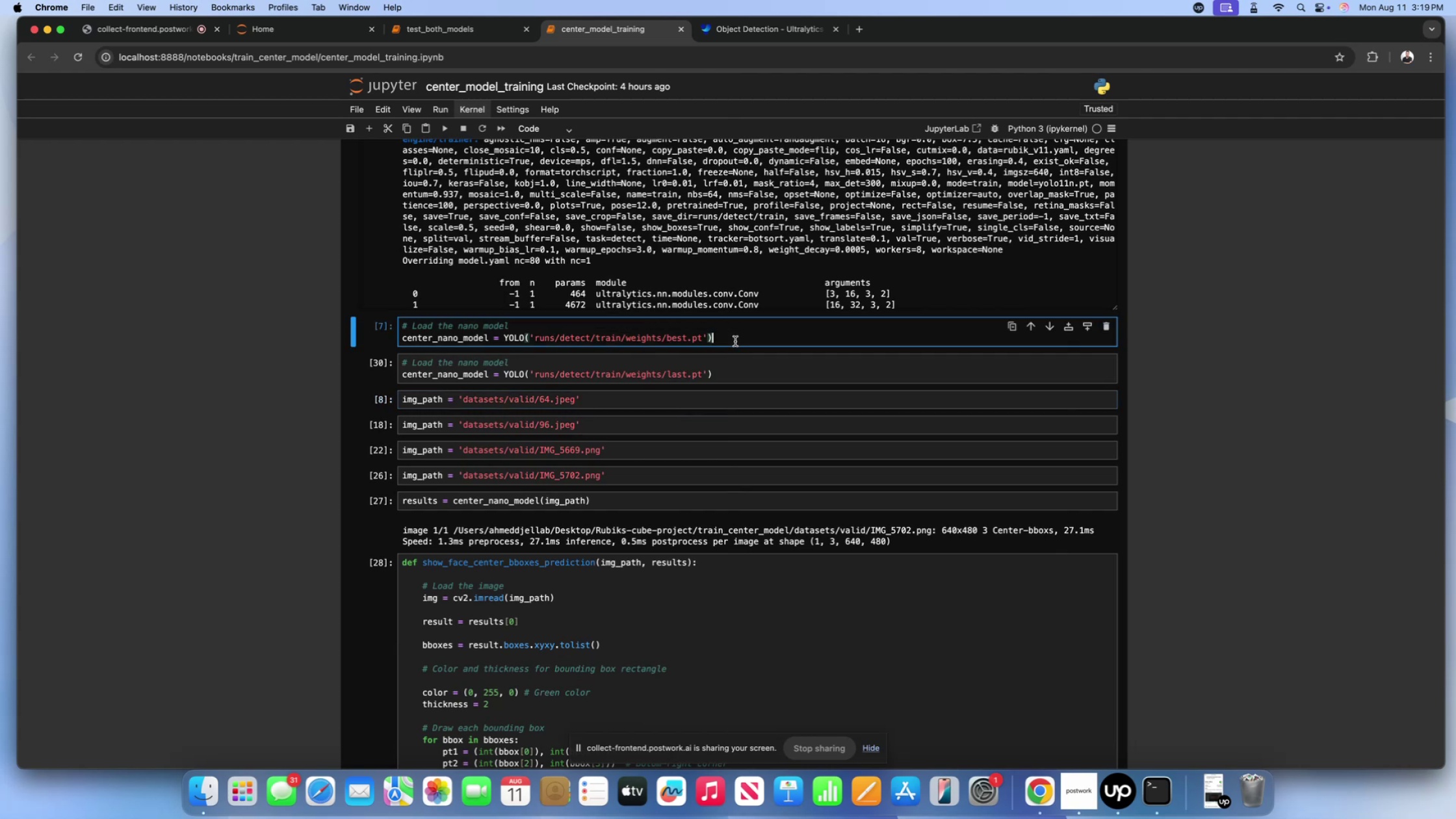 
key(Shift+Enter)
 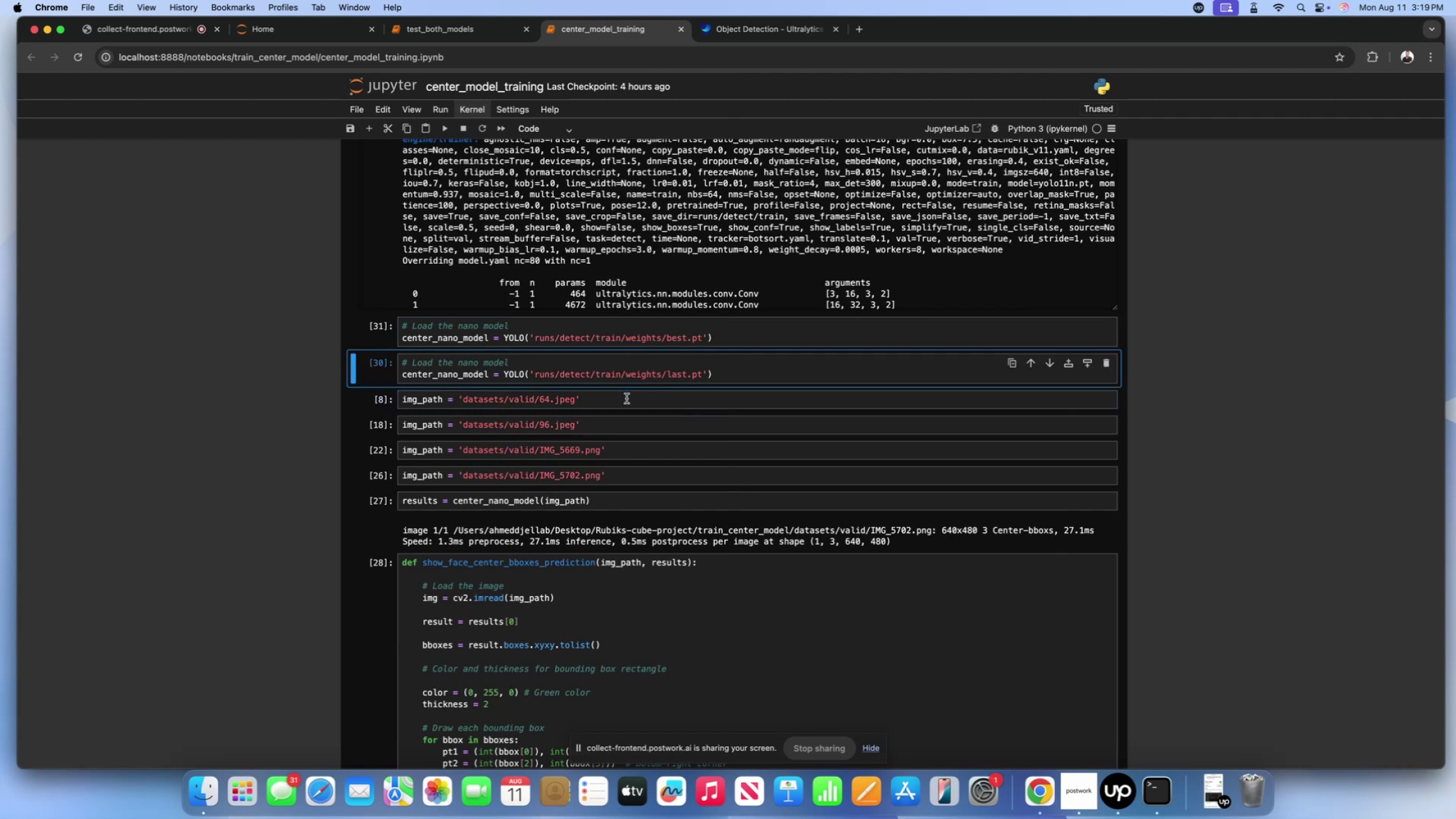 
left_click([616, 408])
 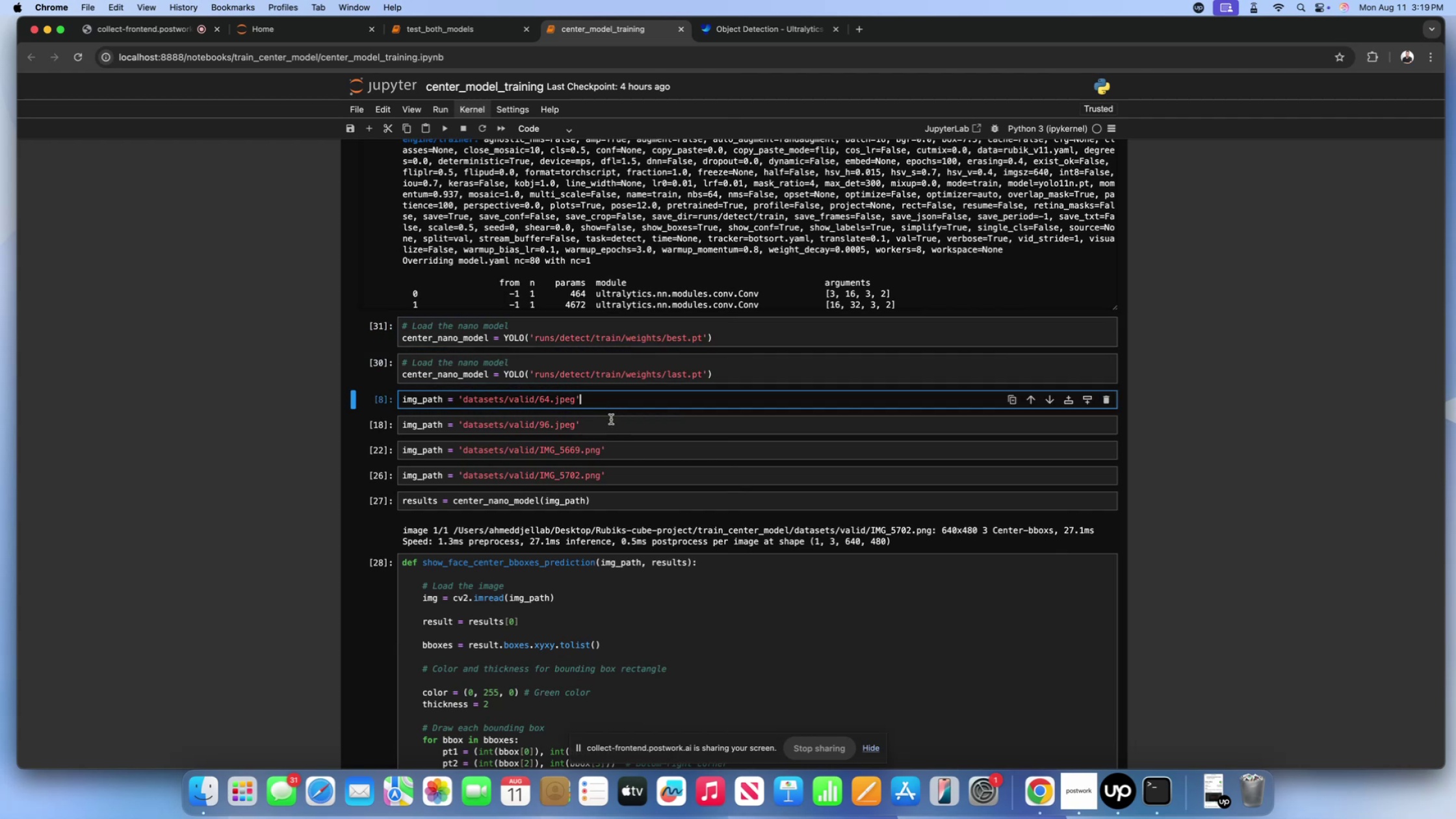 
left_click([611, 421])
 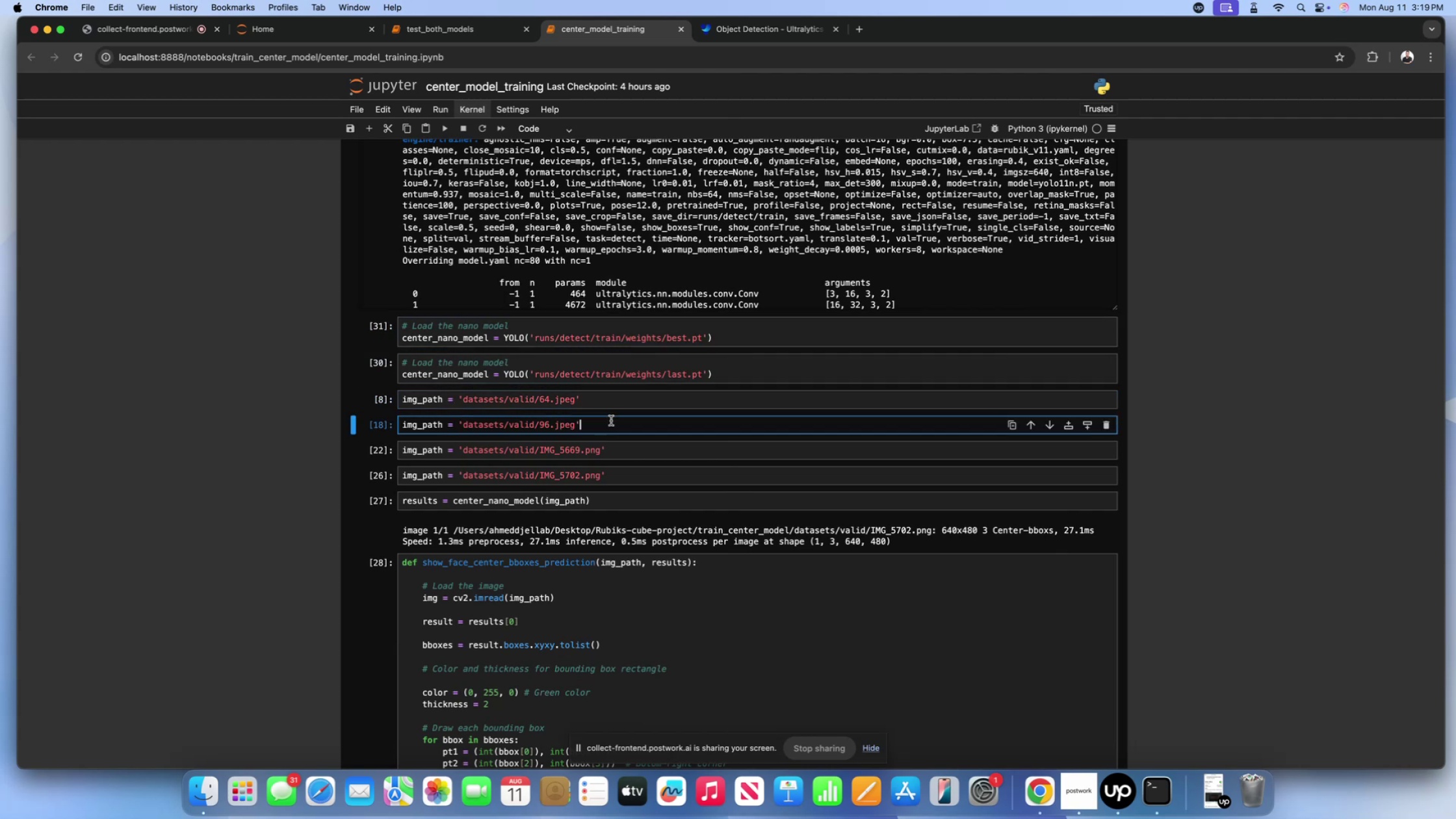 
key(Shift+Enter)
 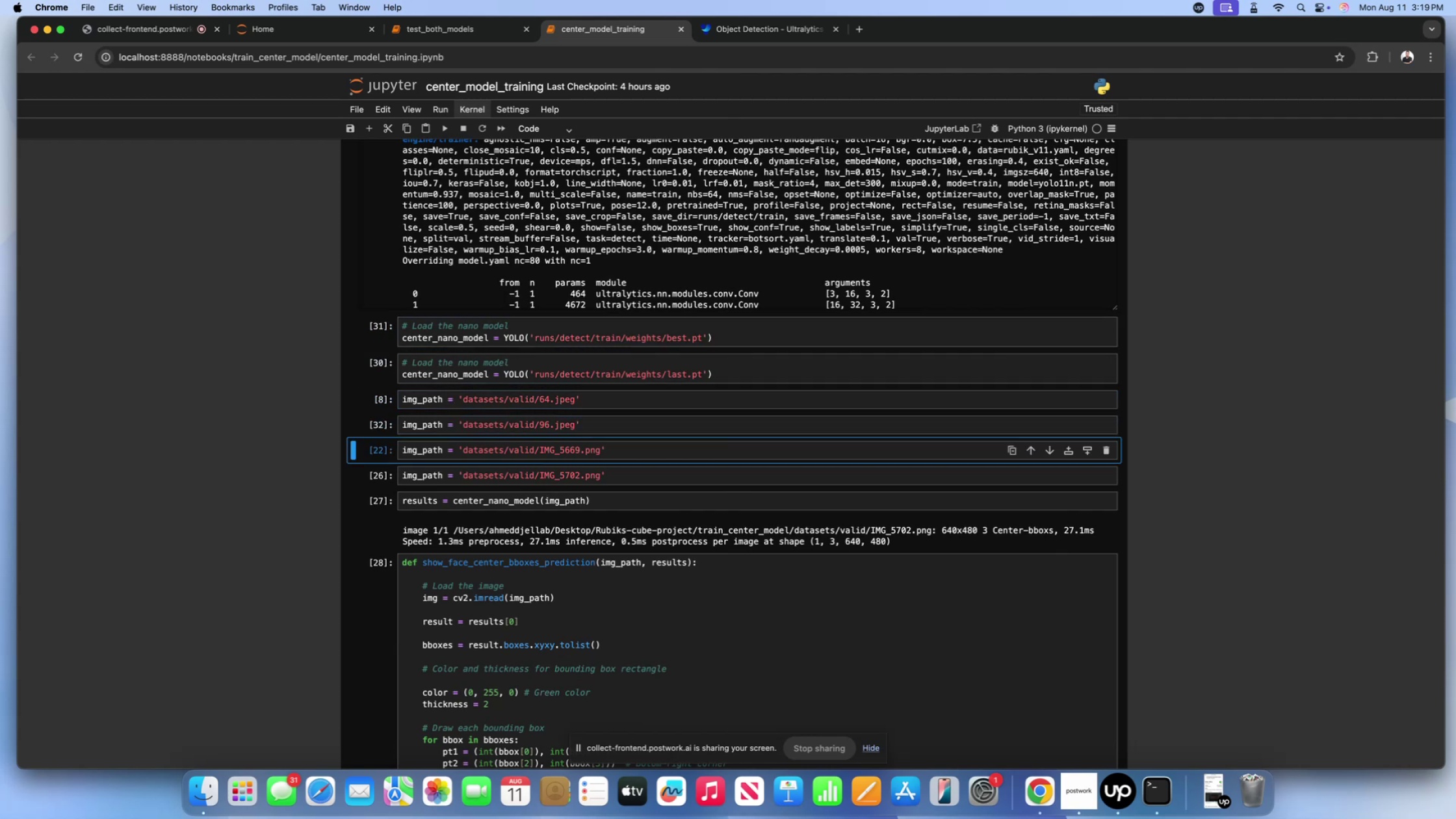 
scroll: coordinate [611, 421], scroll_direction: down, amount: 23.0
 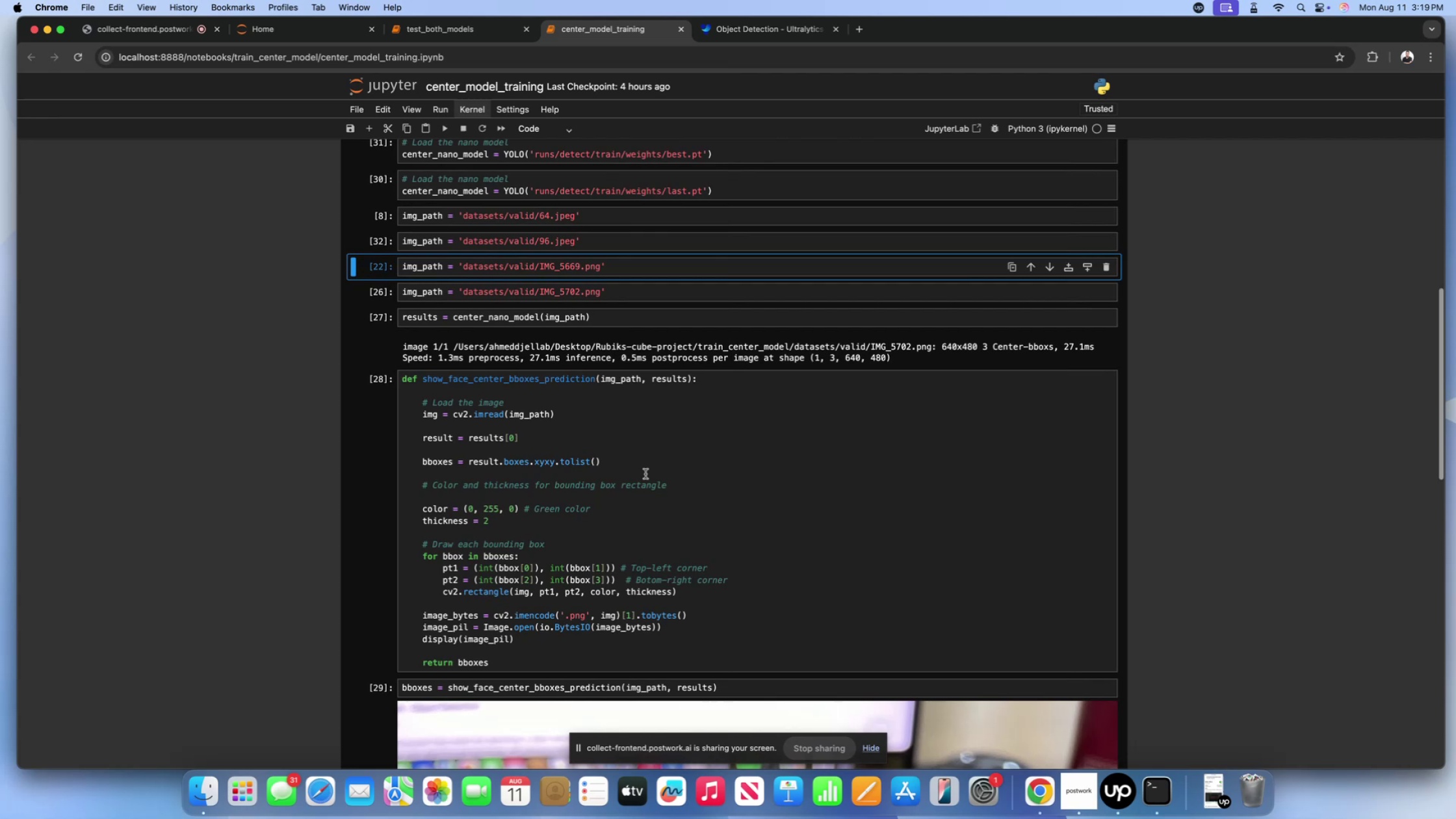 
left_click([645, 474])
 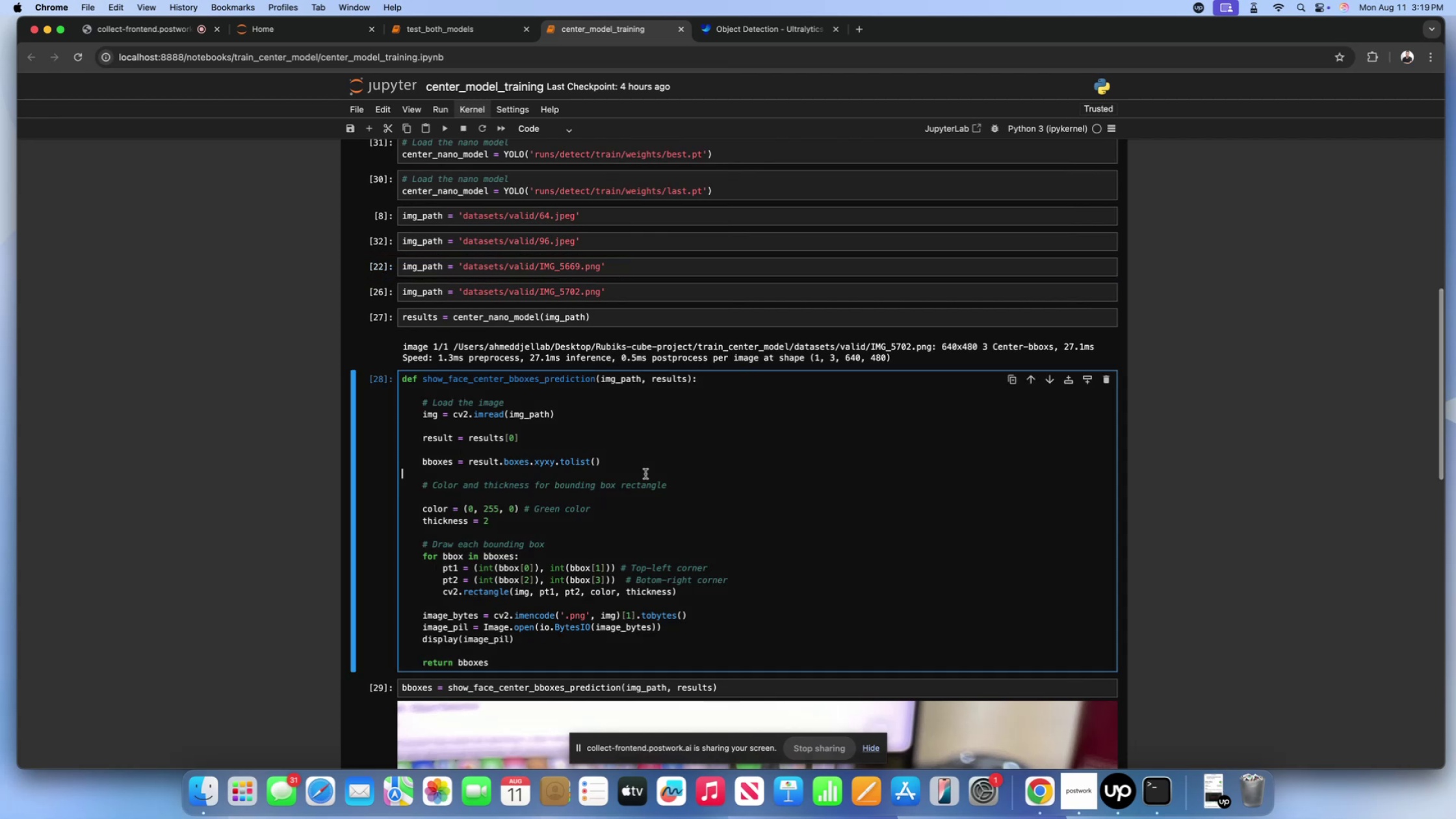 
key(Shift+Enter)
 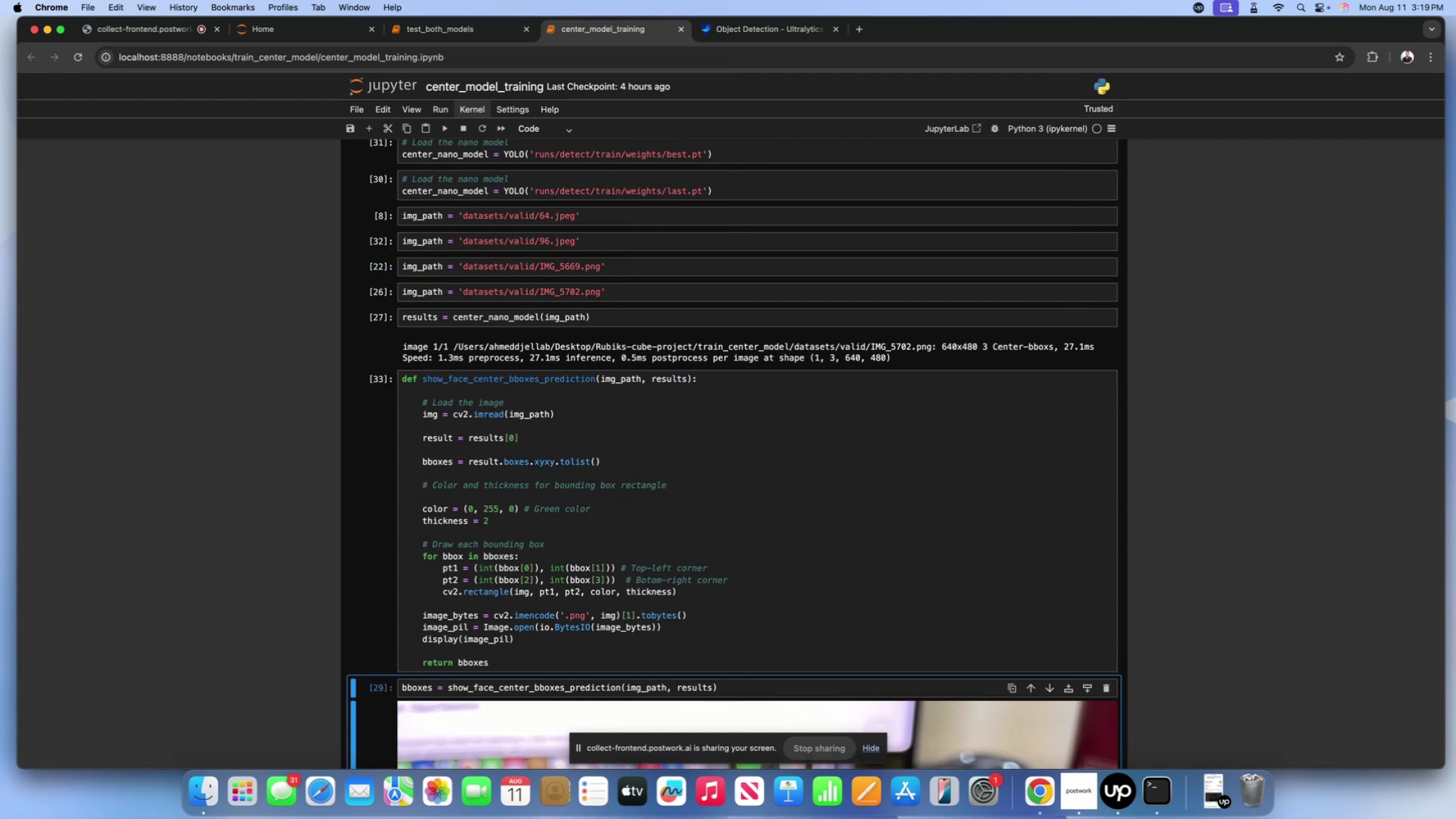 
scroll: coordinate [646, 474], scroll_direction: down, amount: 21.0
 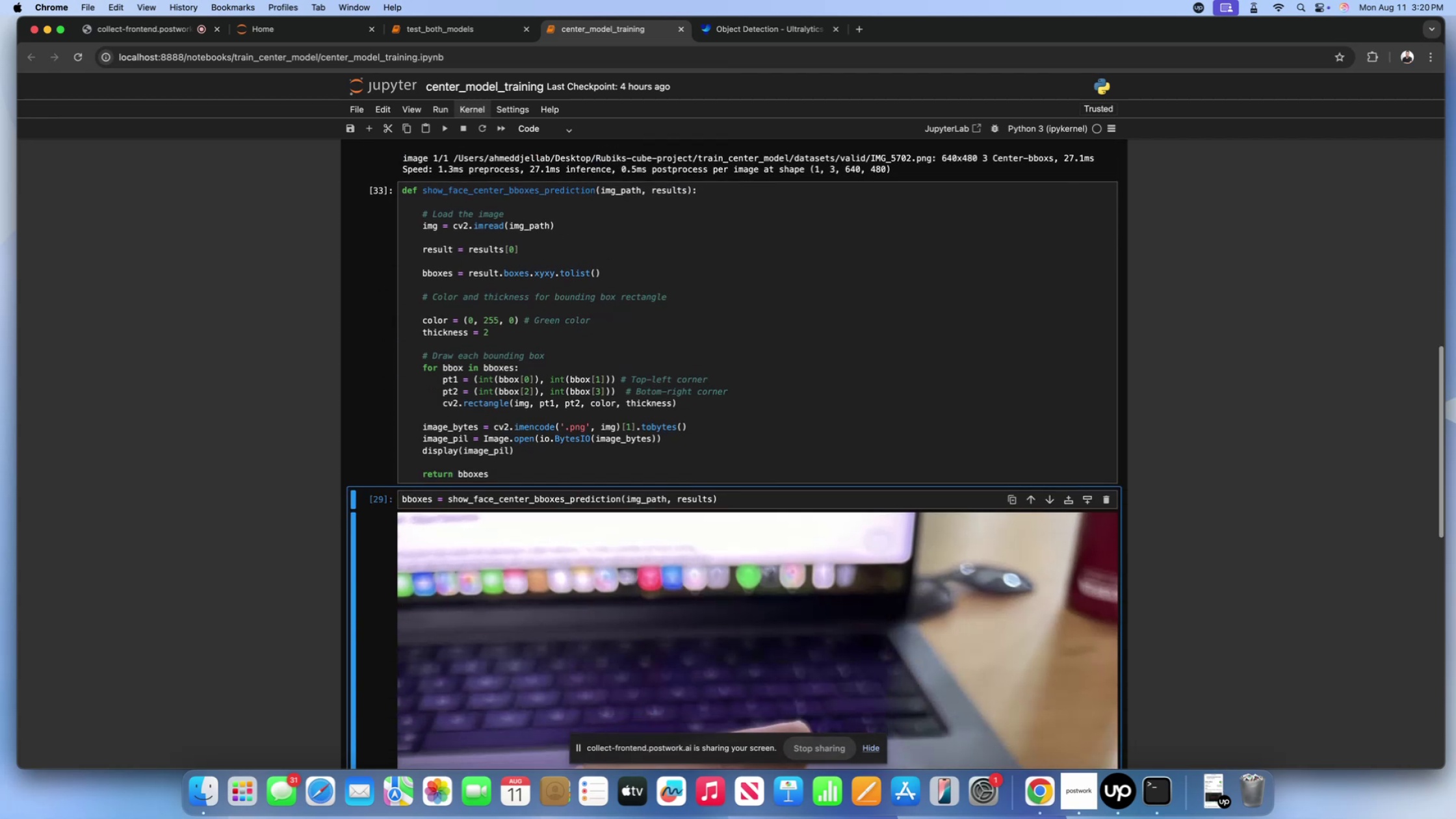 
key(Shift+Enter)
 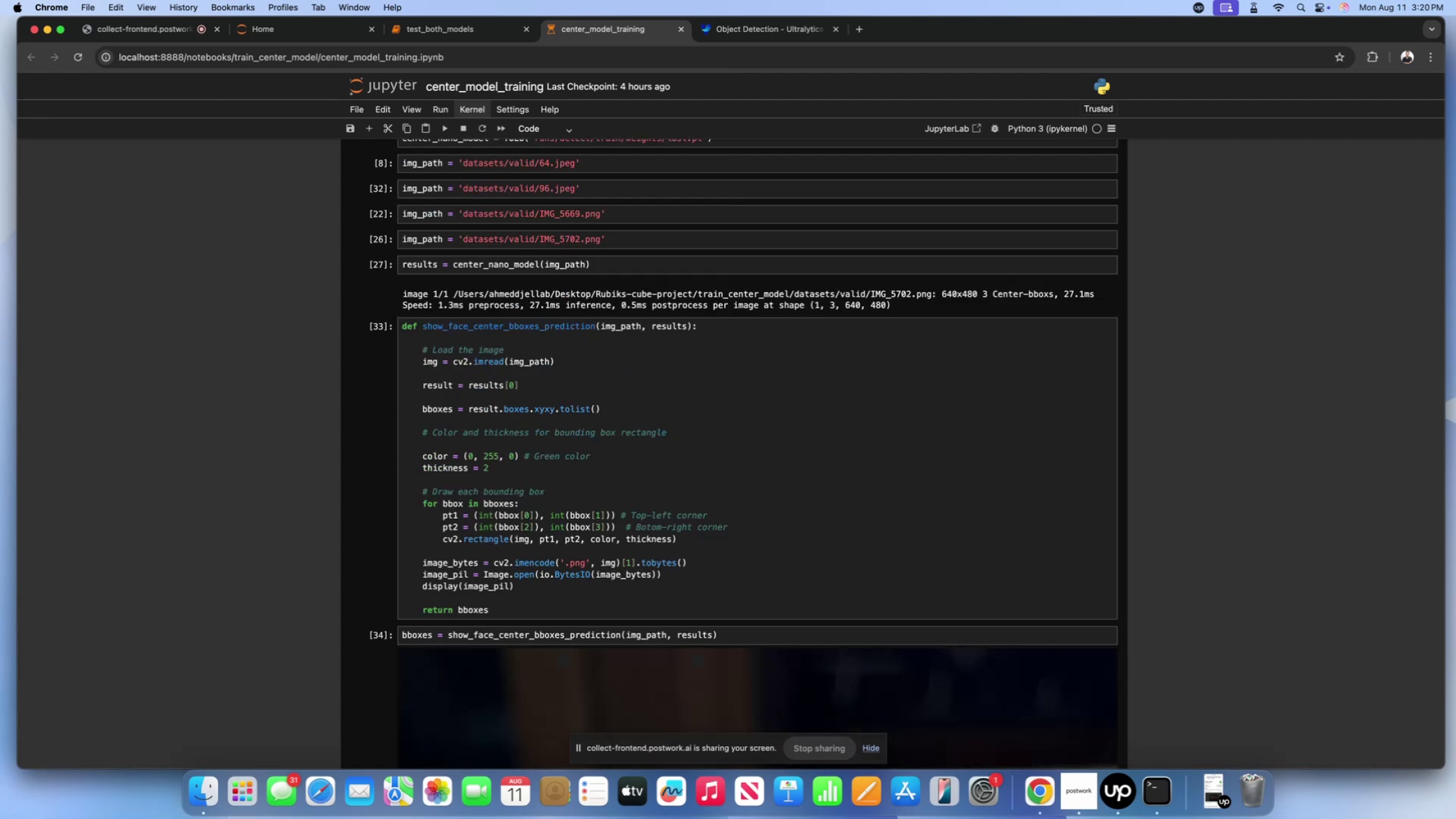 
scroll: coordinate [646, 474], scroll_direction: down, amount: 104.0
 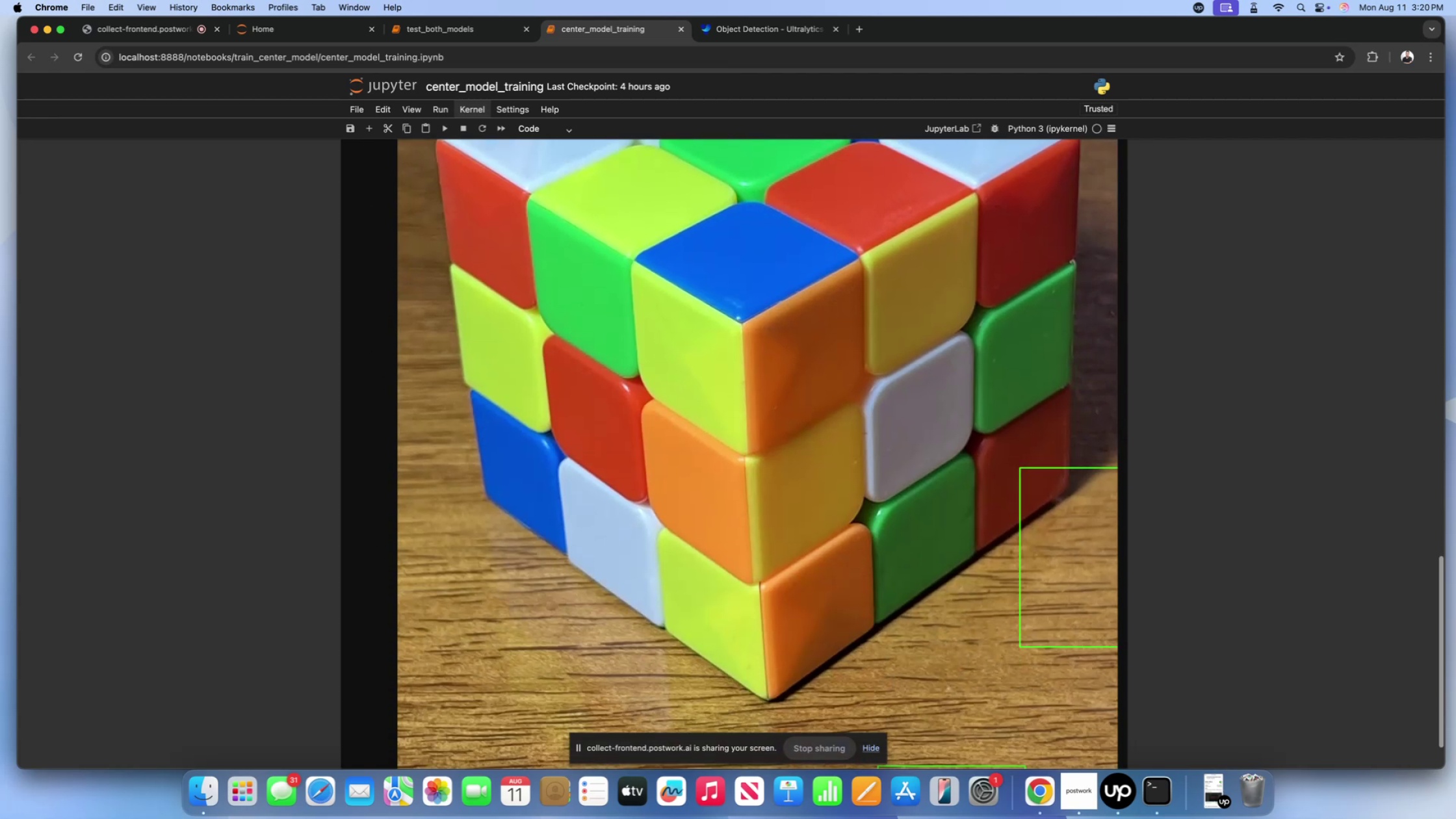 
scroll: coordinate [646, 474], scroll_direction: none, amount: 0.0
 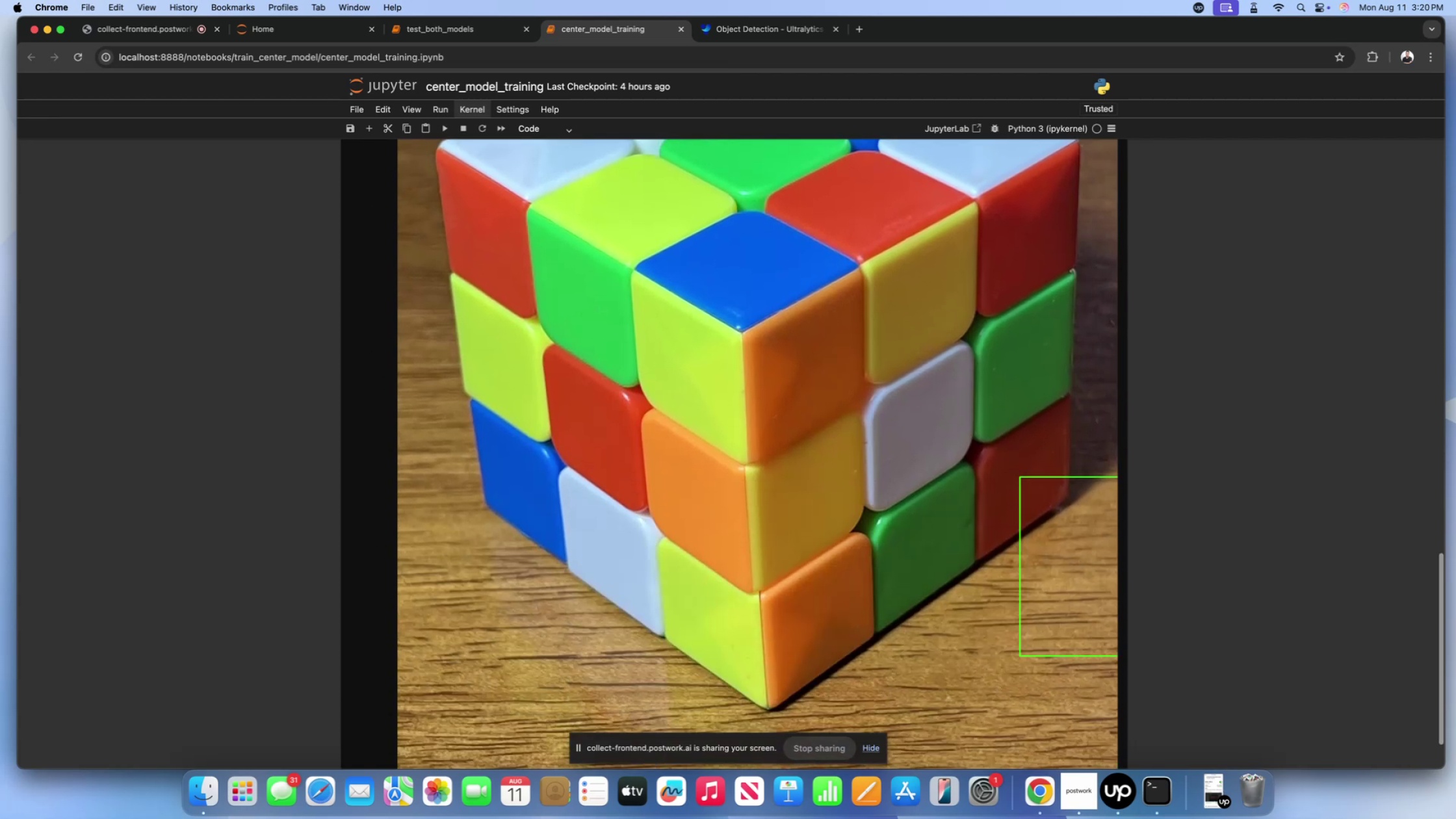 
scroll: coordinate [646, 474], scroll_direction: down, amount: 5.0
 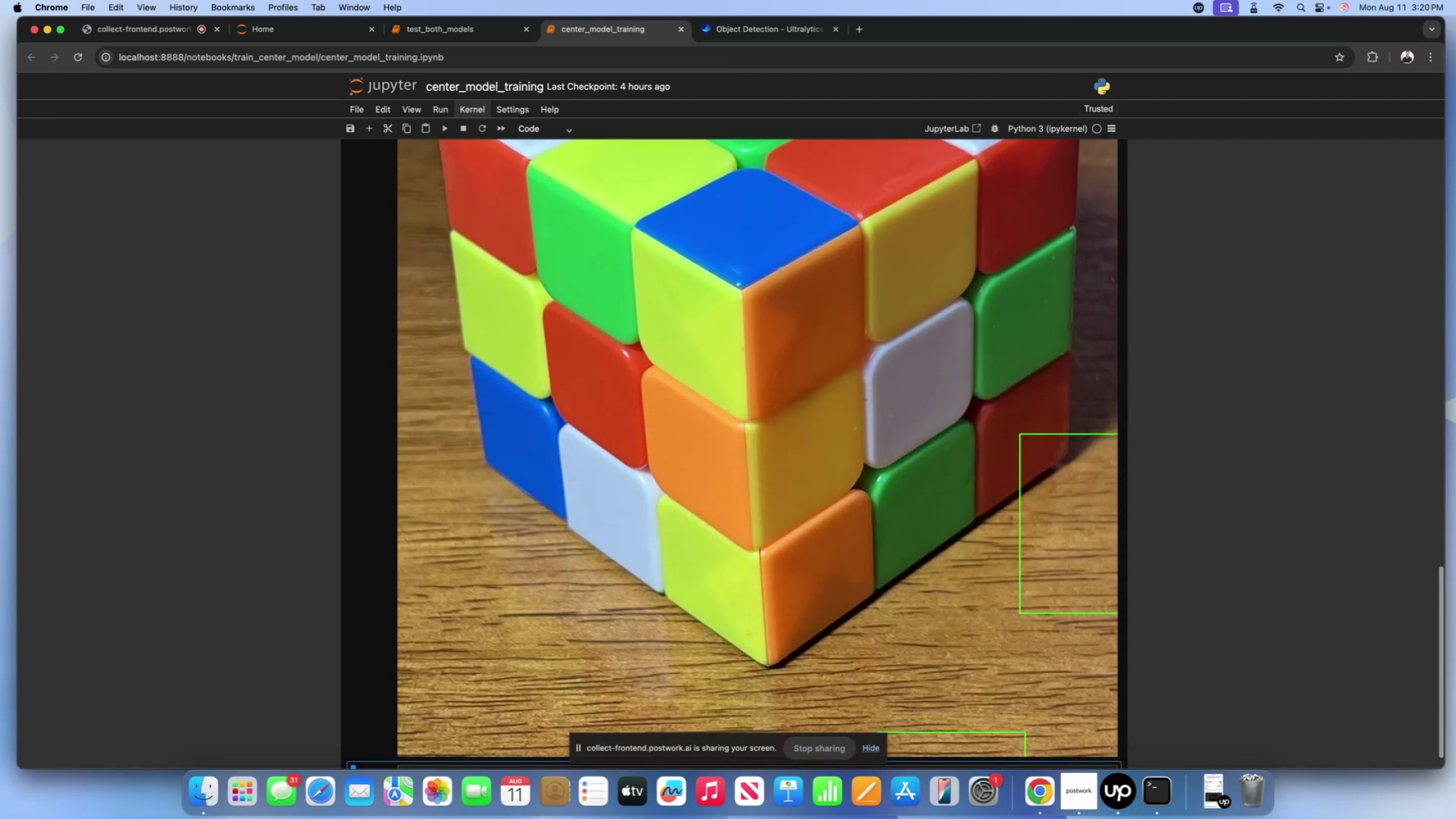 
scroll: coordinate [646, 474], scroll_direction: up, amount: 139.0
 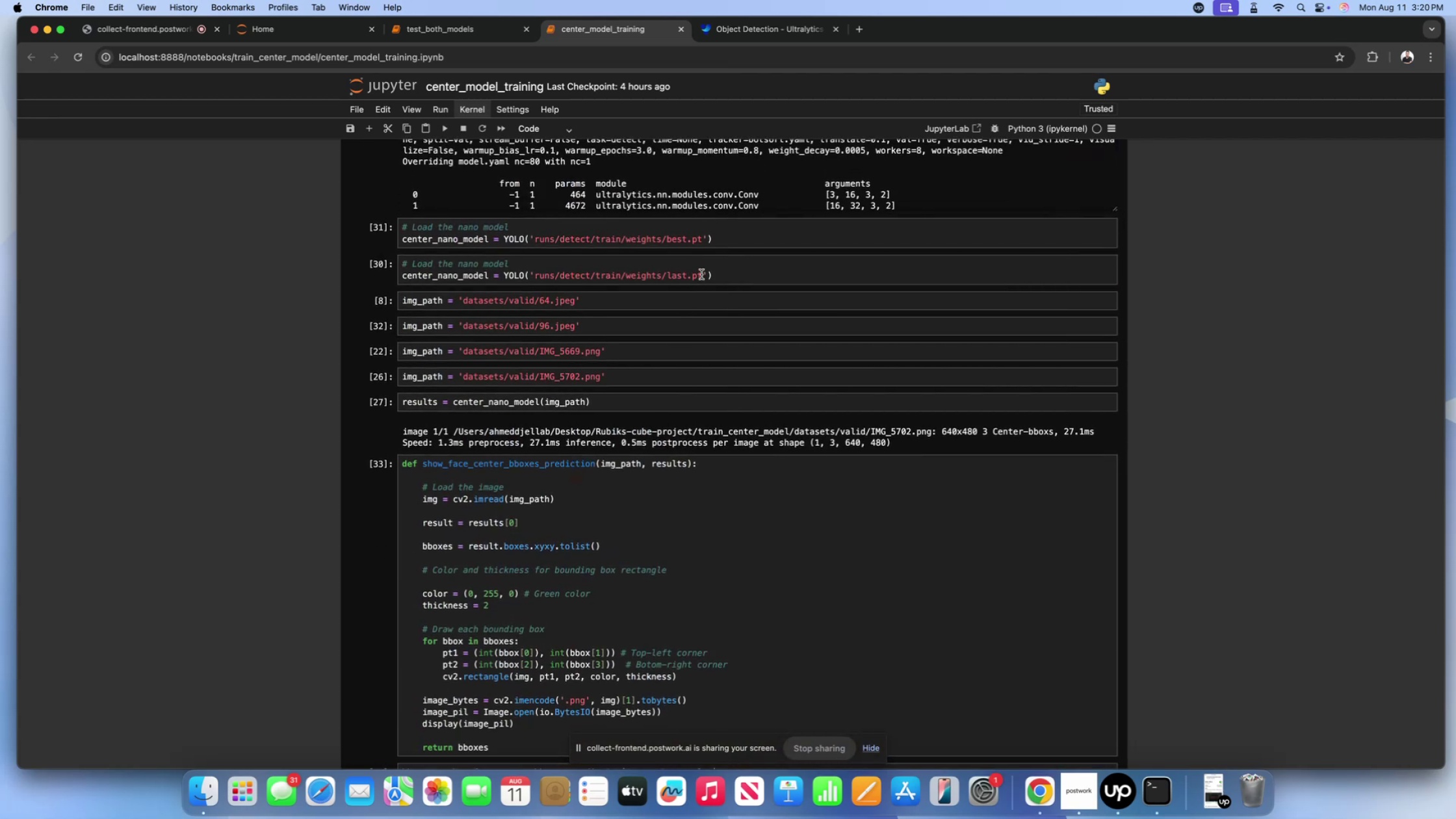 
left_click([705, 255])
 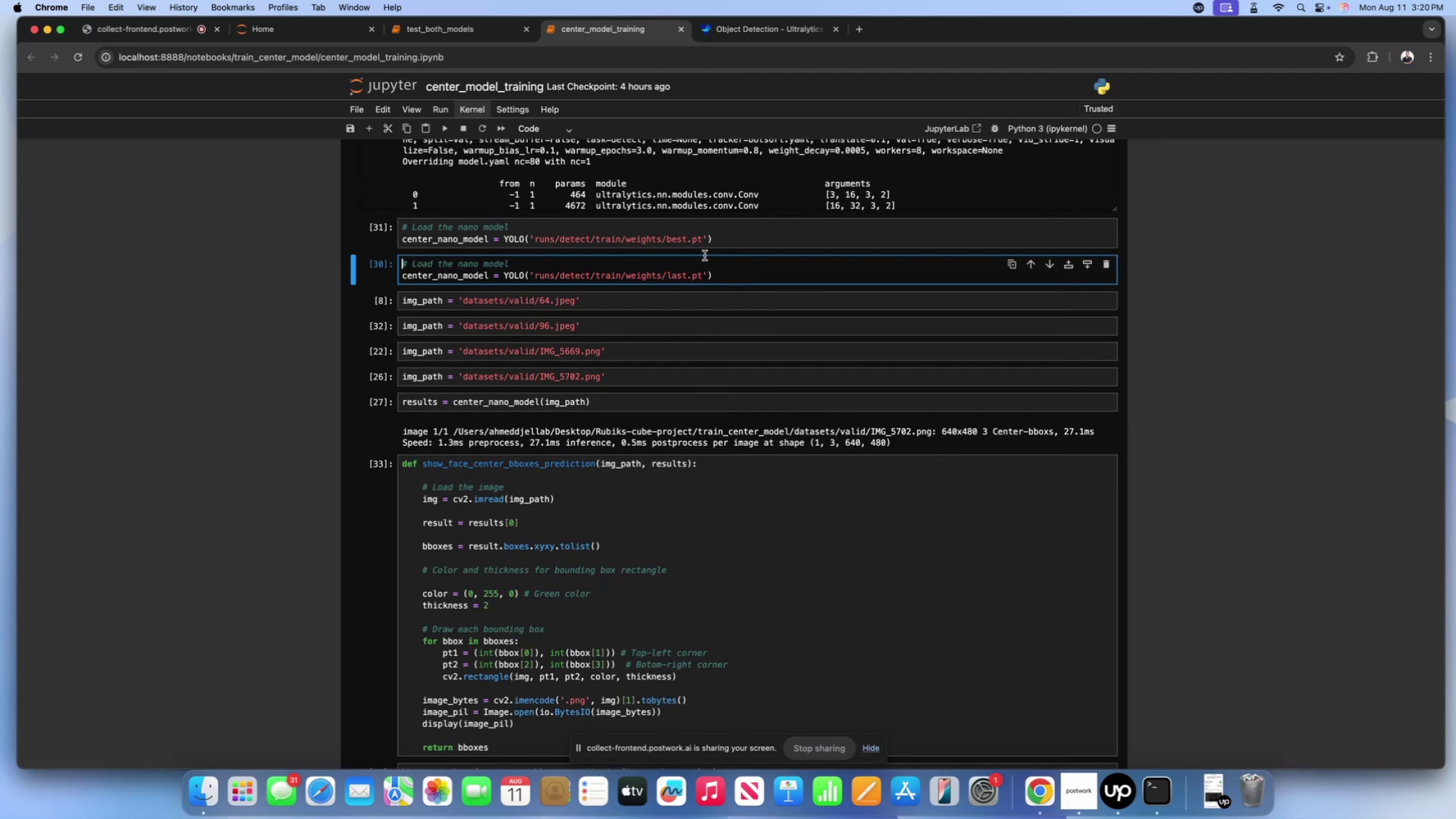 
key(Shift+Enter)
 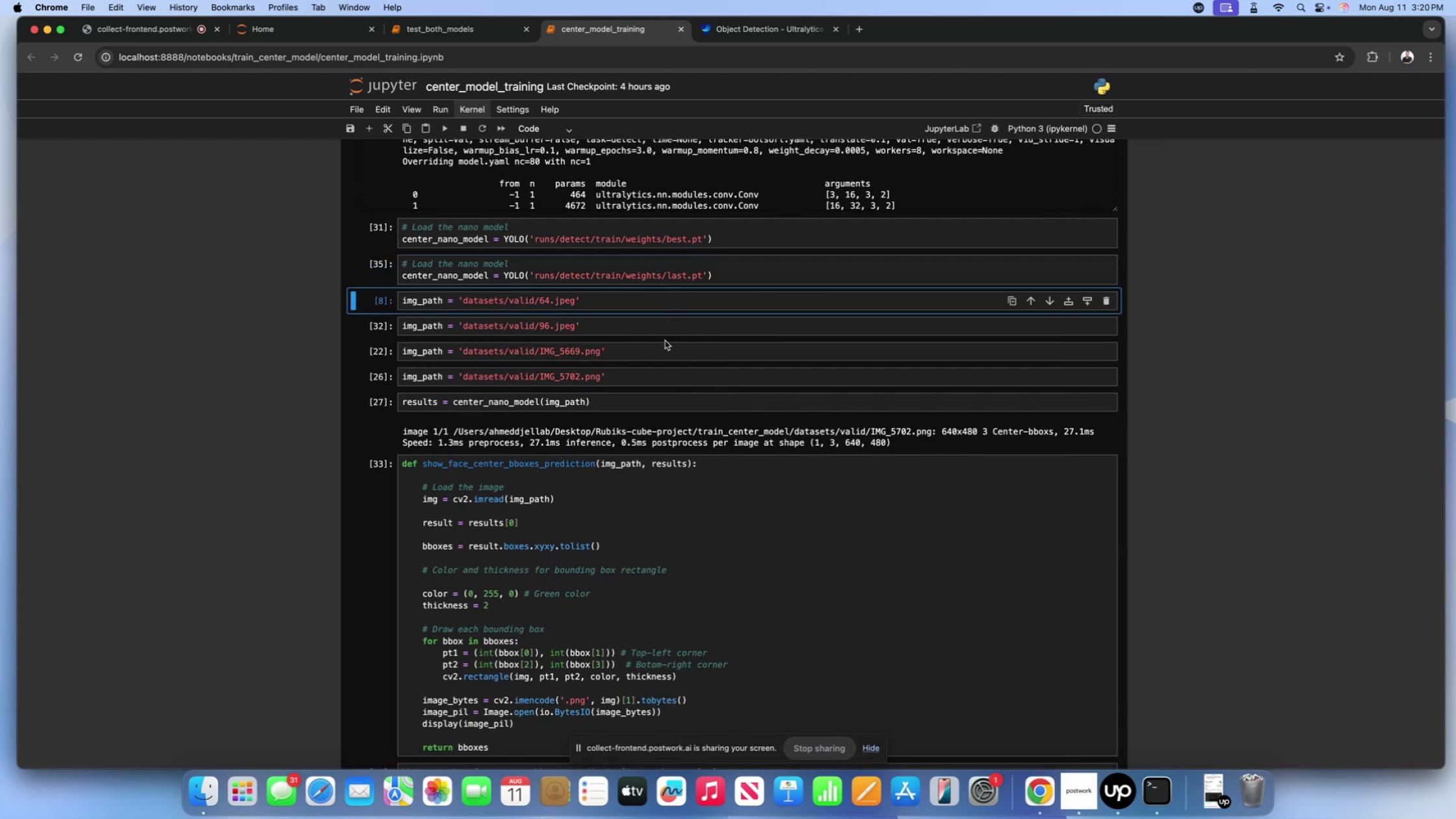 
left_click([664, 328])
 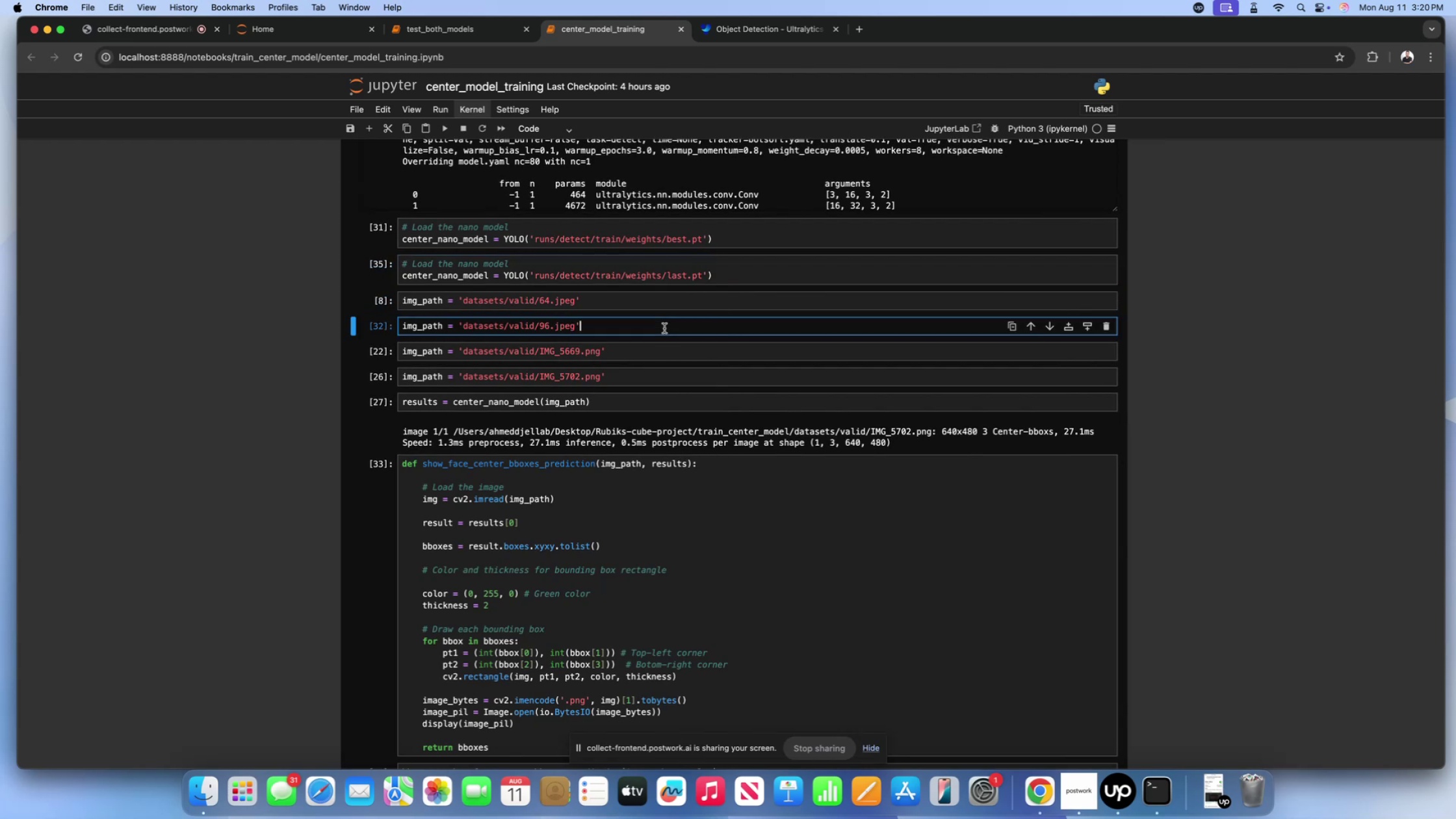 
key(Shift+Enter)
 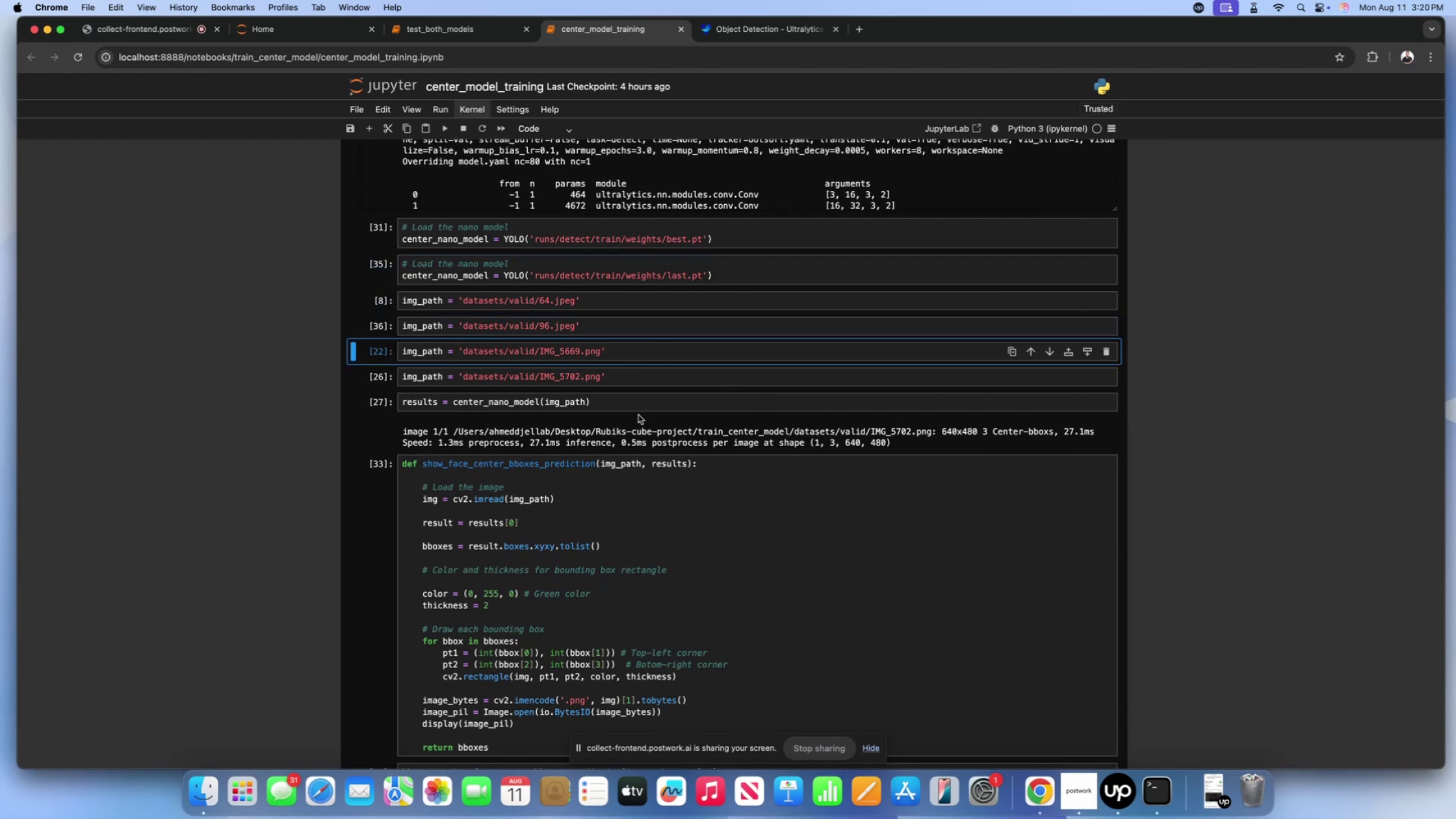 
left_click([635, 398])
 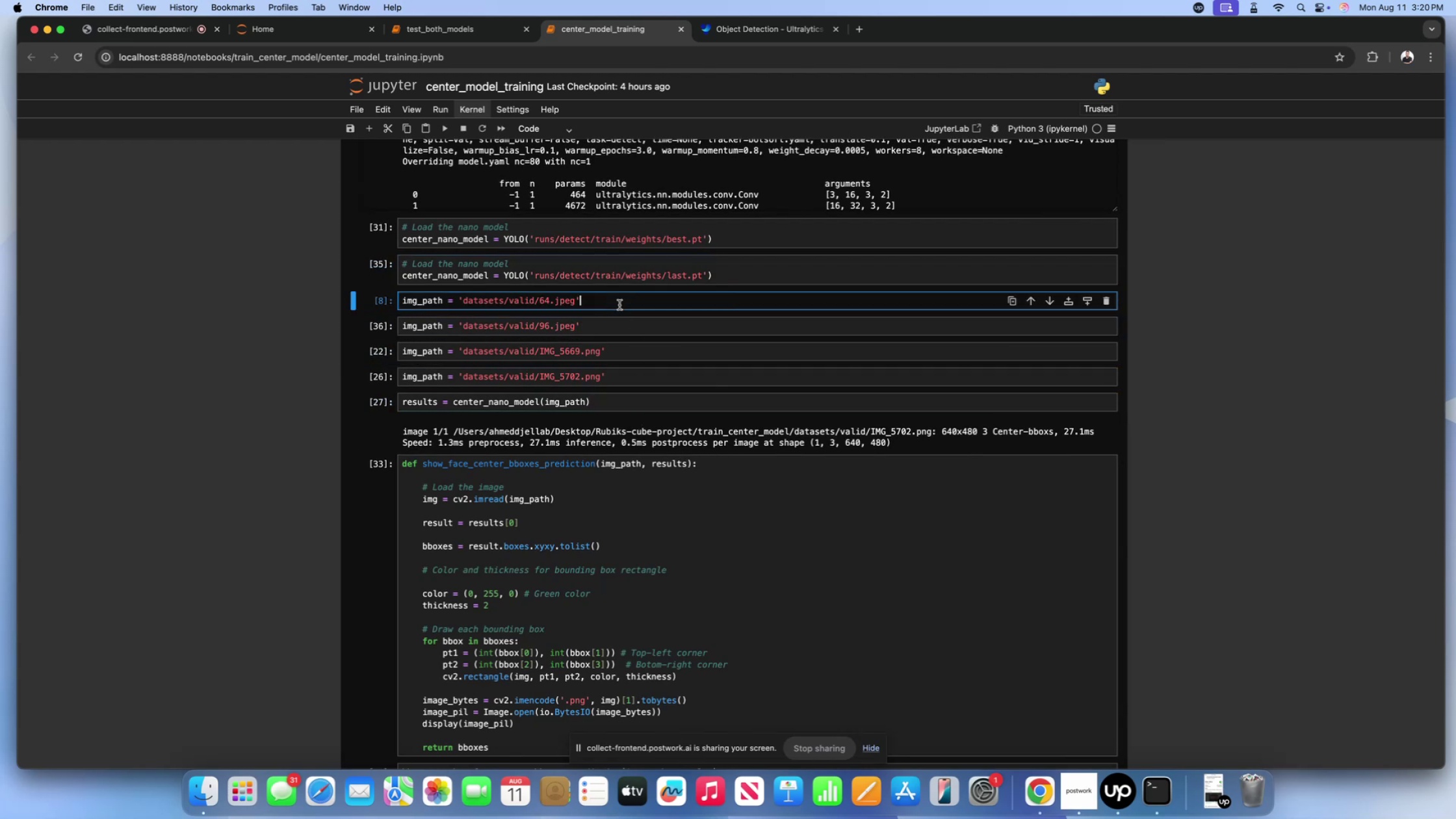 
left_click([615, 320])
 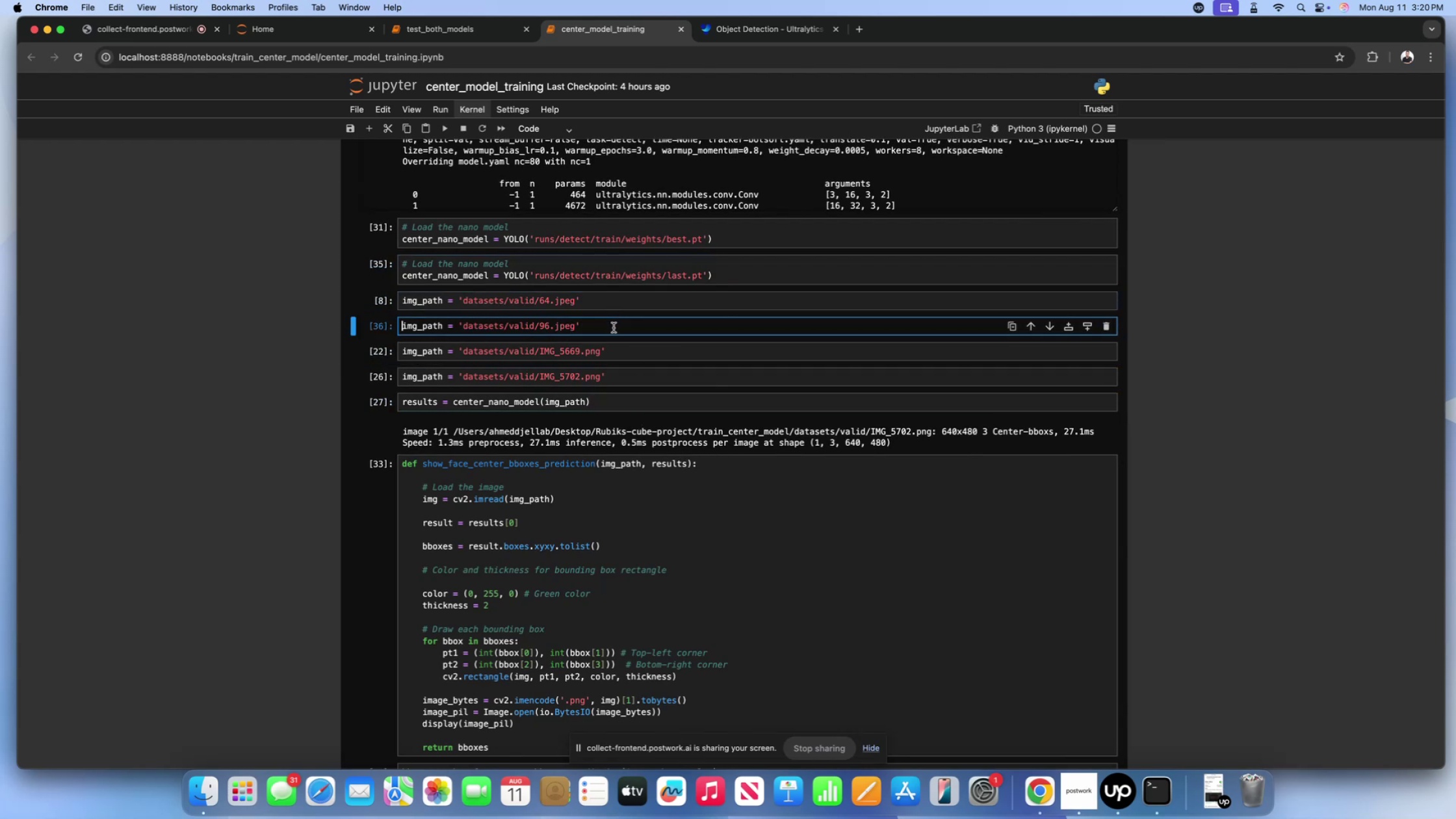 
key(Shift+Enter)
 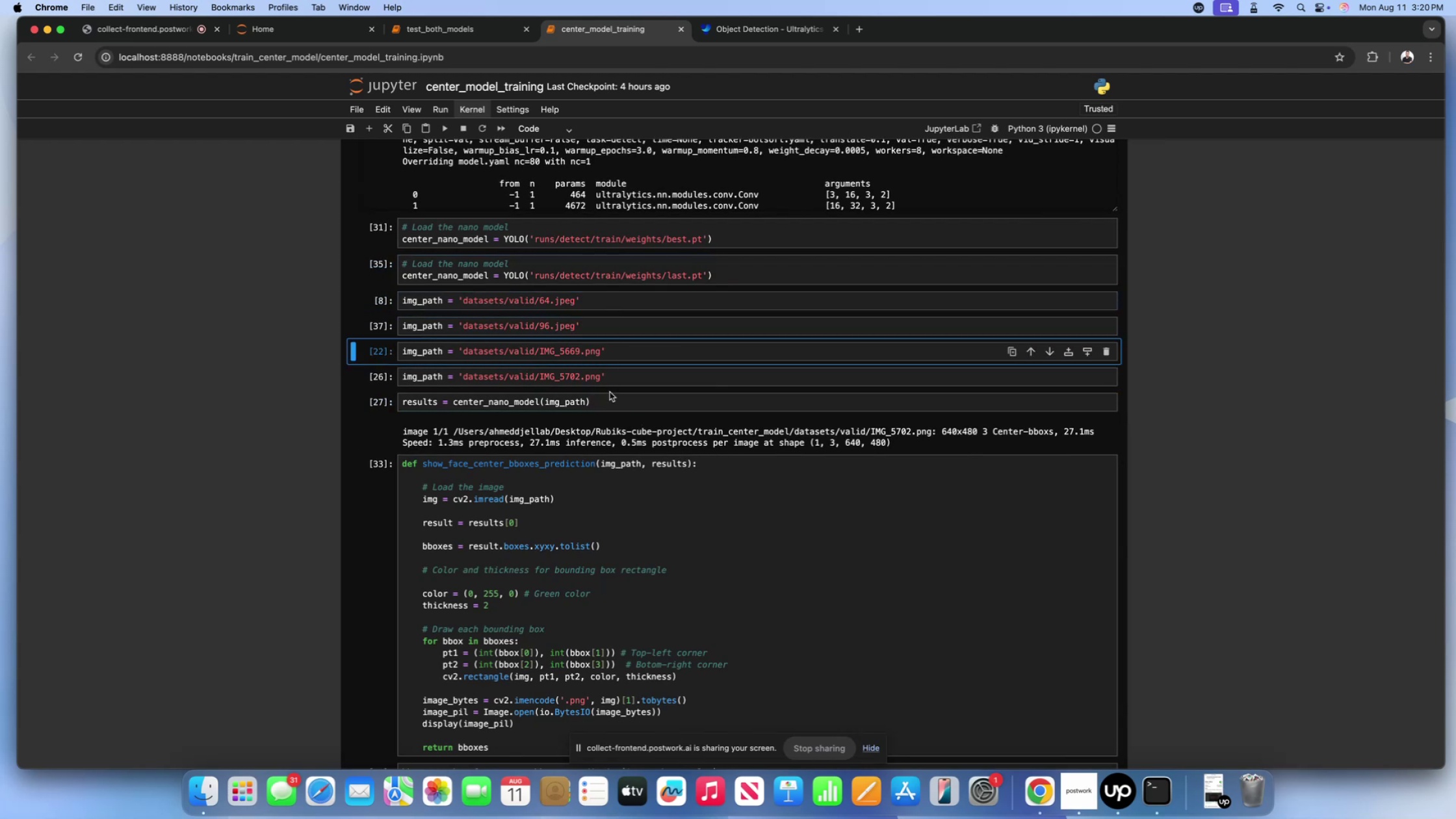 
left_click([608, 406])
 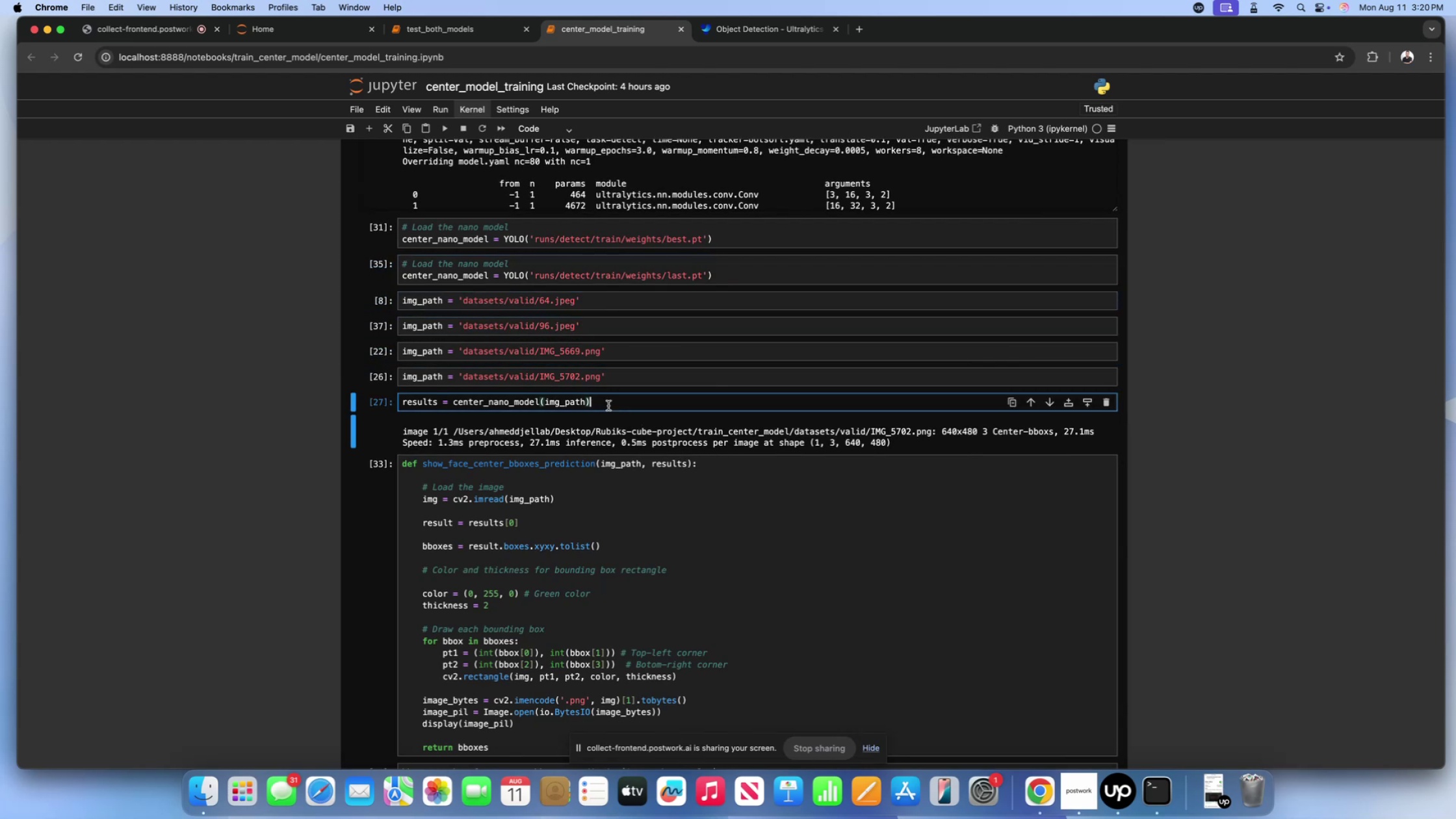 
key(Shift+Enter)
 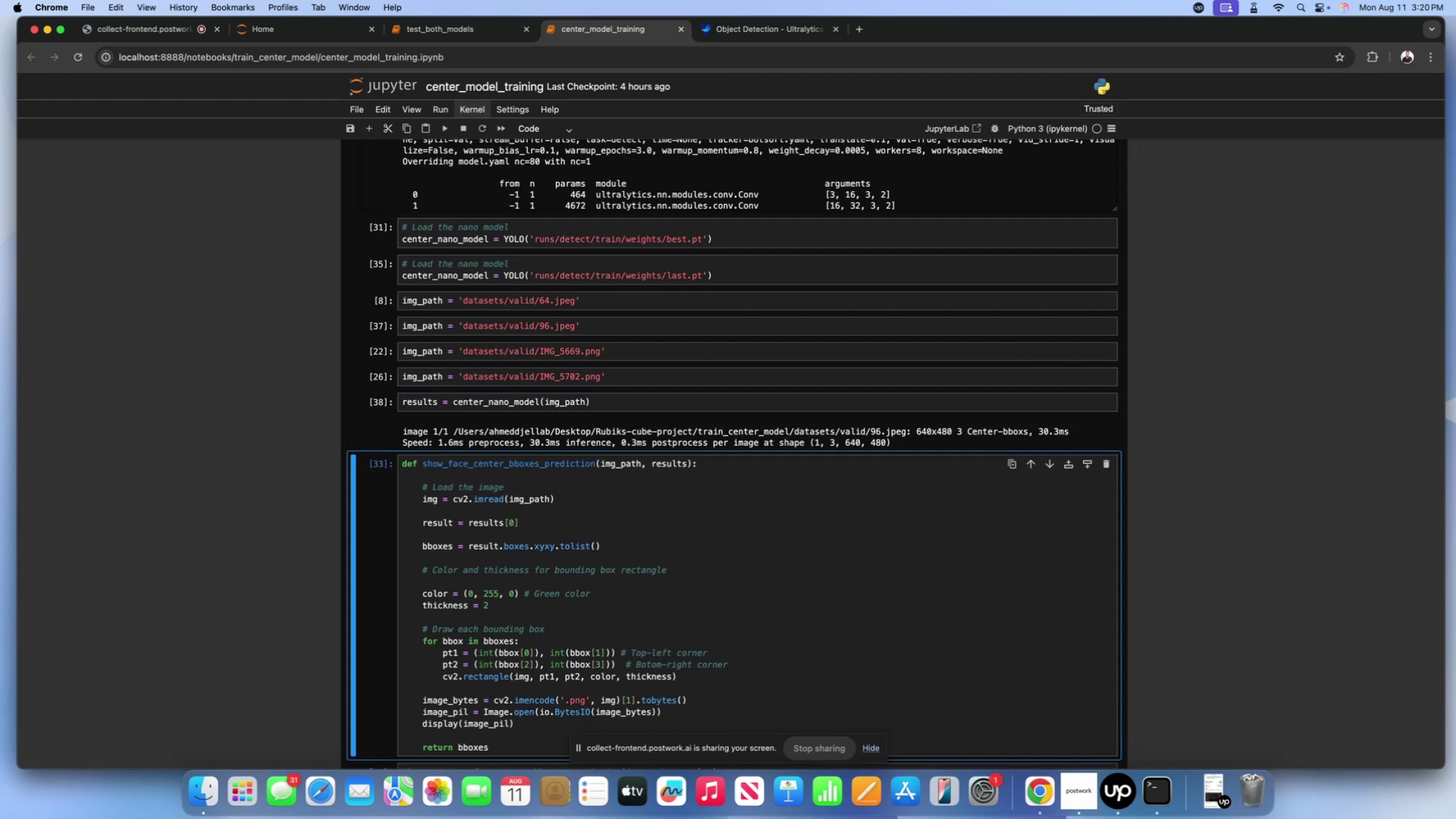 
scroll: coordinate [608, 406], scroll_direction: down, amount: 14.0
 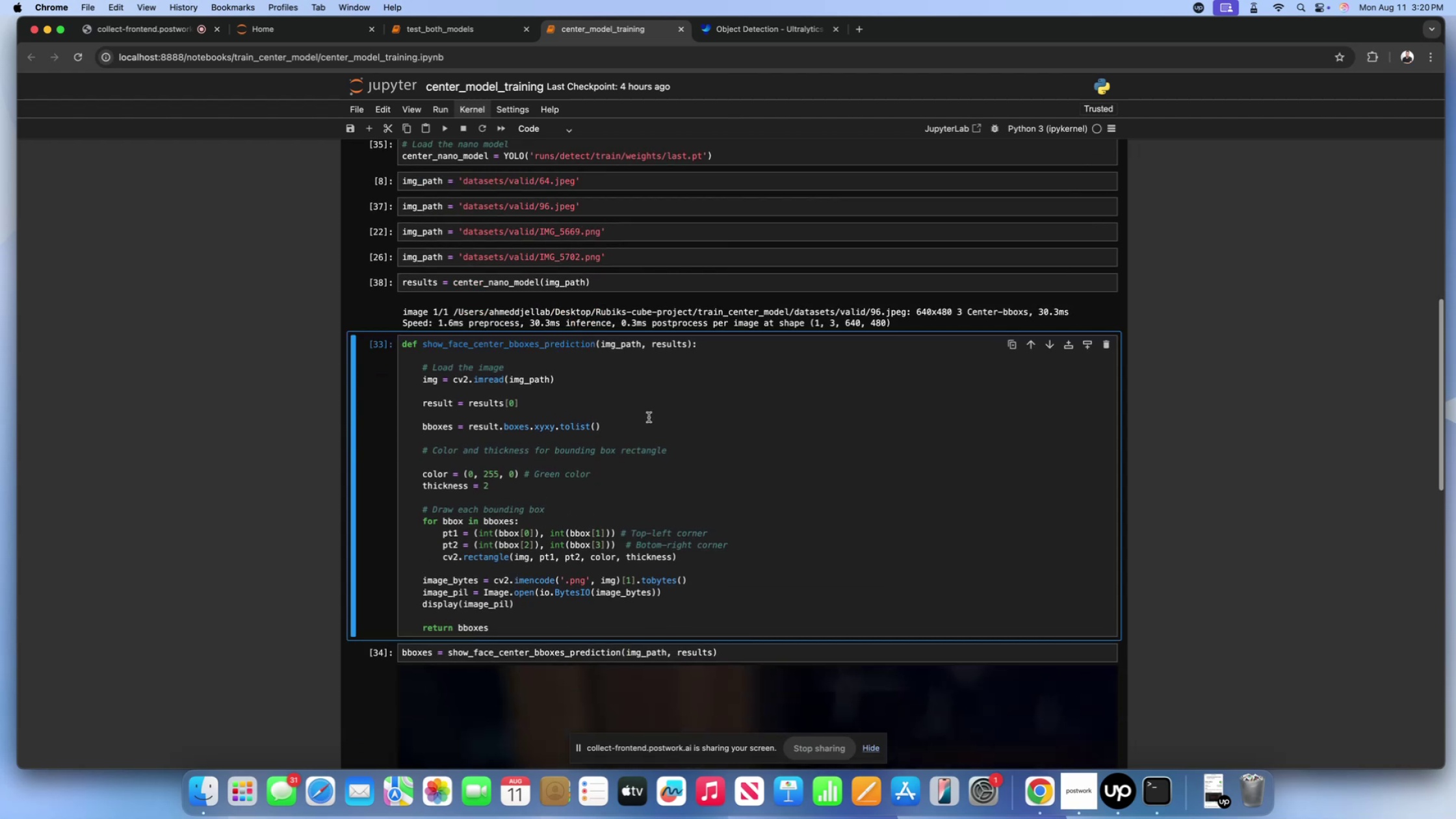 
left_click([649, 417])
 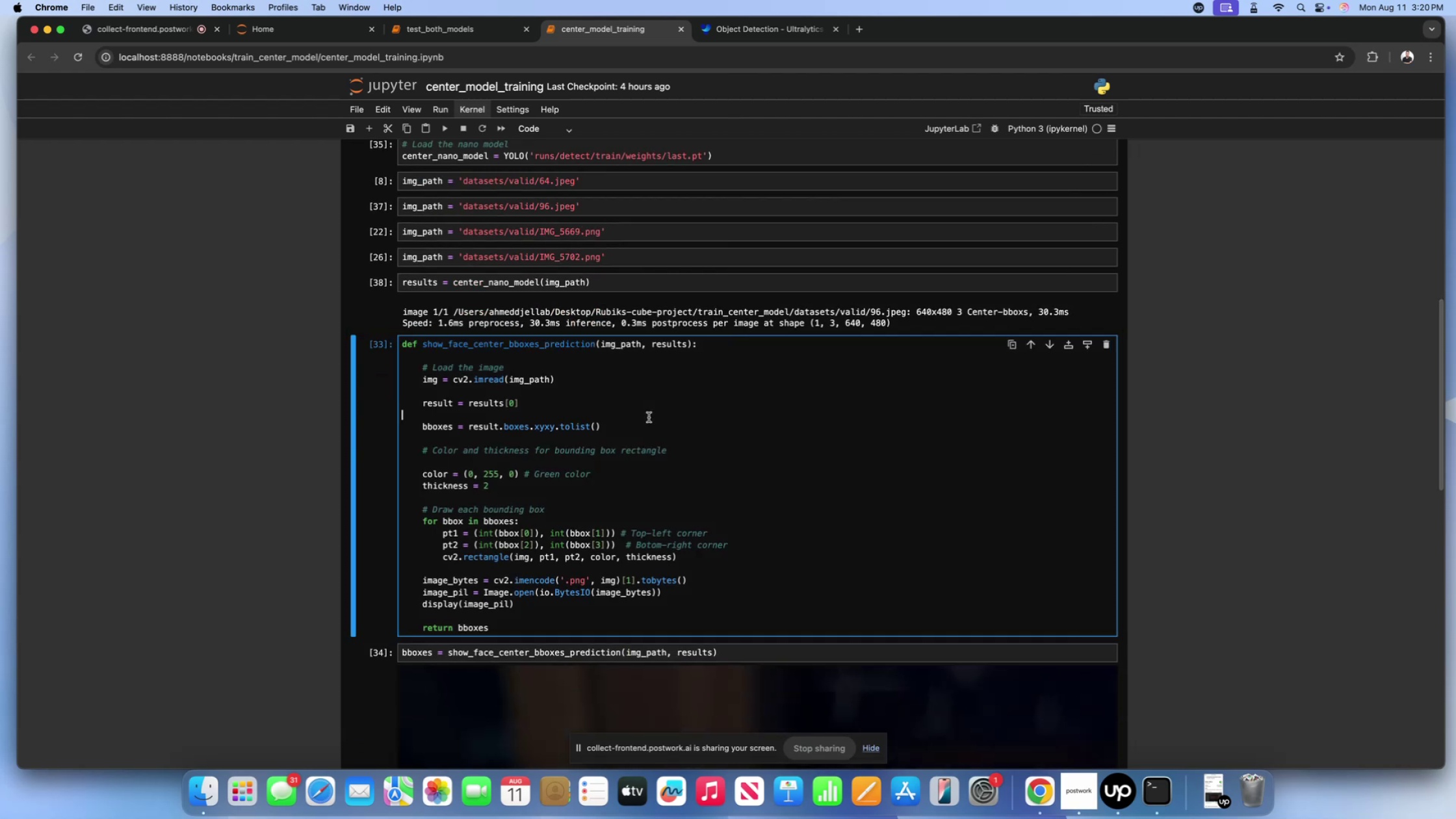 
key(Shift+Enter)
 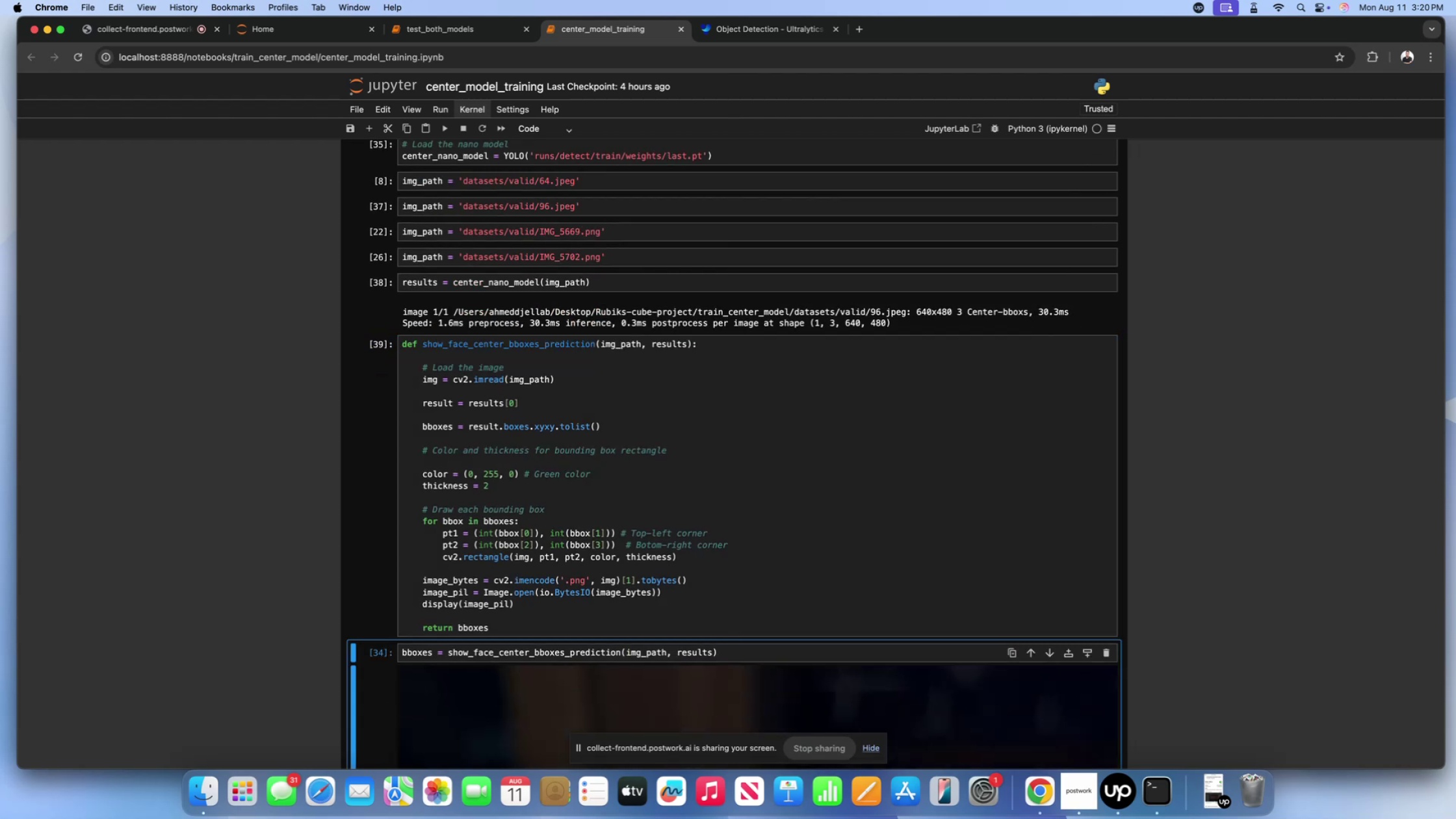 
key(Shift+ShiftLeft)
 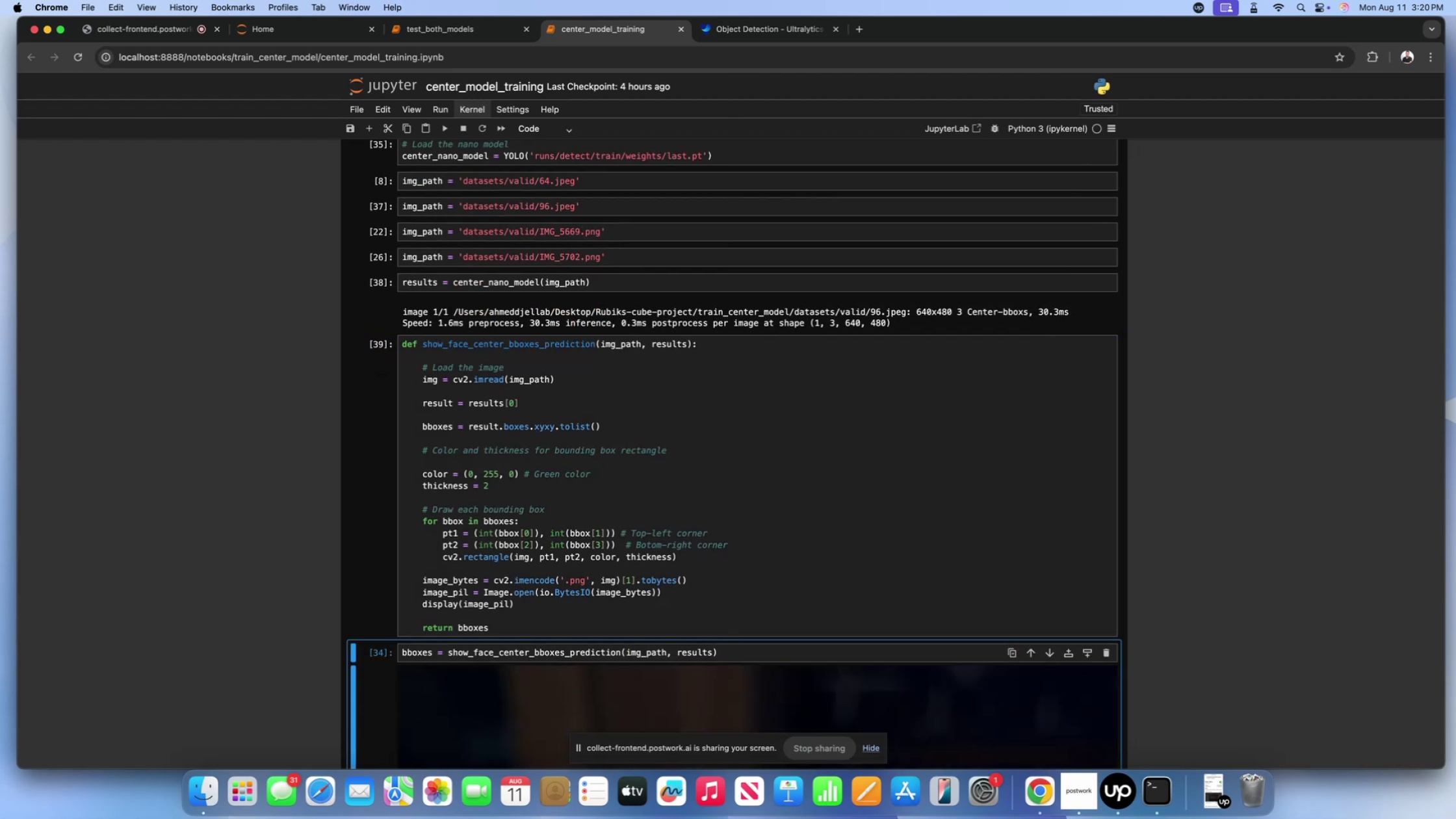 
key(Shift+Enter)
 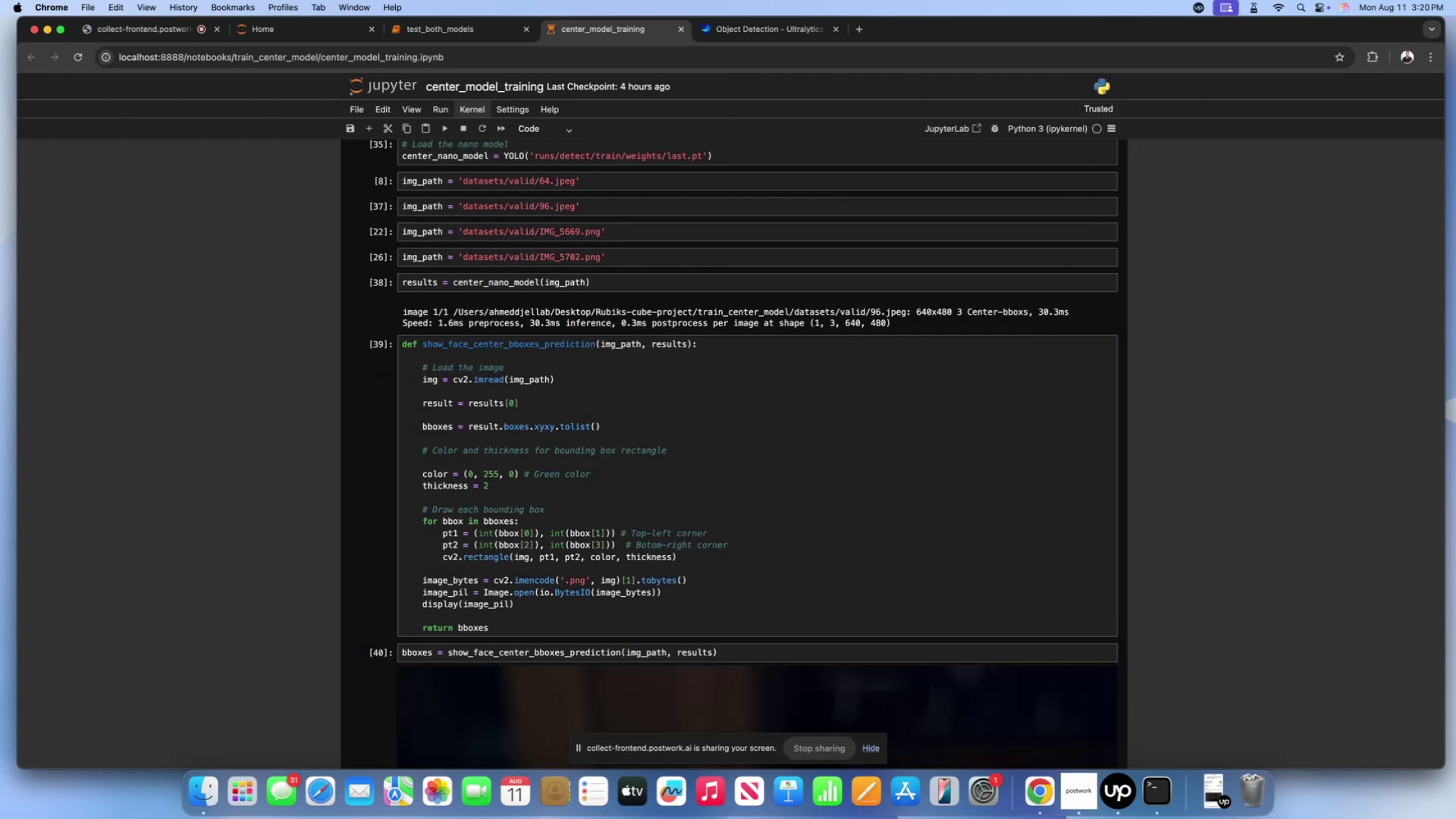 
scroll: coordinate [649, 417], scroll_direction: down, amount: 98.0
 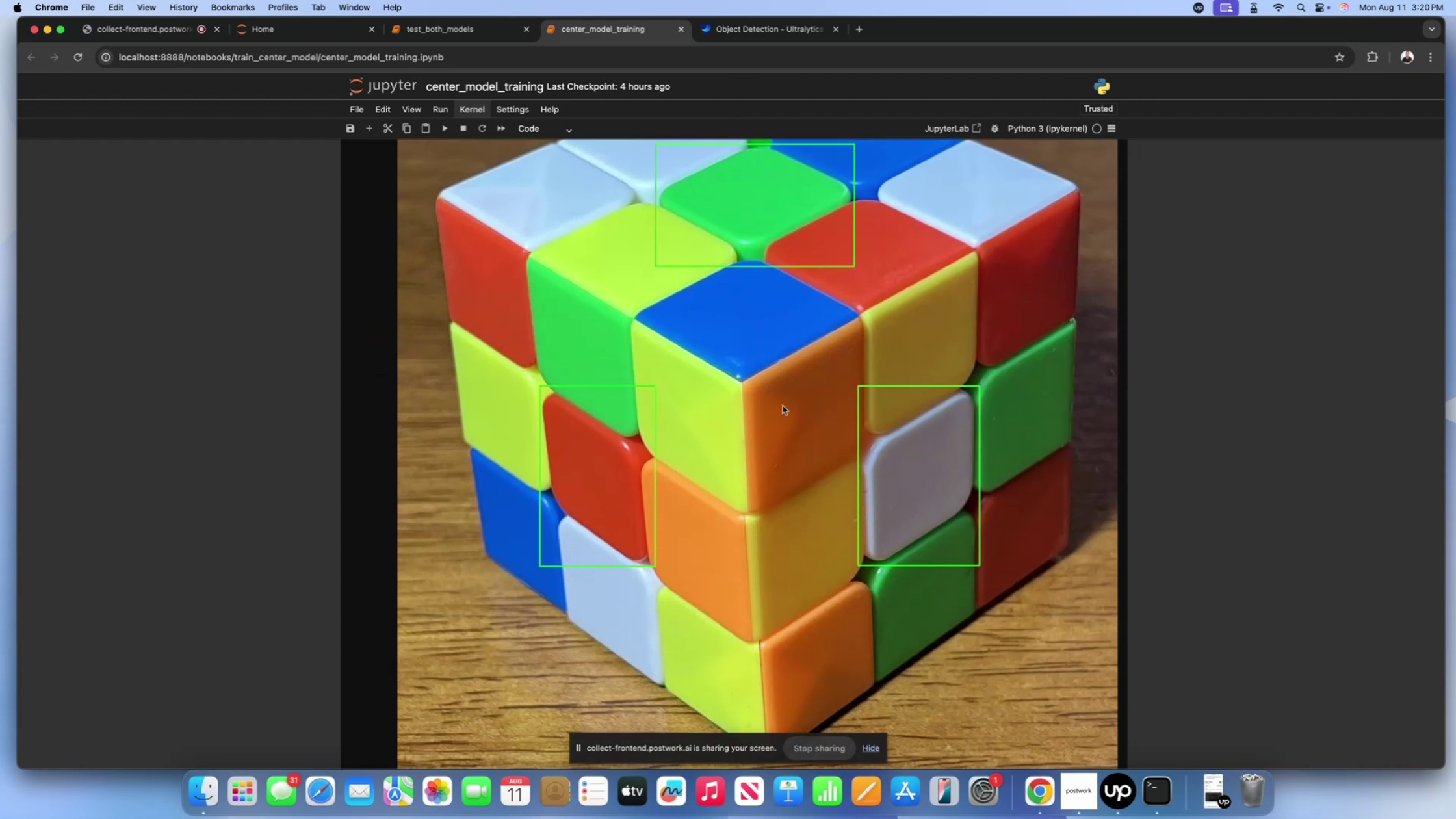 
scroll: coordinate [783, 406], scroll_direction: up, amount: 112.0
 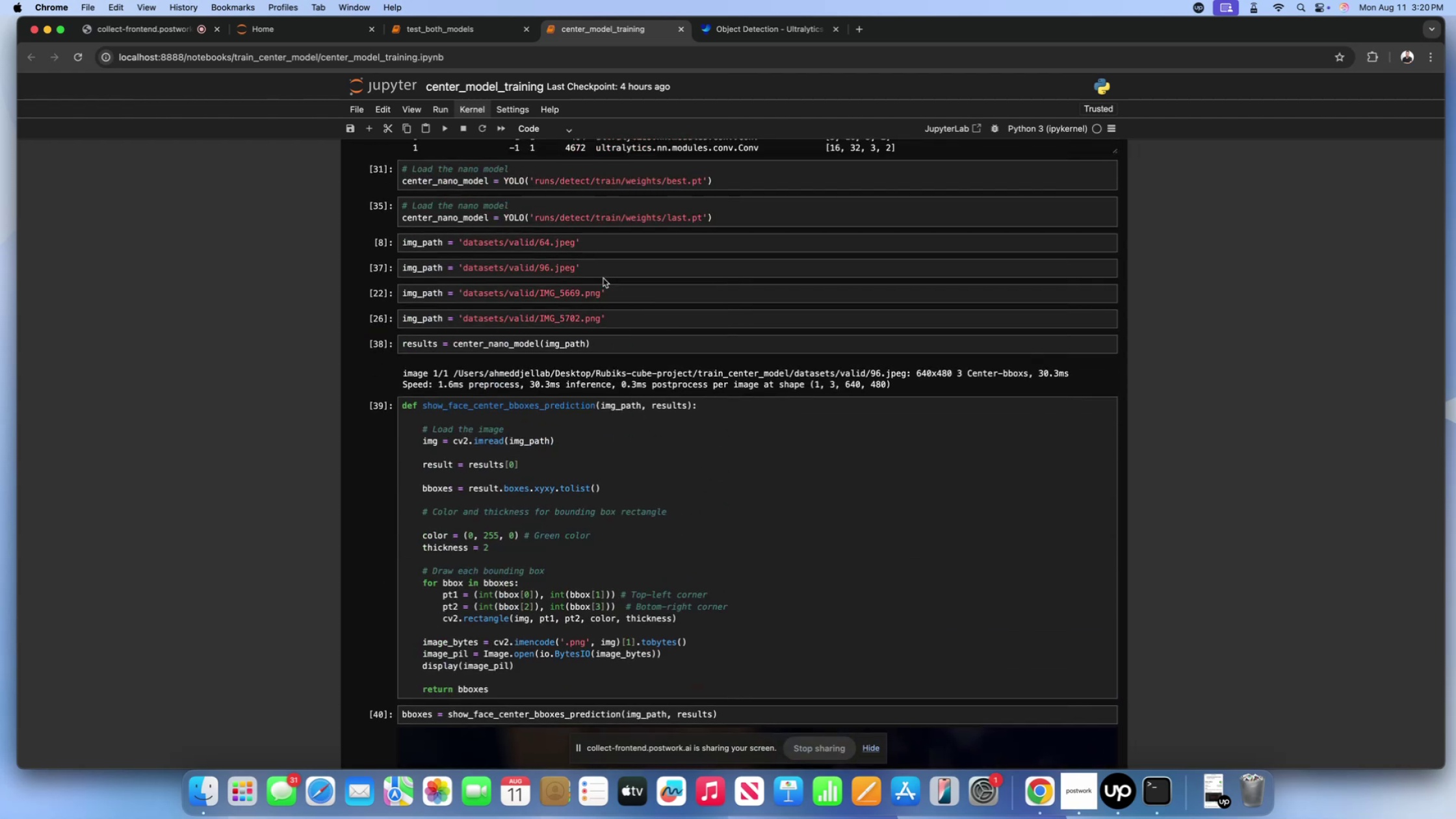 
scroll: coordinate [658, 412], scroll_direction: none, amount: 0.0
 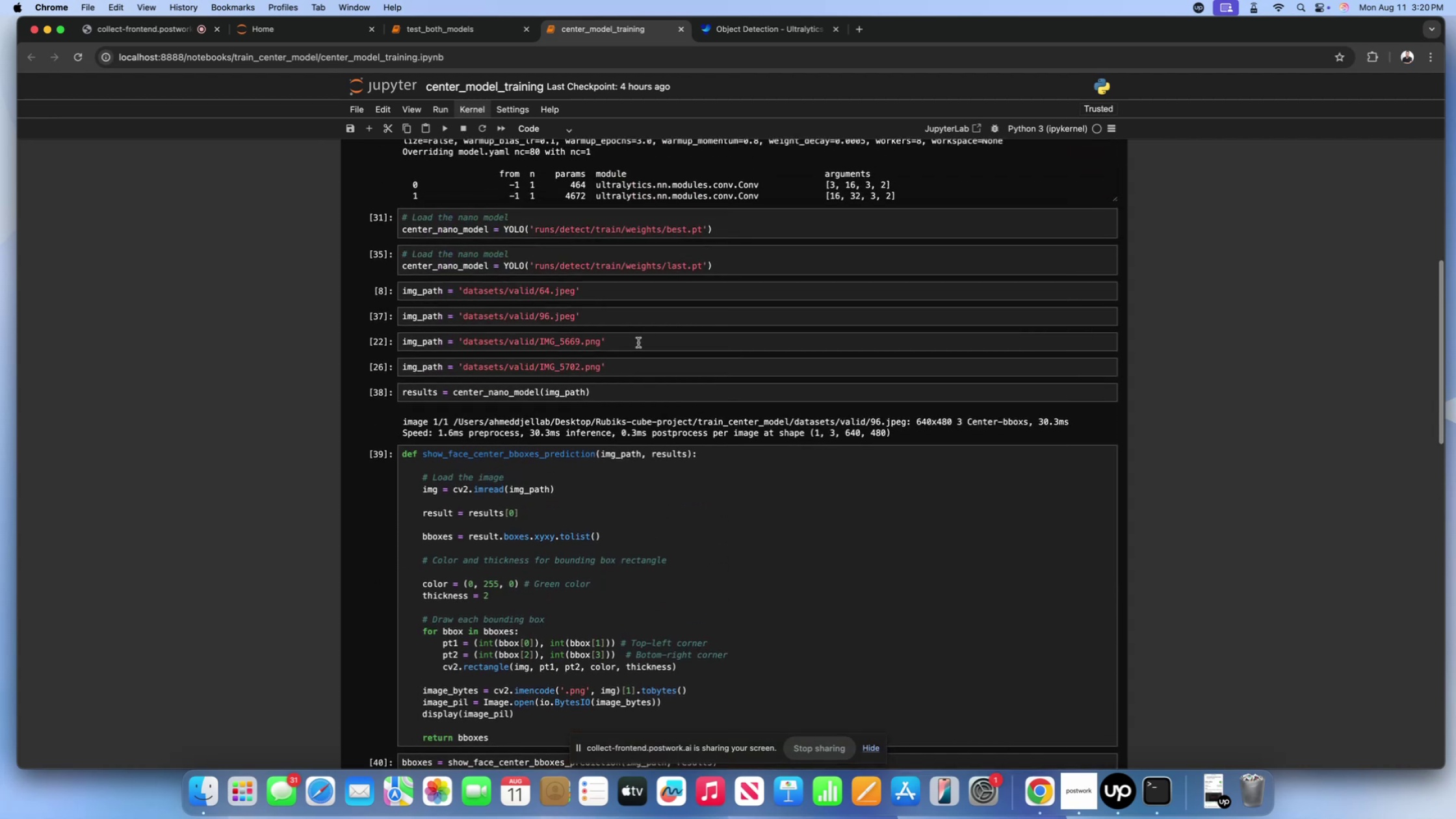 
left_click([638, 343])
 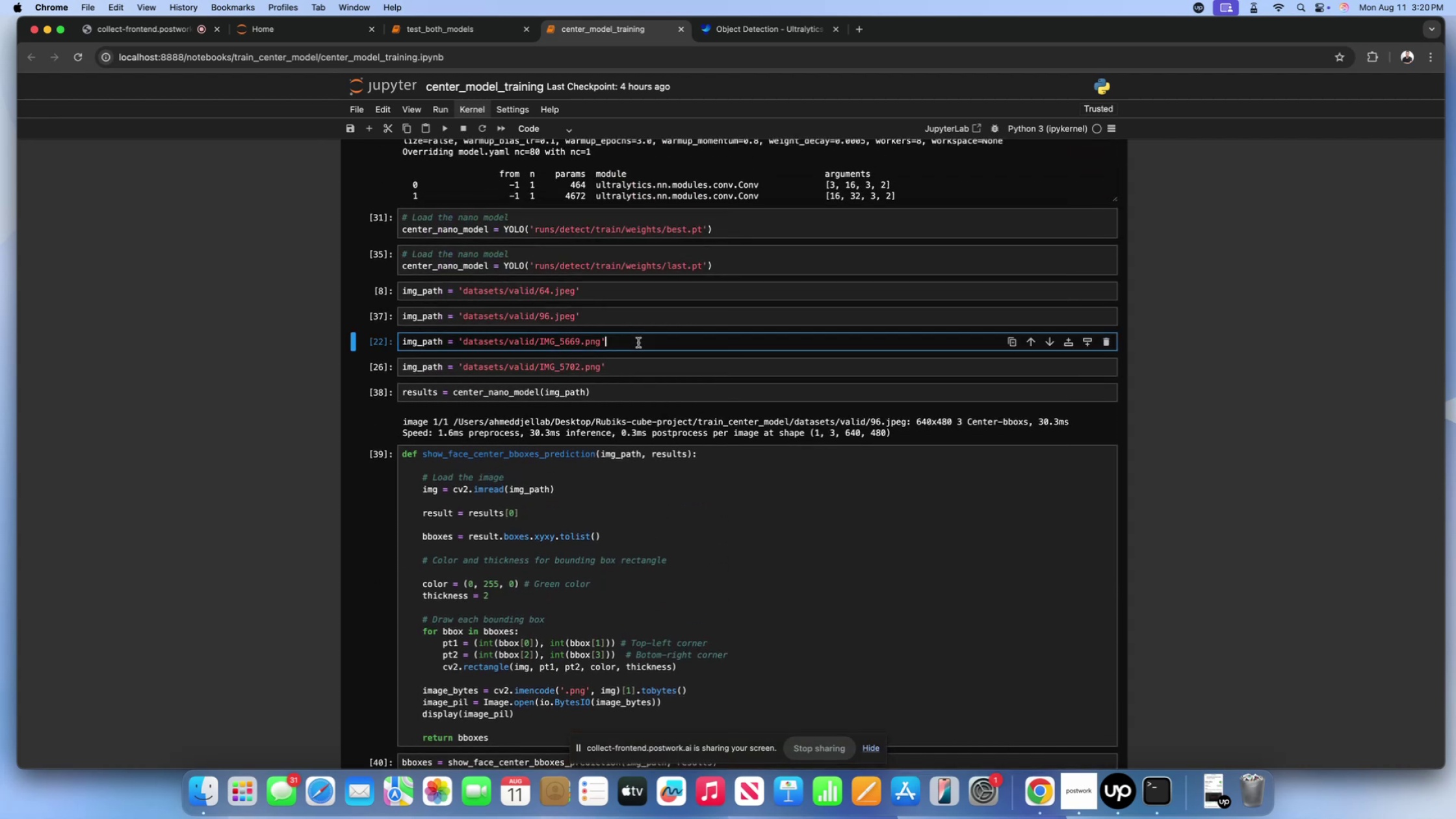 
key(Shift+Enter)
 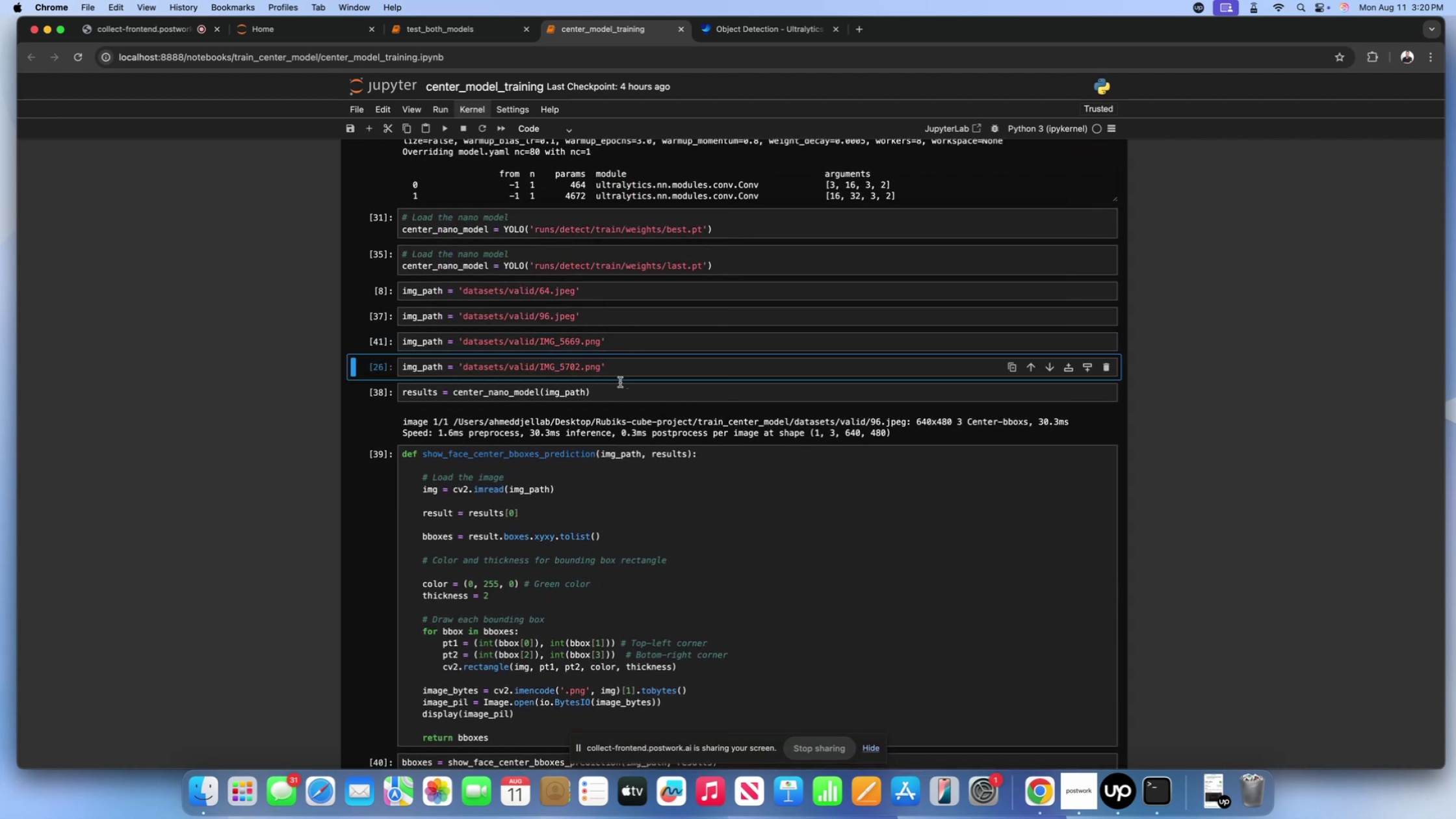 
left_click([636, 393])
 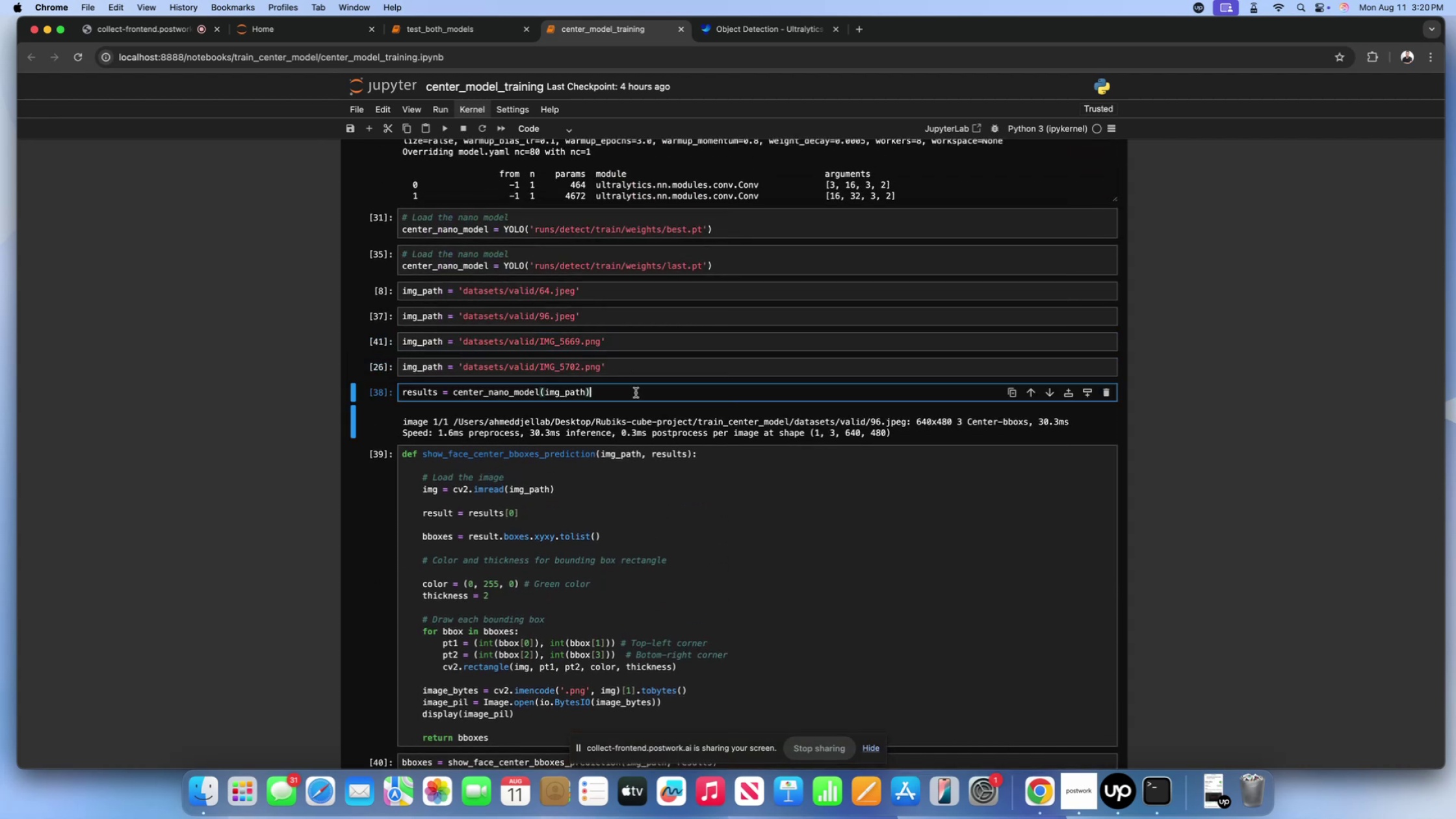 
key(Shift+Enter)
 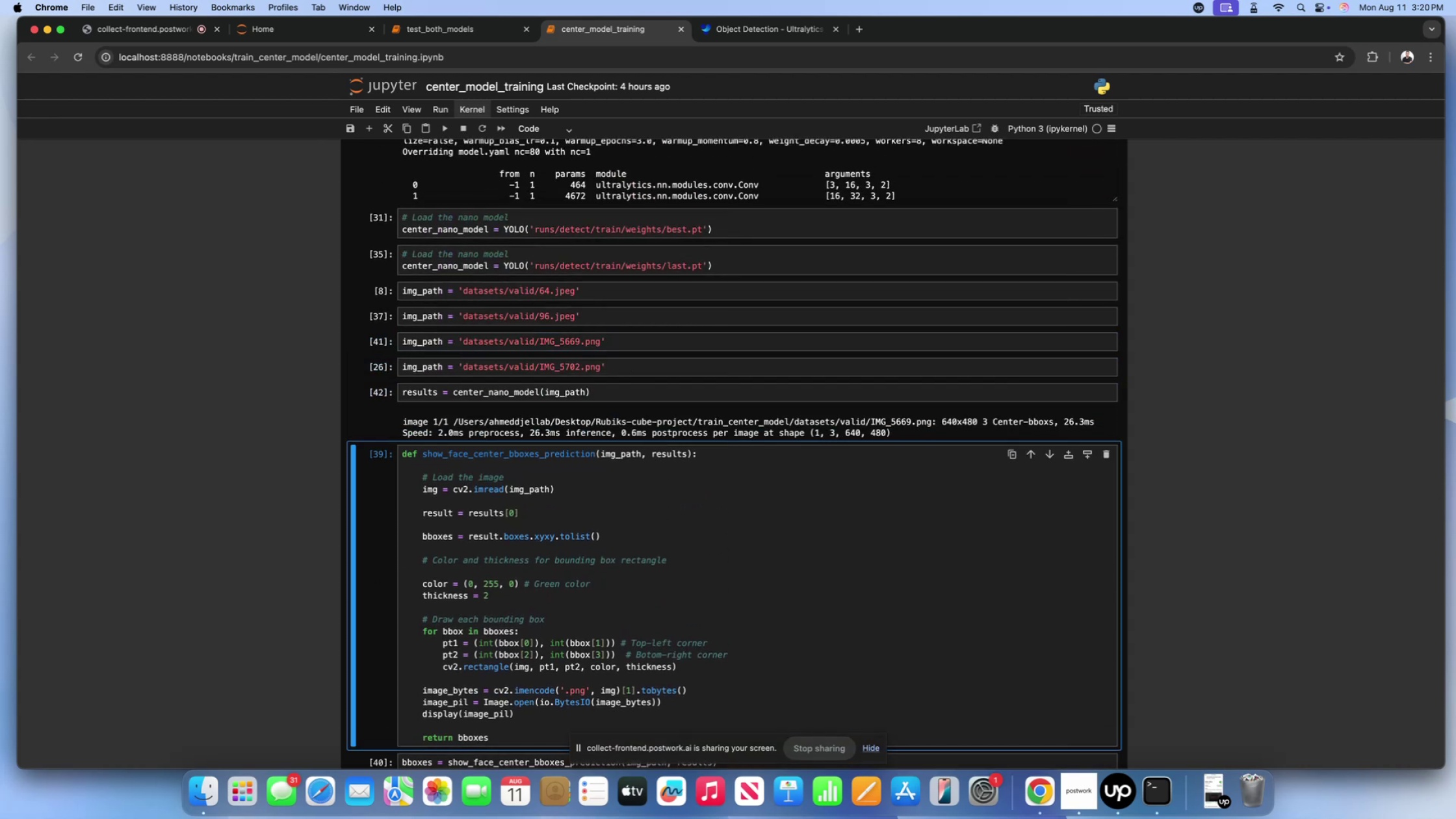 
scroll: coordinate [636, 393], scroll_direction: down, amount: 30.0
 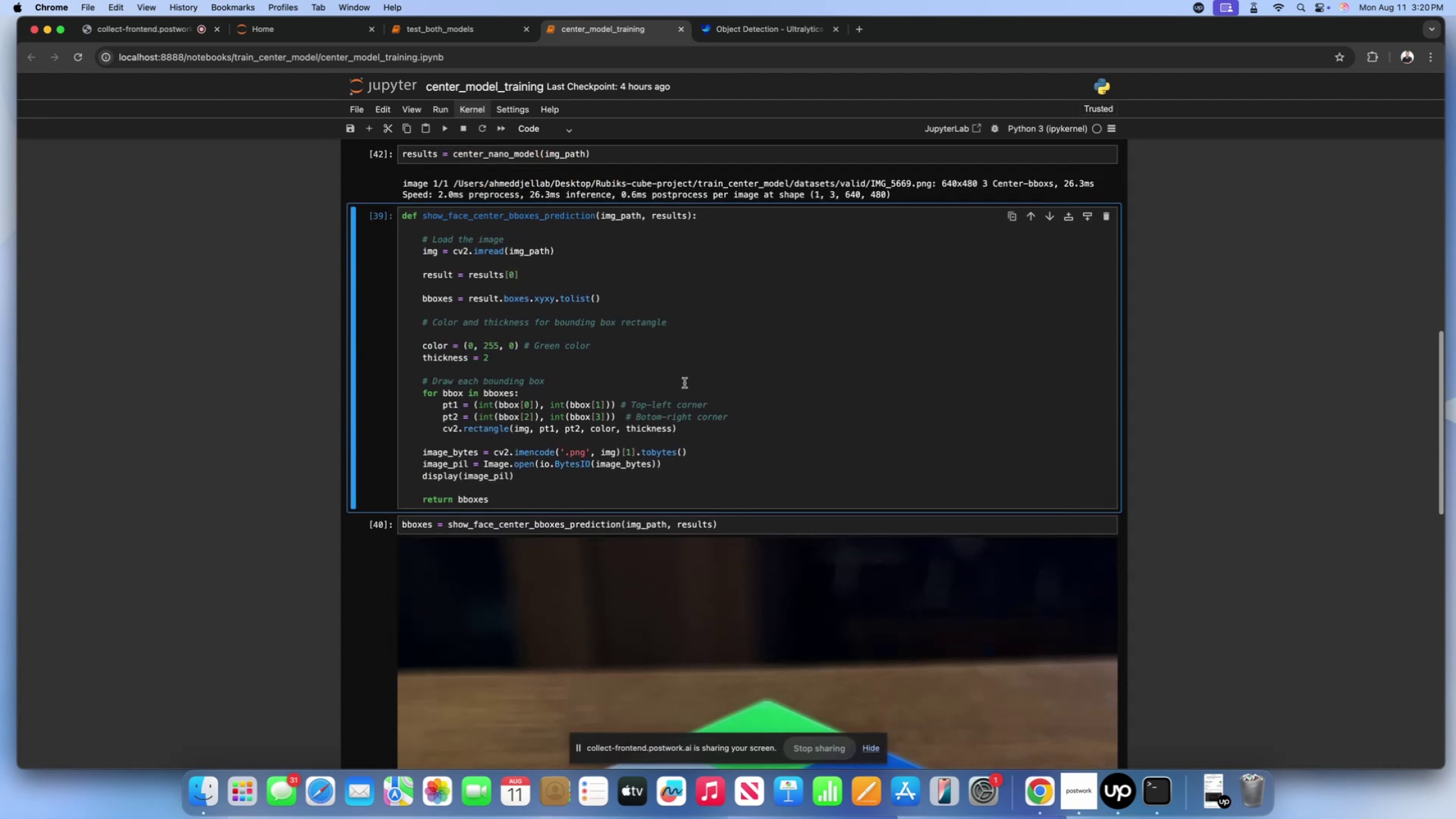 
left_click([692, 376])
 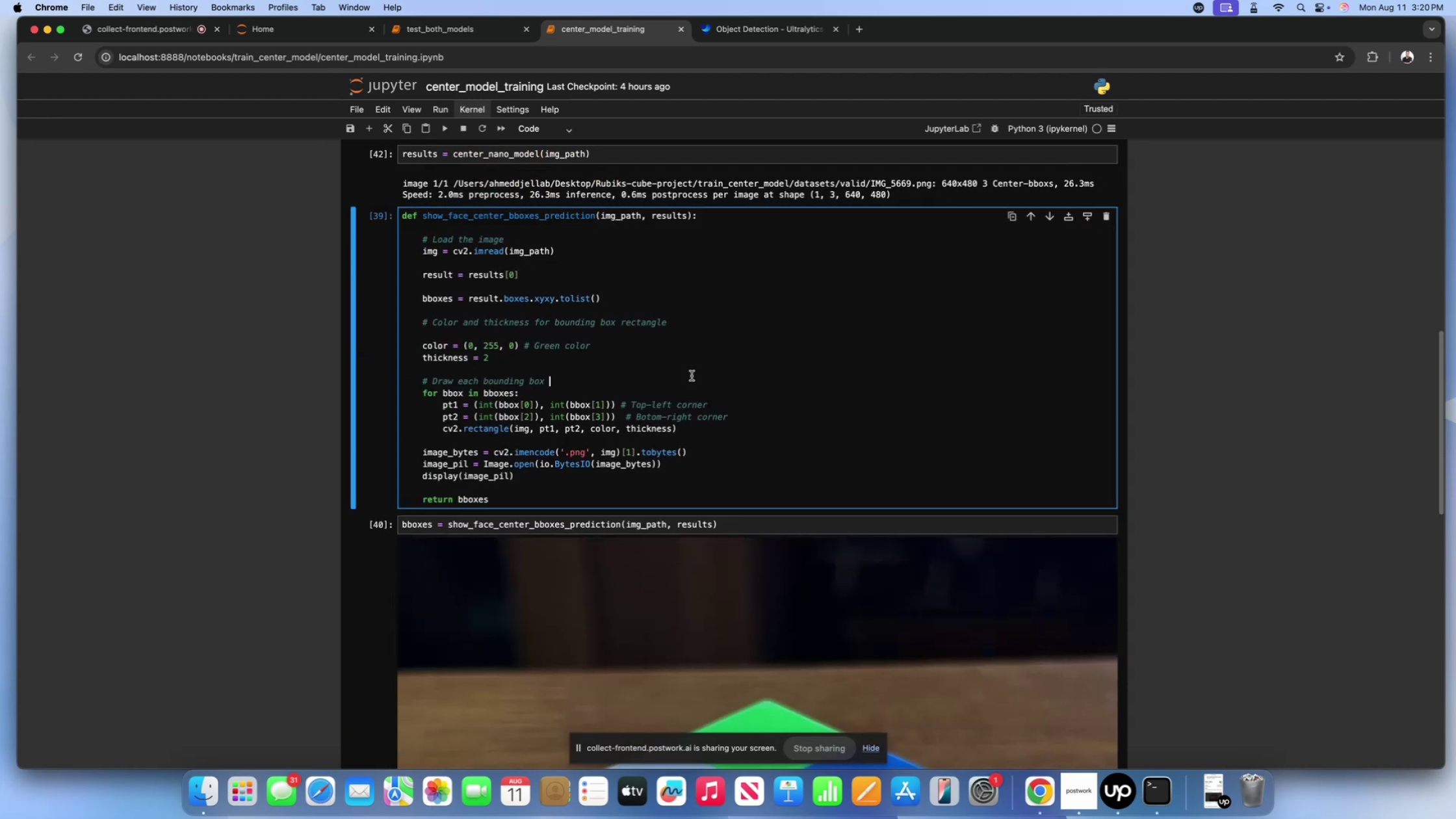 
key(Shift+Enter)
 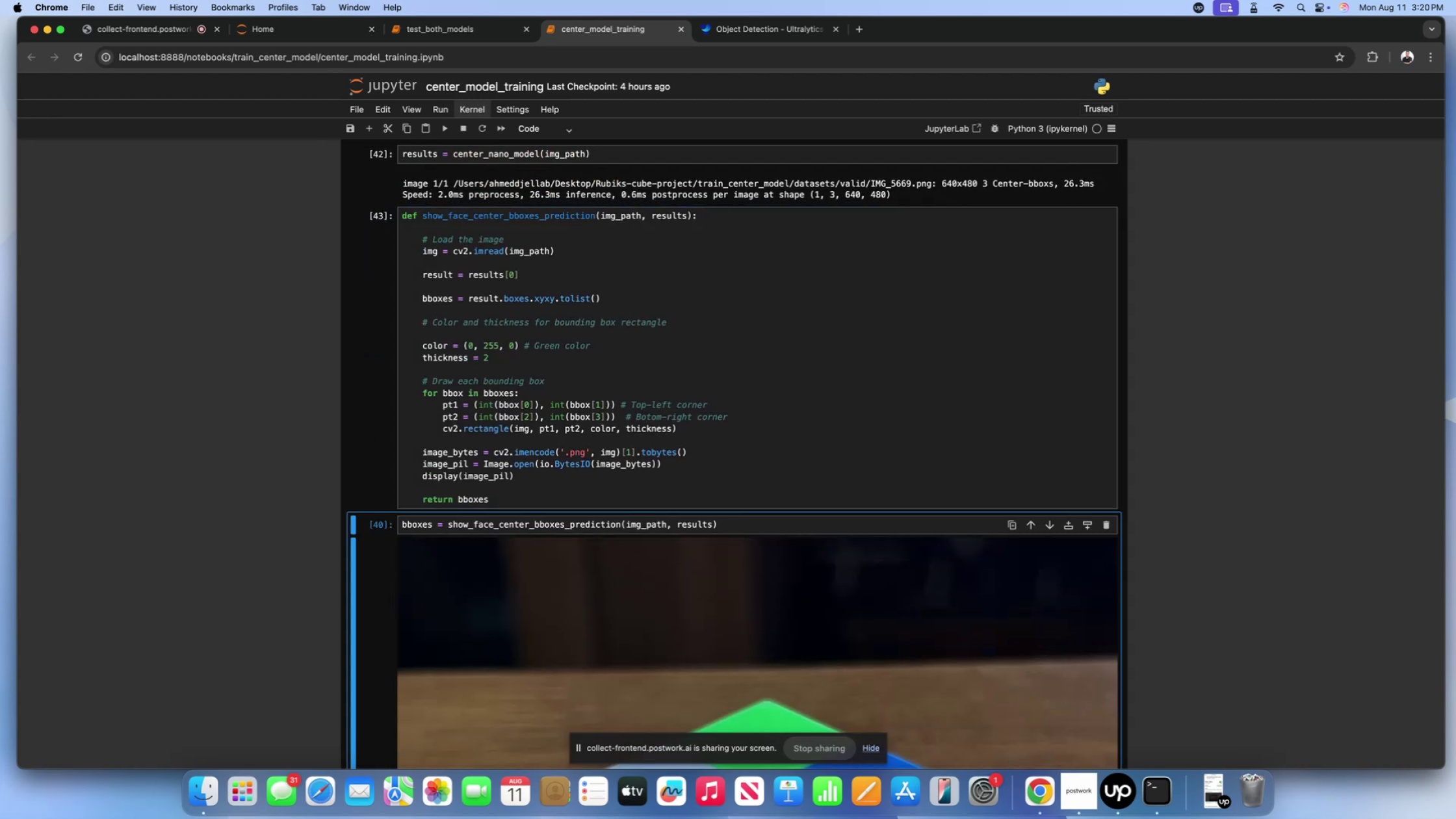 
key(Shift+ShiftLeft)
 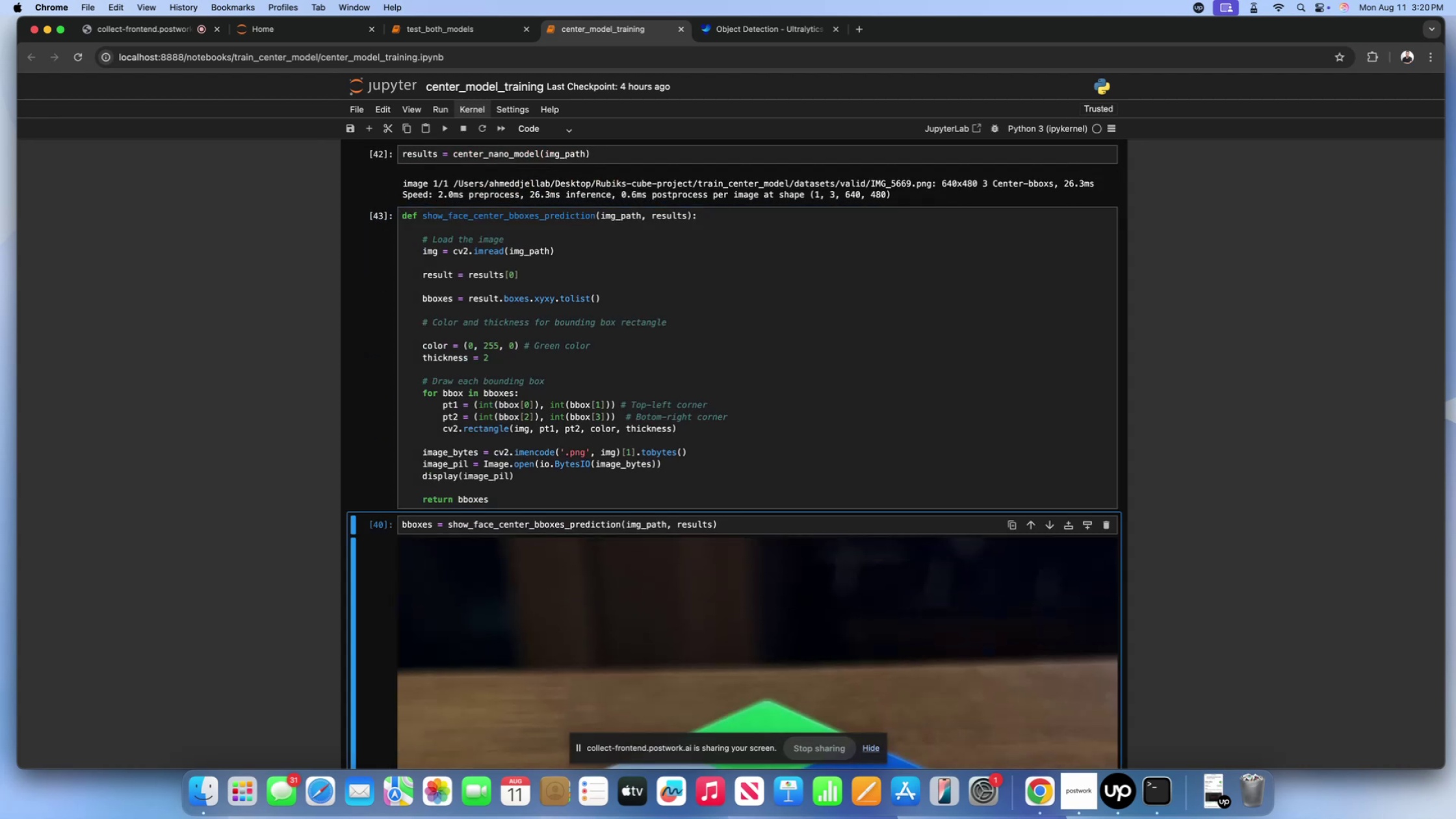 
key(Shift+Enter)
 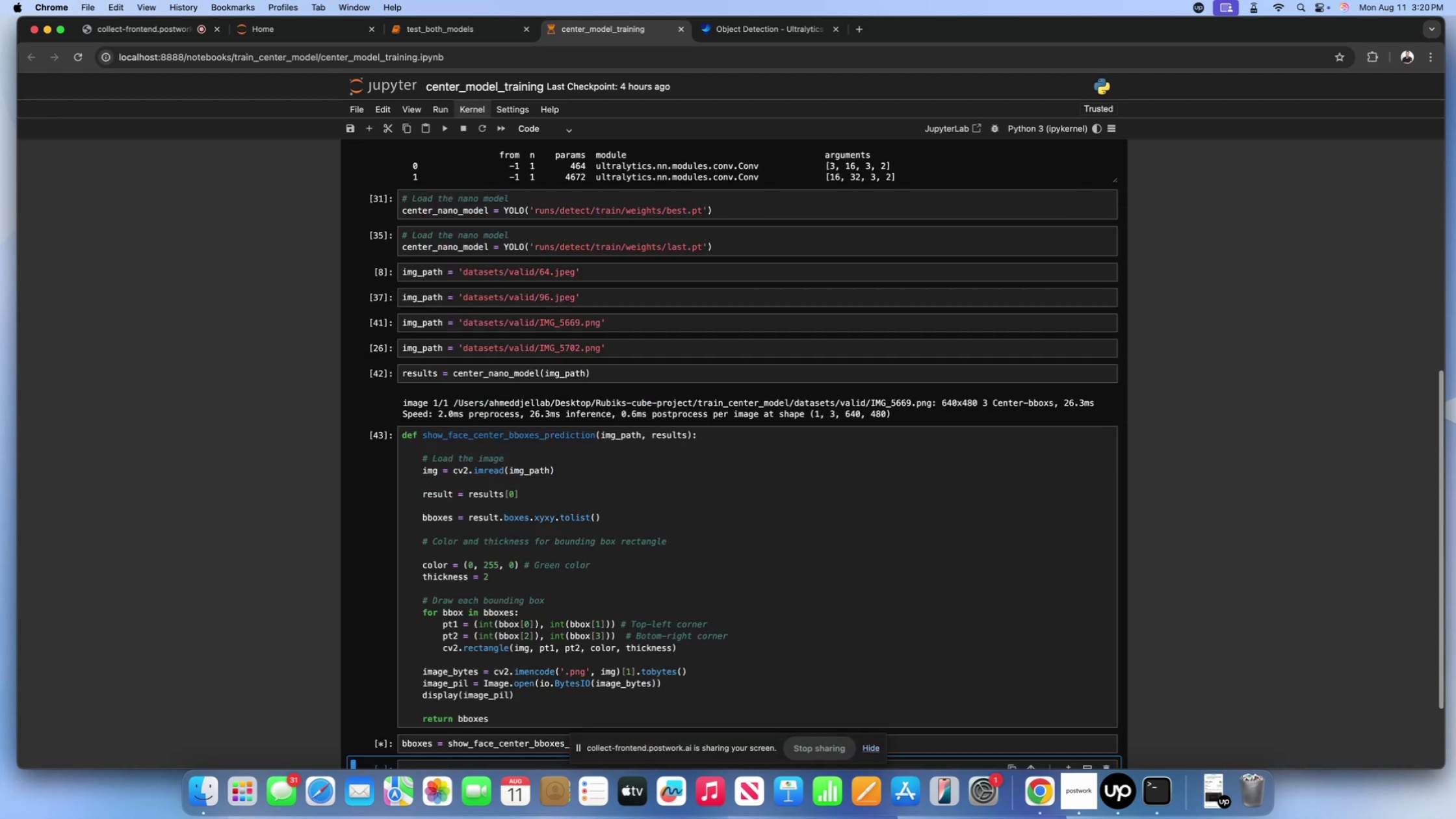 
scroll: coordinate [692, 376], scroll_direction: down, amount: 60.0
 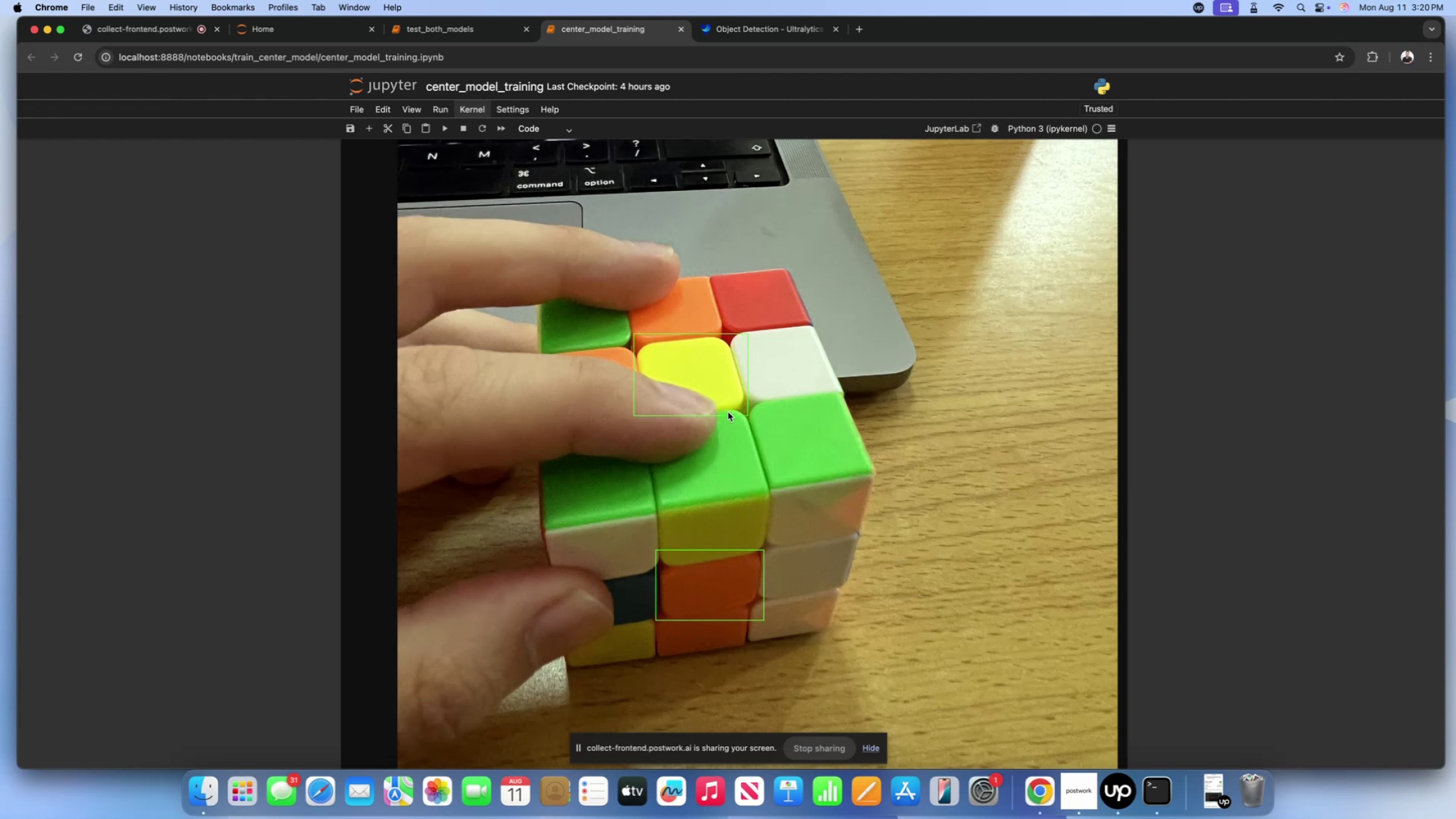 
scroll: coordinate [694, 420], scroll_direction: up, amount: 127.0
 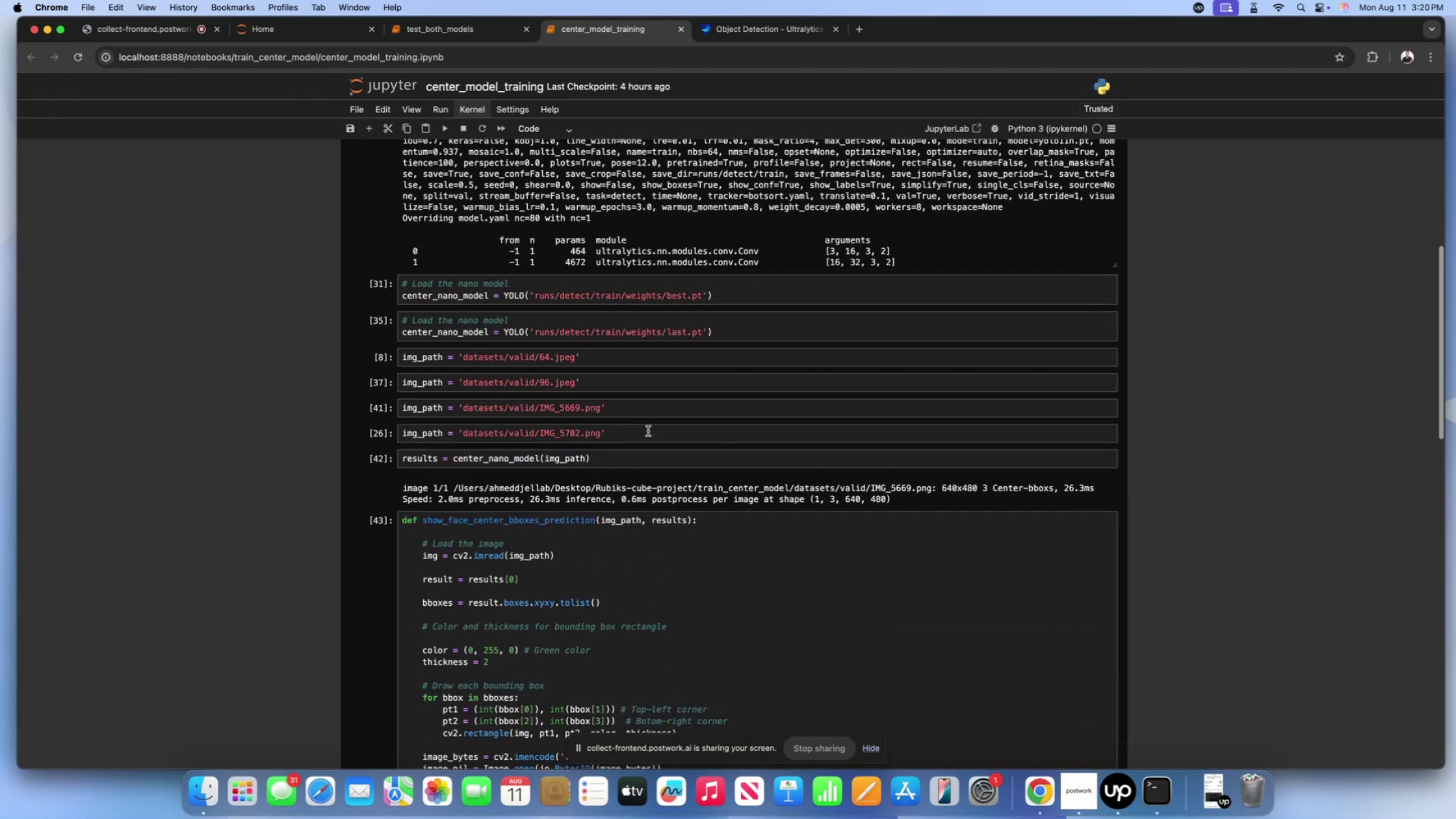 
left_click([648, 431])
 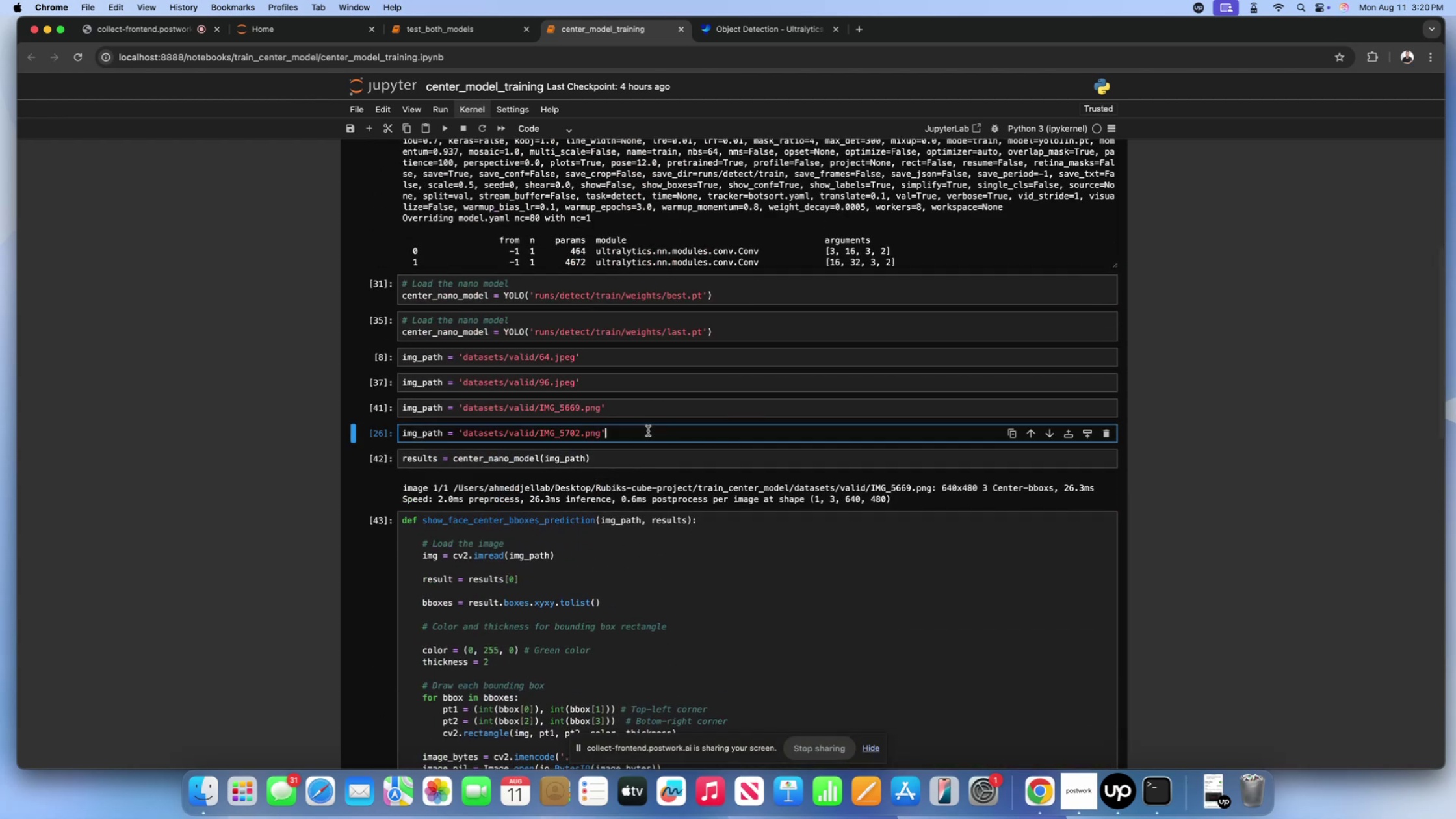 
key(Shift+Enter)
 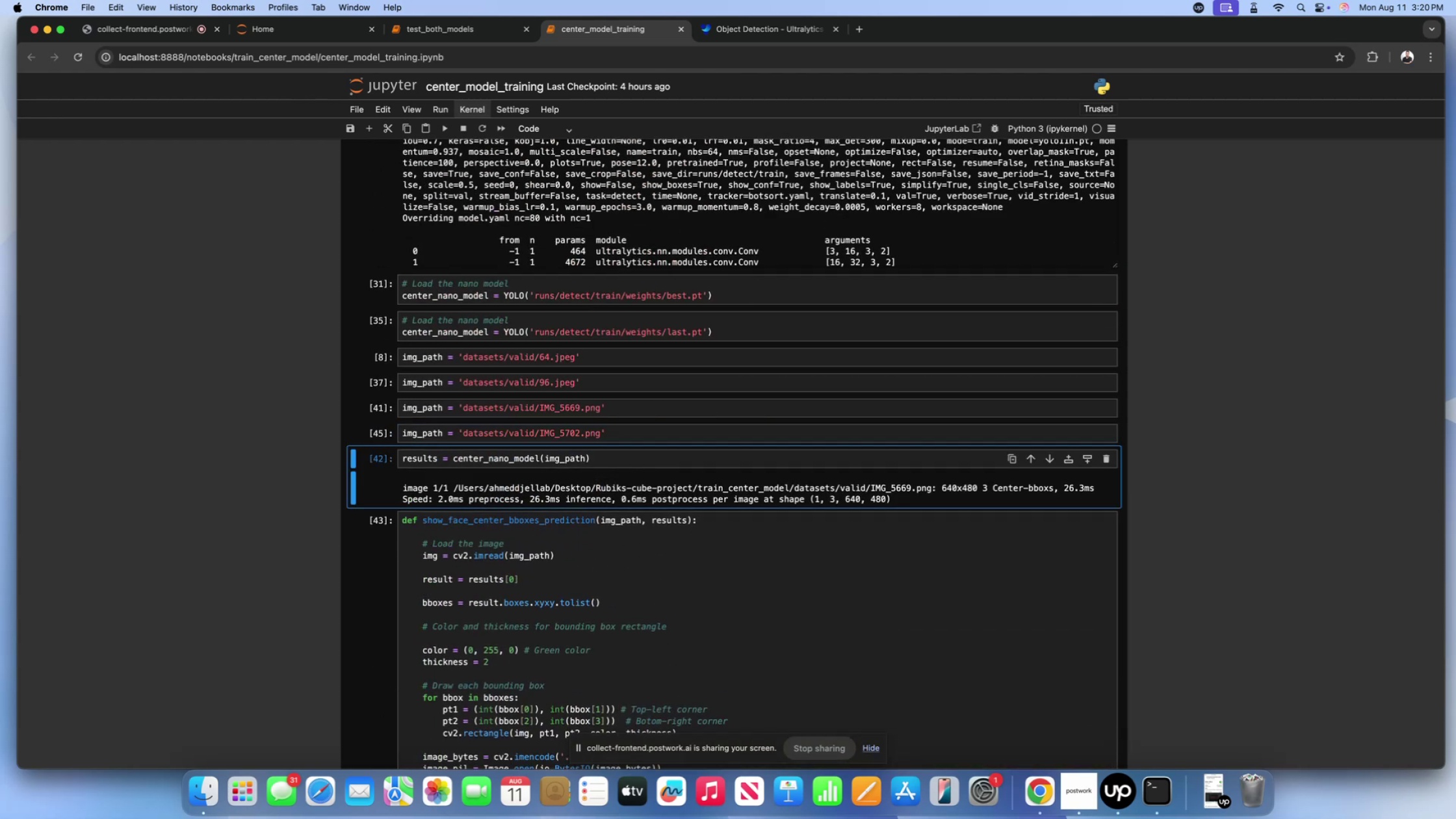 
scroll: coordinate [648, 431], scroll_direction: down, amount: 6.0
 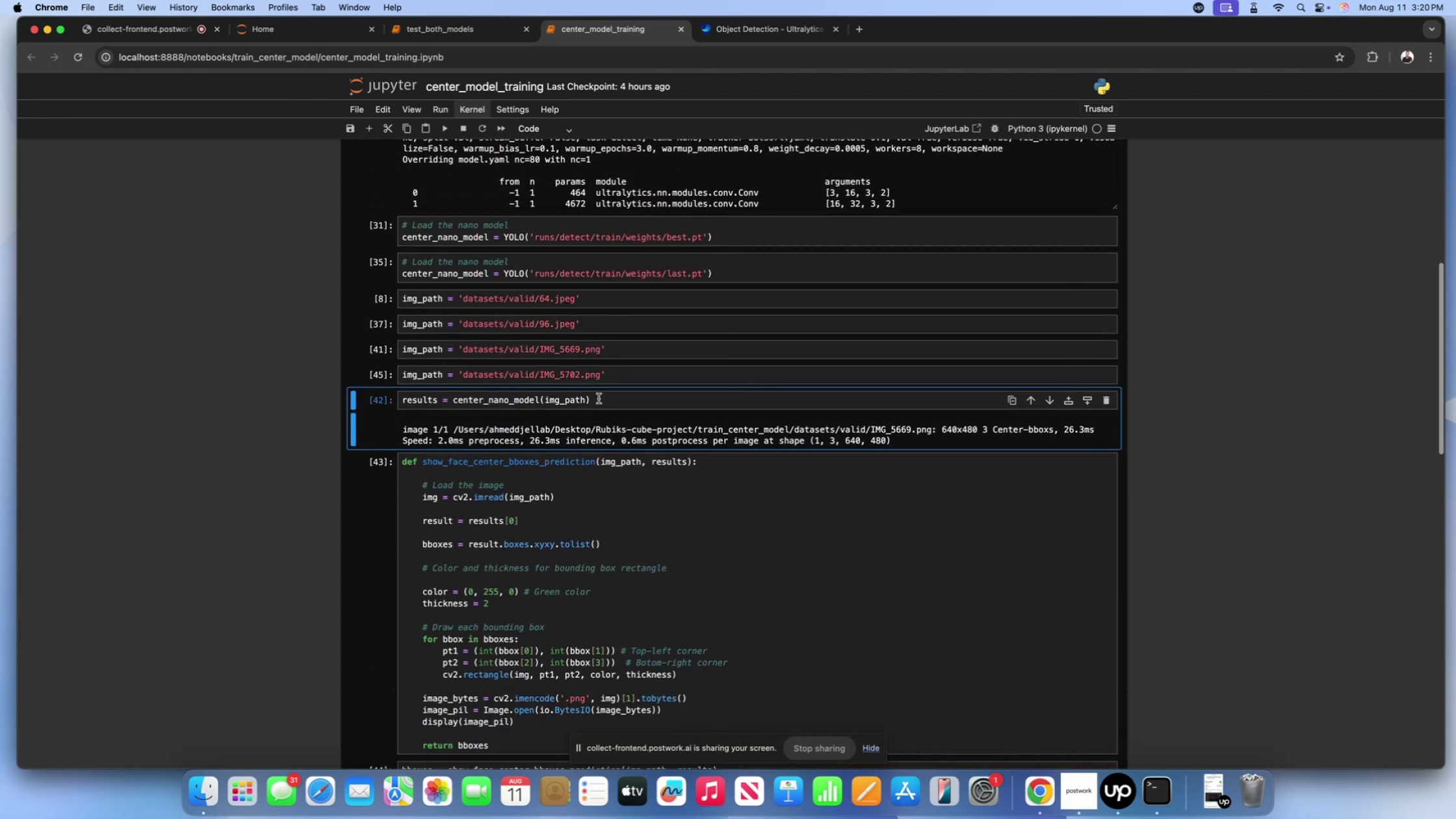 
left_click([599, 398])
 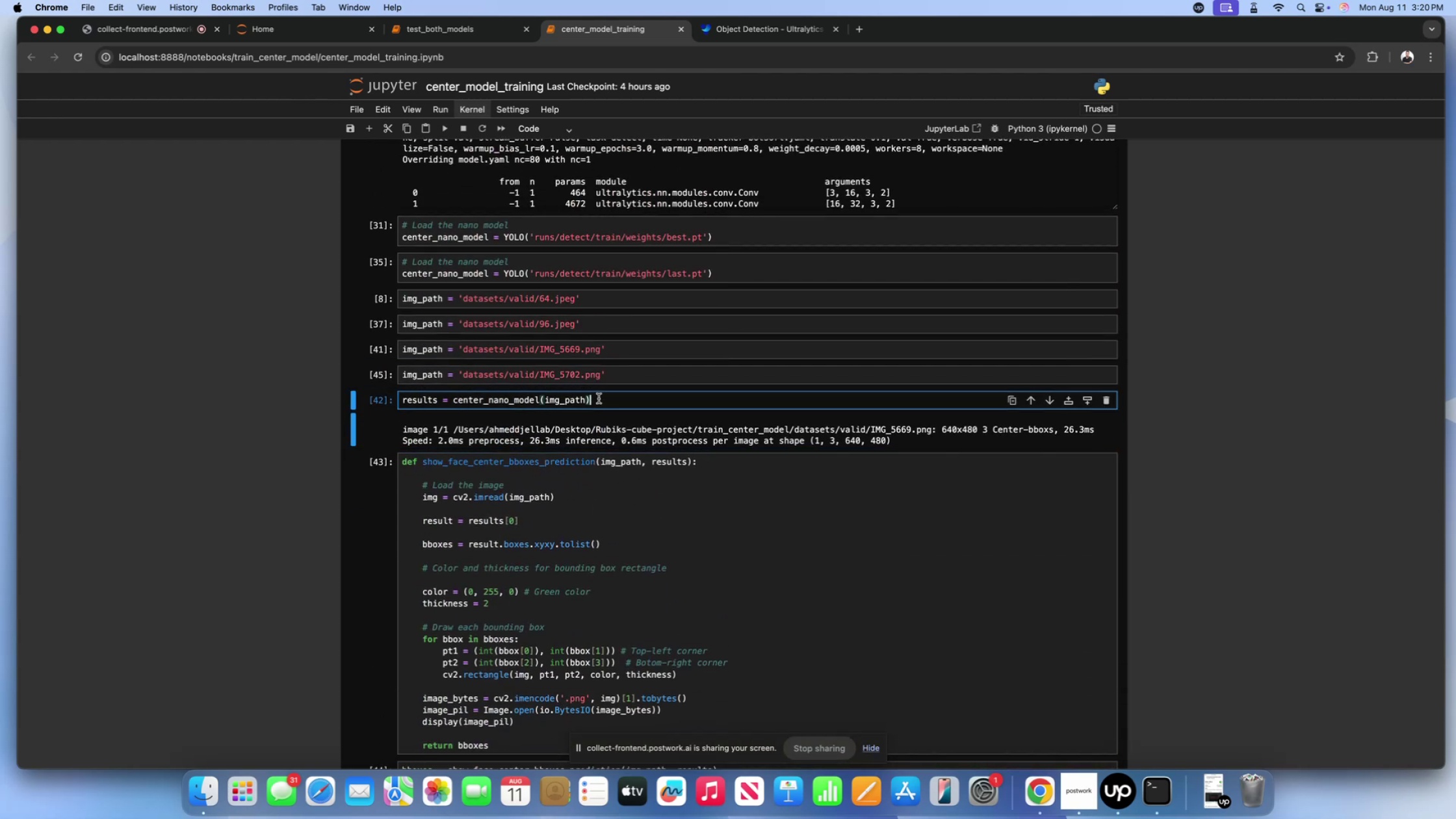 
key(Shift+Enter)
 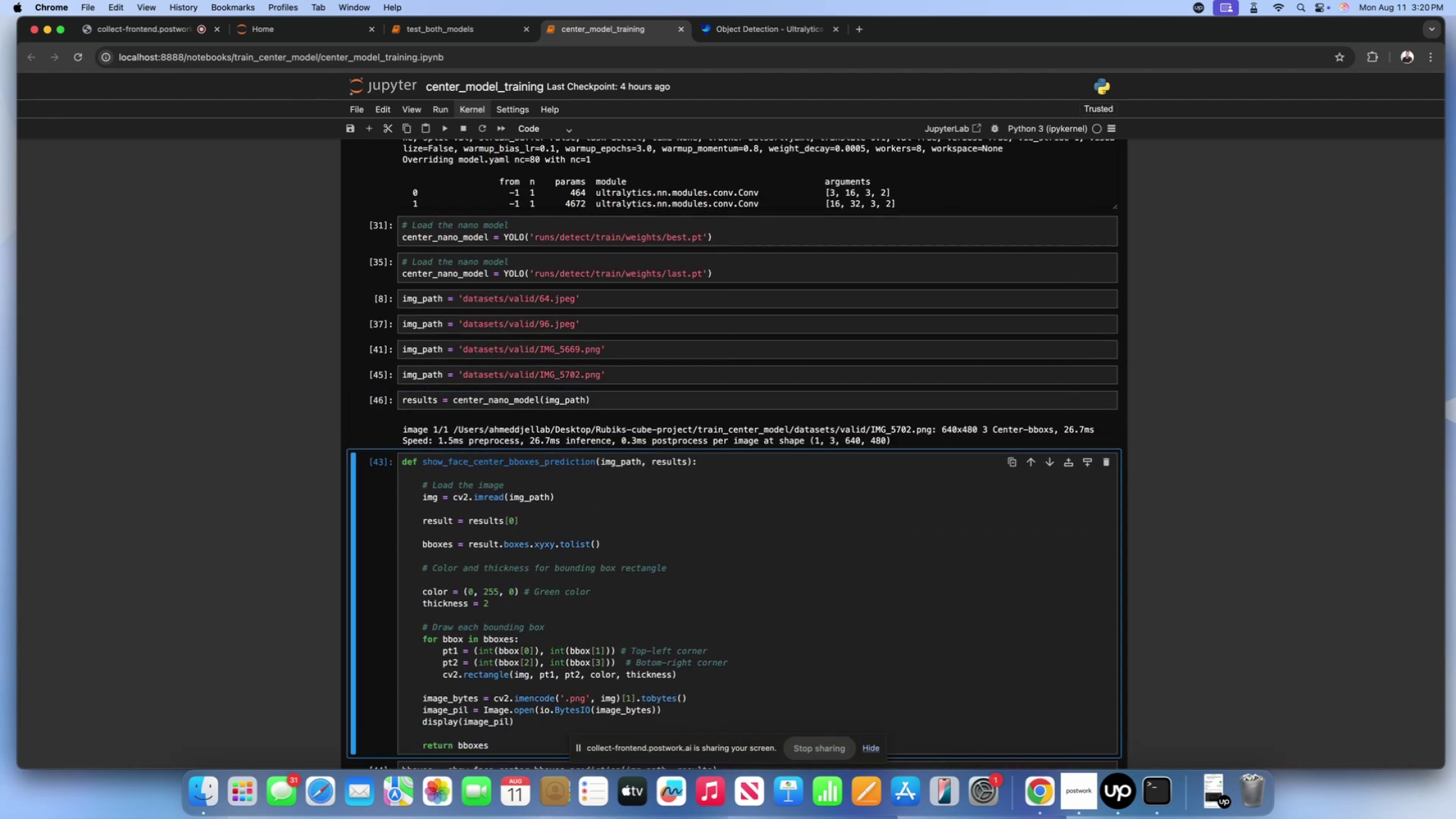 
scroll: coordinate [599, 398], scroll_direction: down, amount: 33.0
 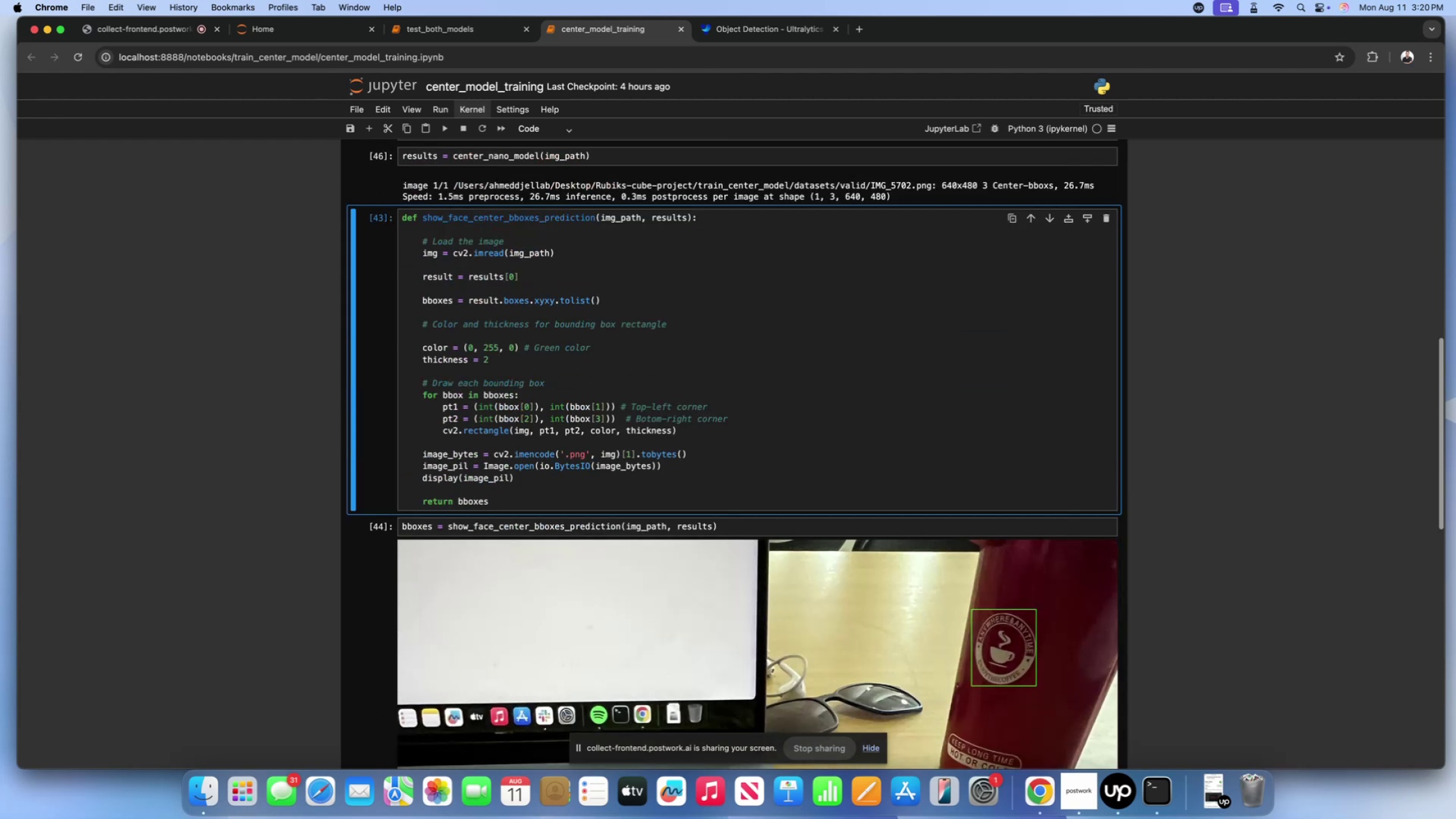 
key(Shift+Enter)
 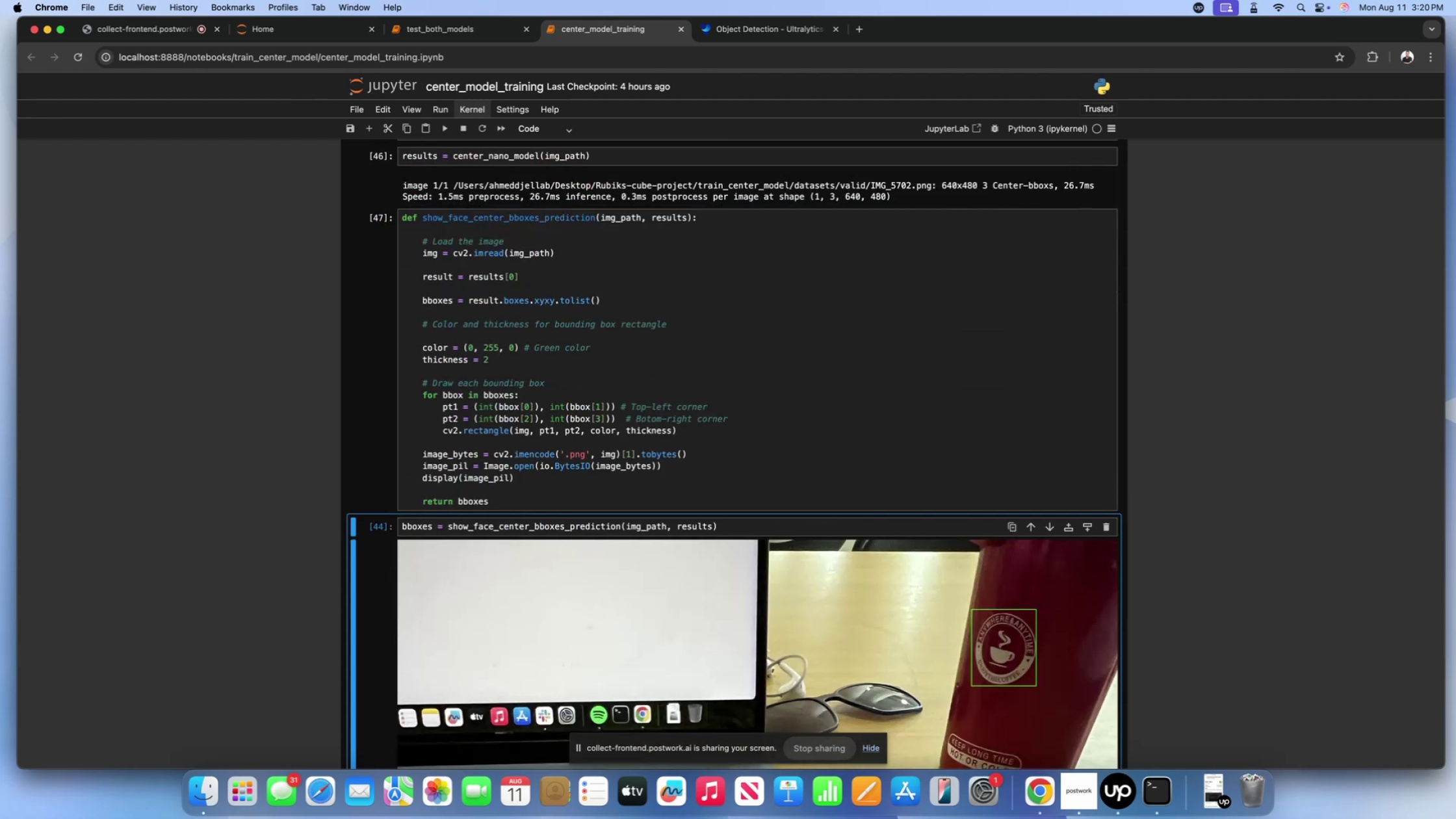 
key(Shift+Enter)
 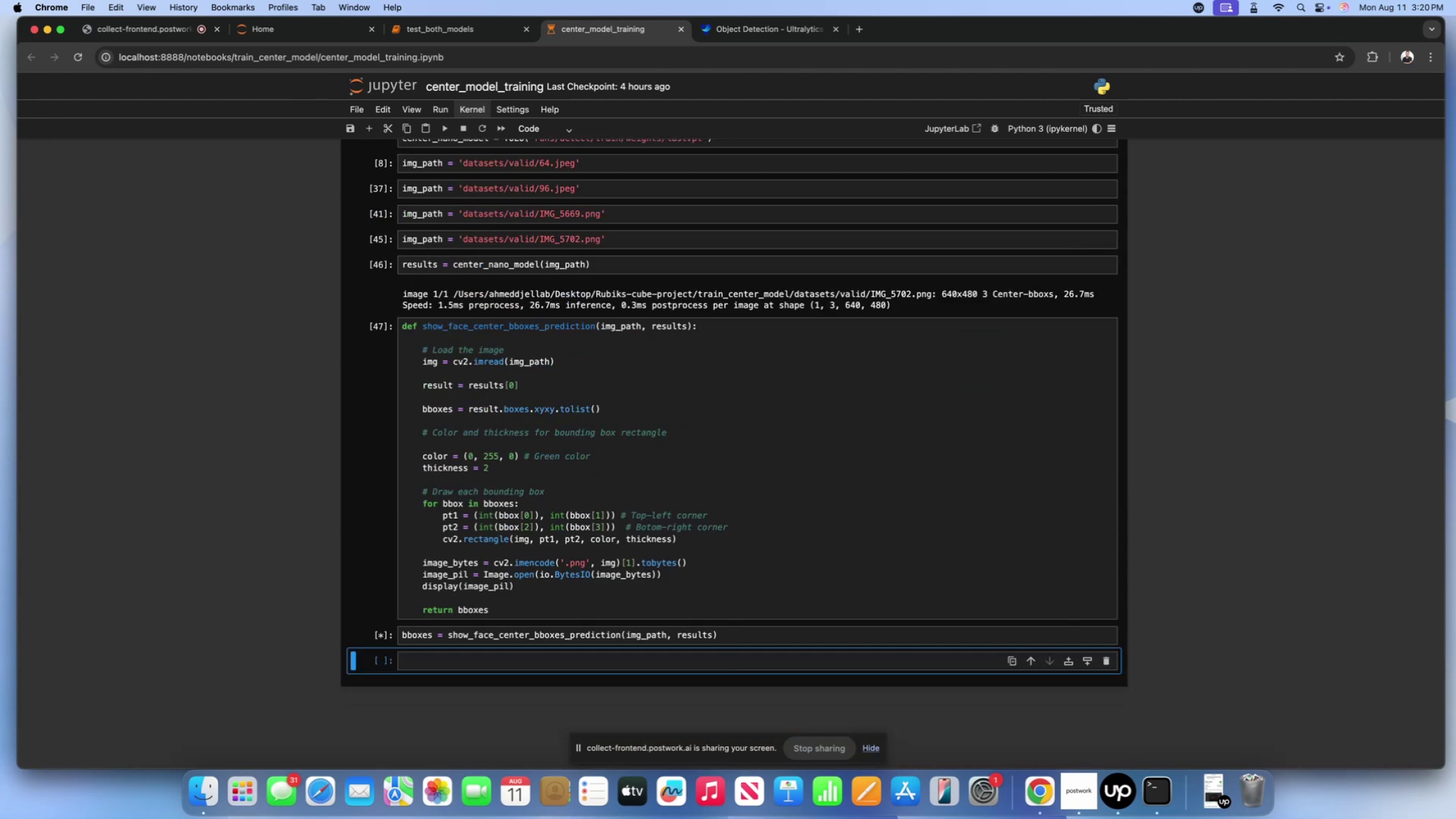 
scroll: coordinate [688, 490], scroll_direction: down, amount: 130.0
 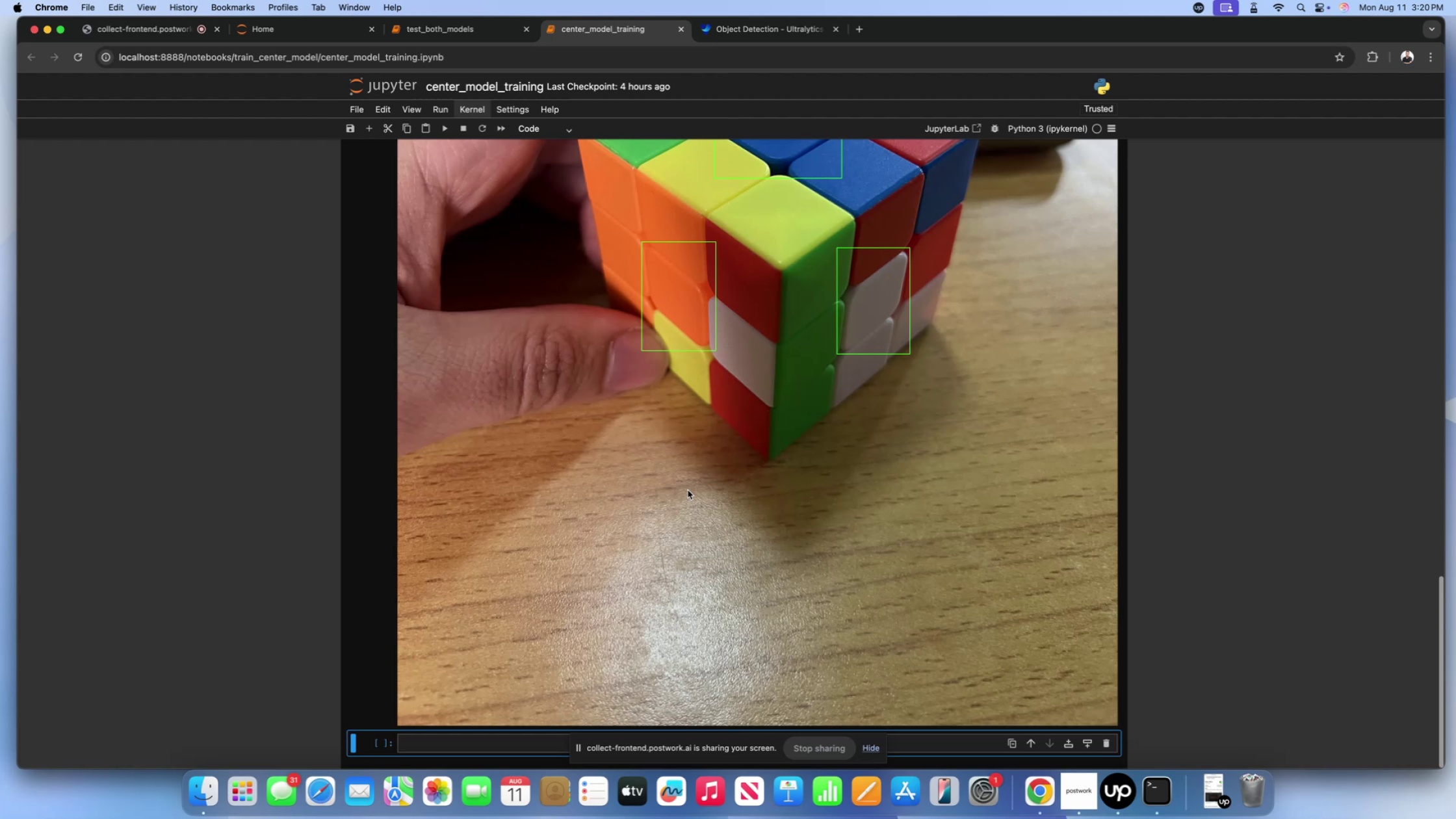 
scroll: coordinate [688, 490], scroll_direction: up, amount: 31.0
 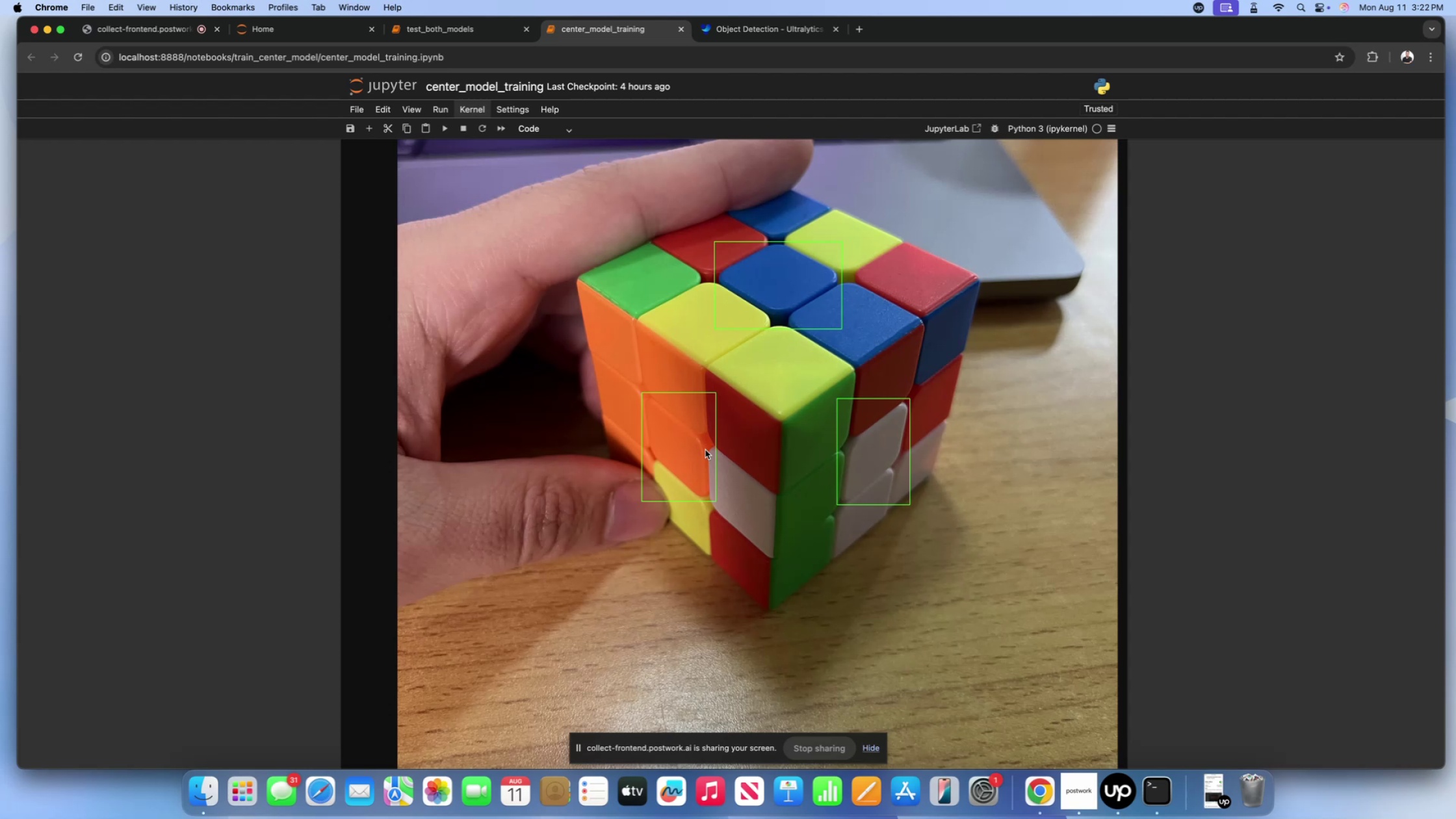 
wait(88.29)
 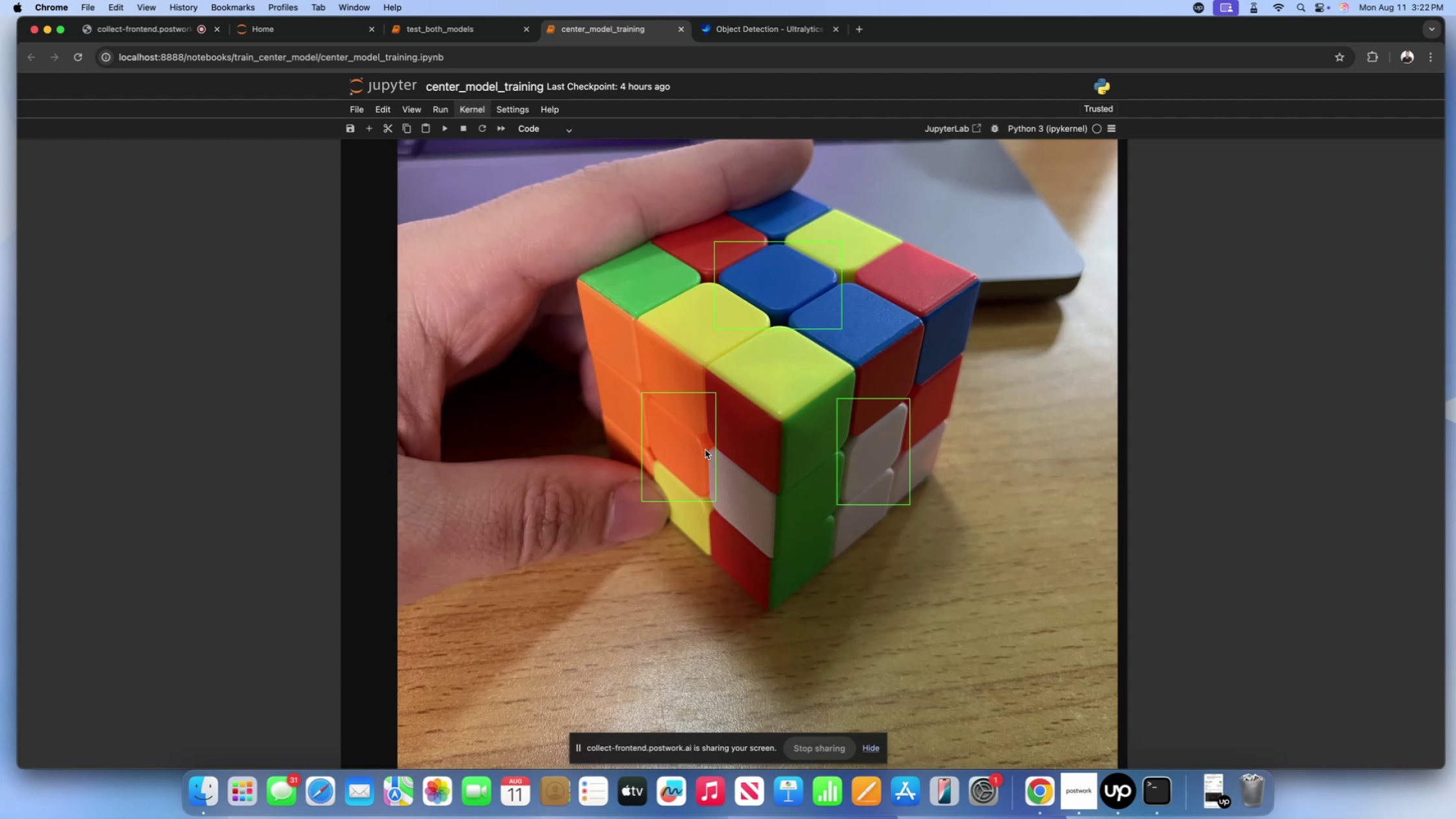 
left_click([708, 465])
 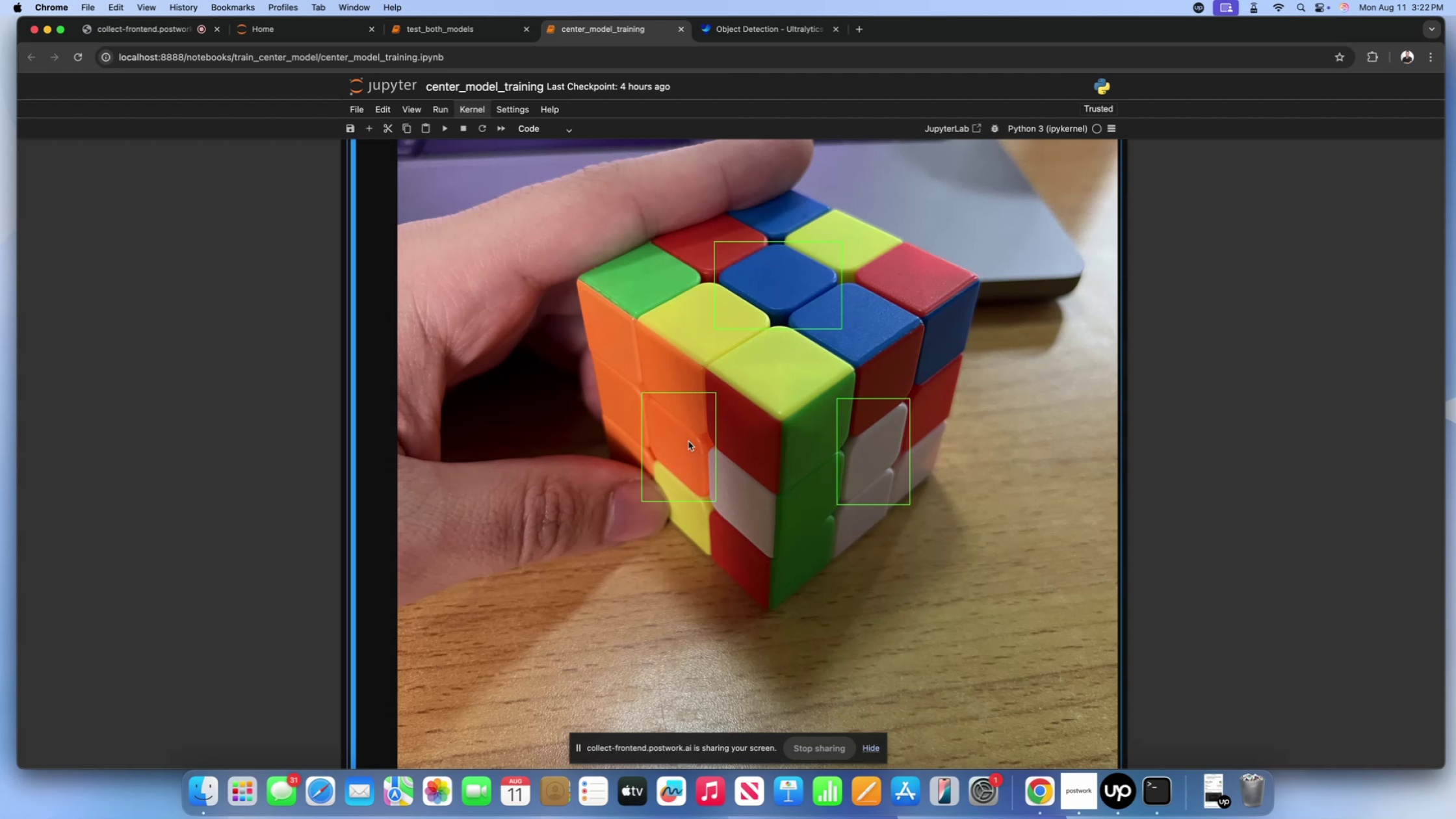 
scroll: coordinate [606, 330], scroll_direction: up, amount: 68.0
 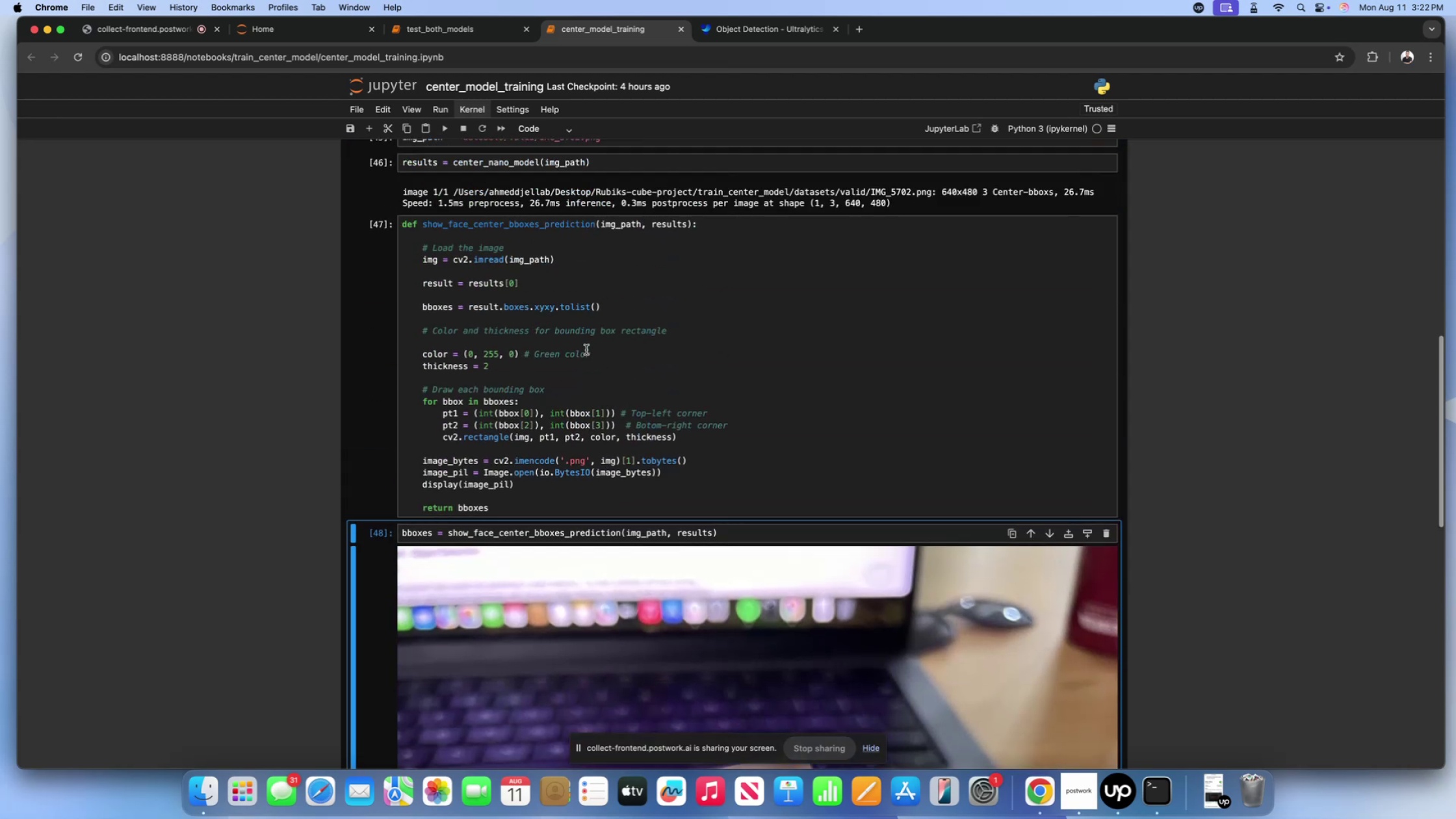 
left_click([586, 350])
 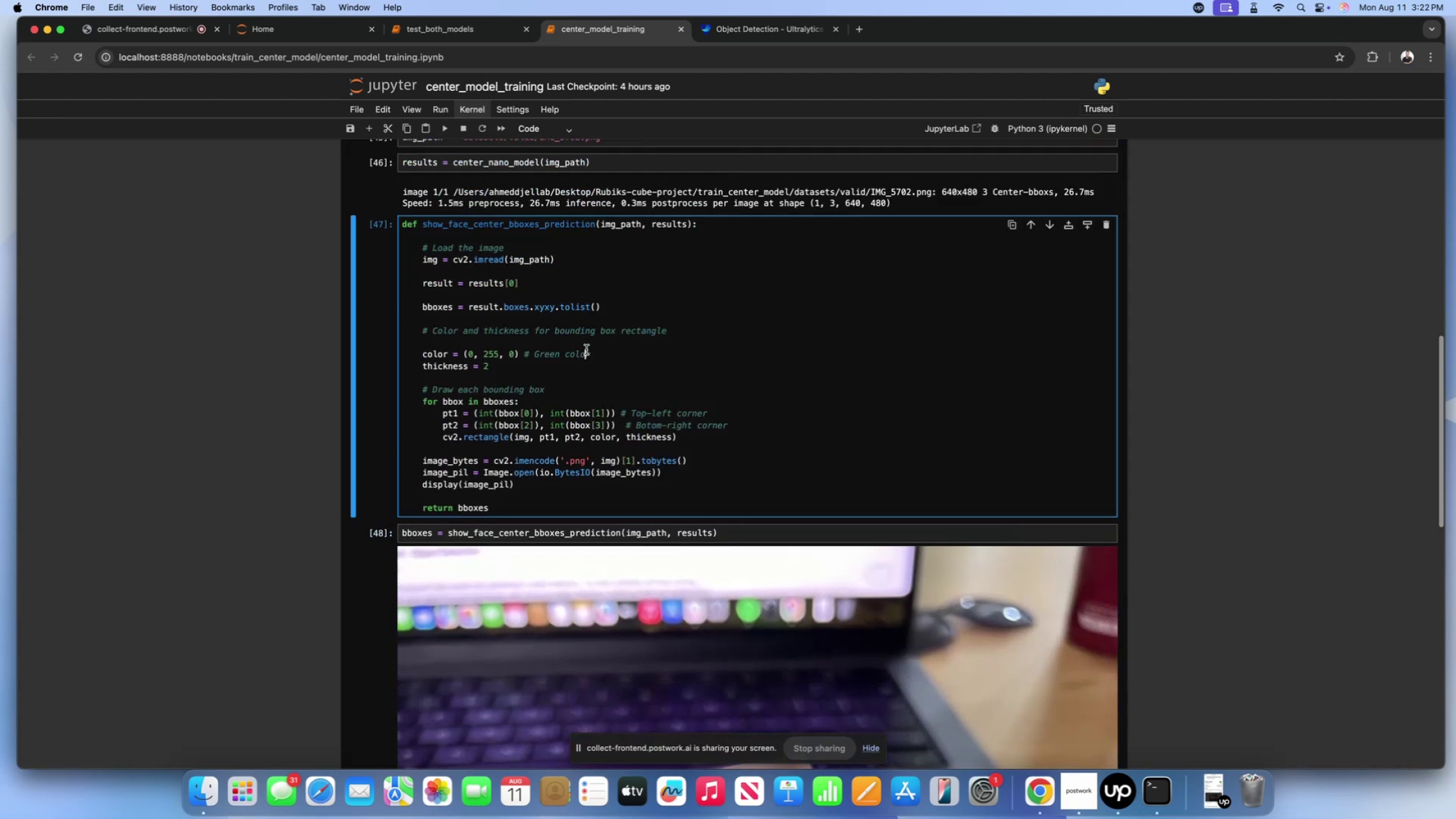 
scroll: coordinate [489, 343], scroll_direction: up, amount: 96.0
 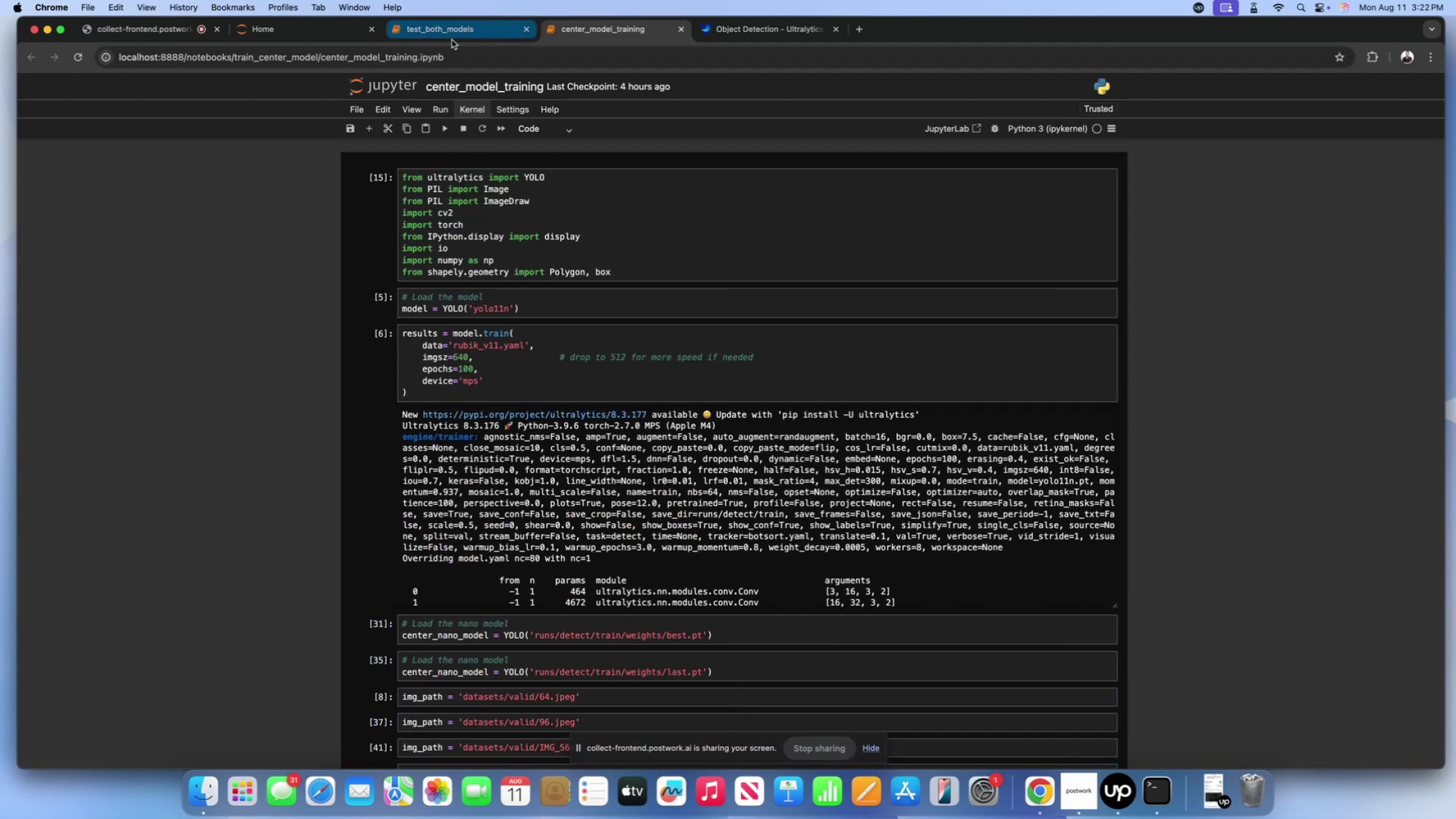 
left_click([452, 36])
 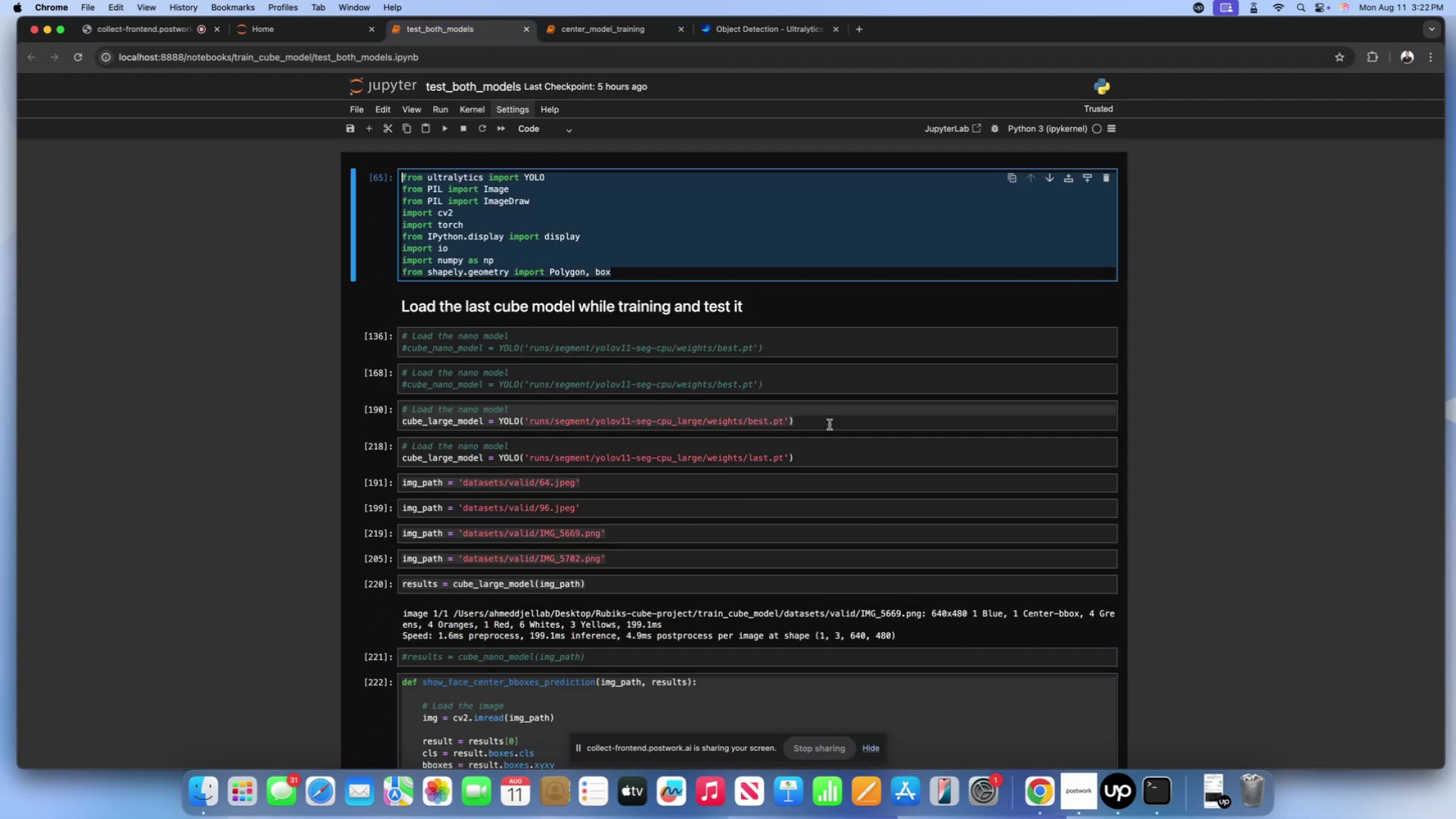 
left_click([830, 424])
 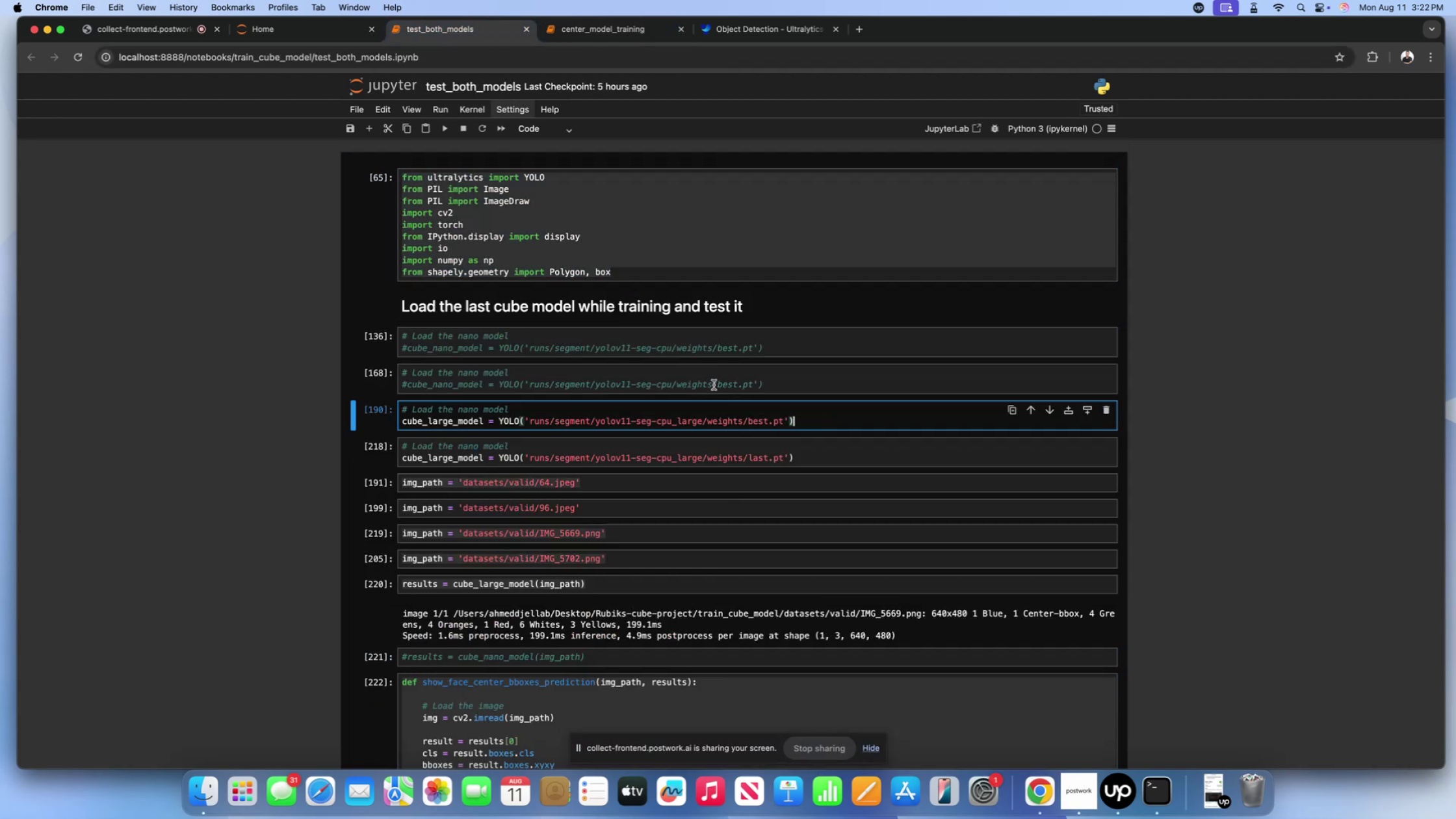 
scroll: coordinate [670, 369], scroll_direction: down, amount: 43.0
 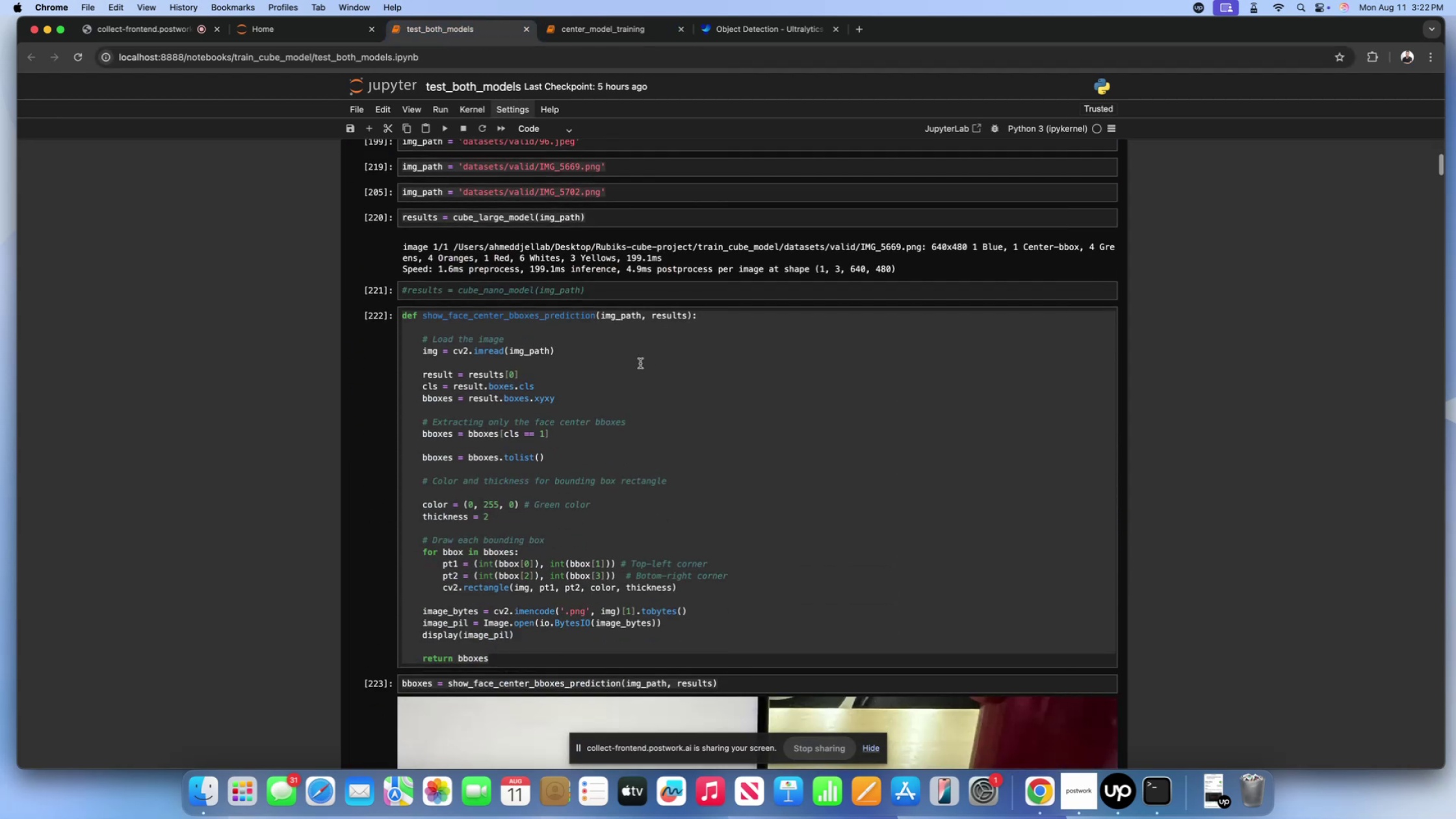 
left_click([640, 363])
 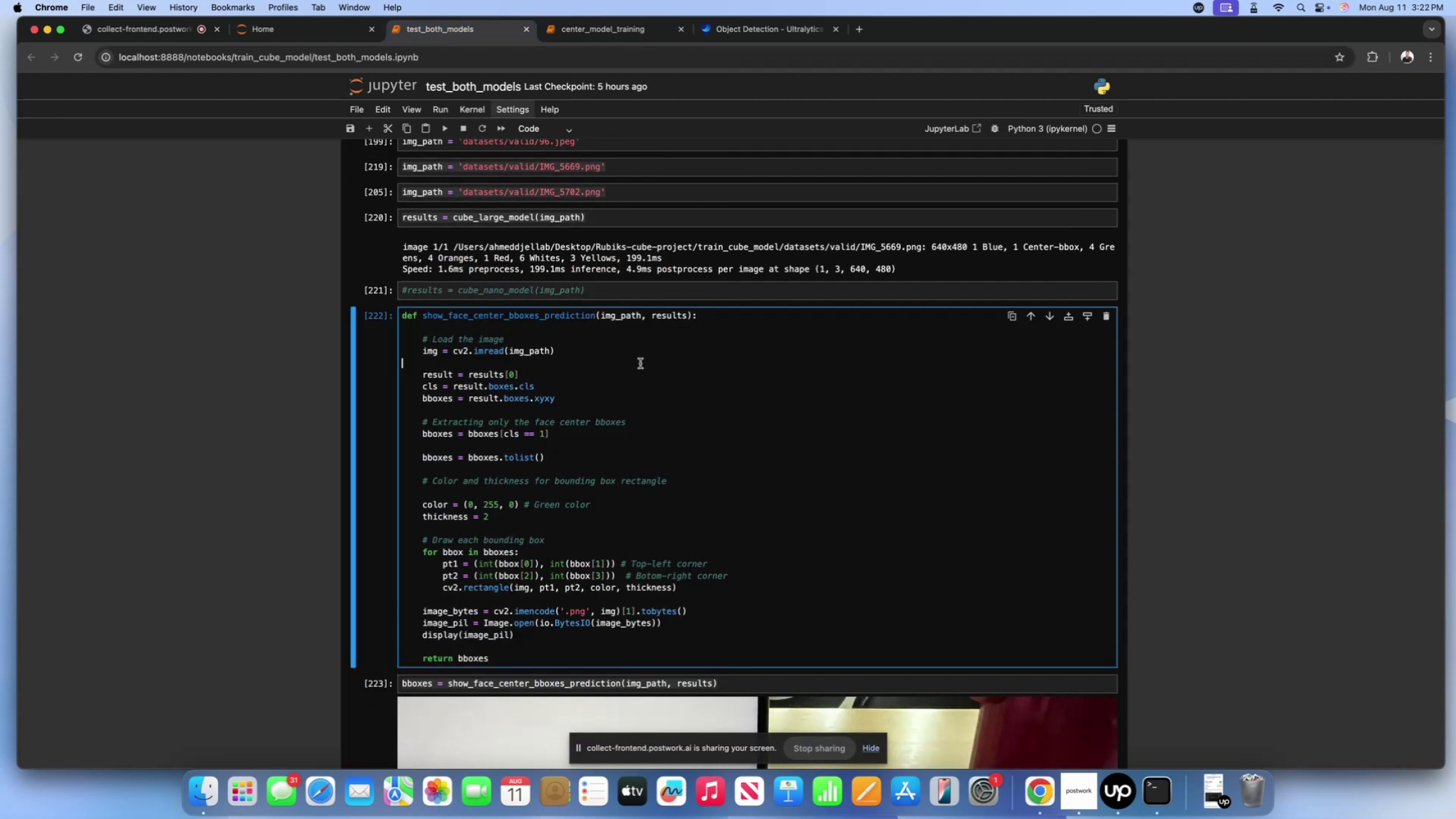 
scroll: coordinate [627, 363], scroll_direction: up, amount: 6.0
 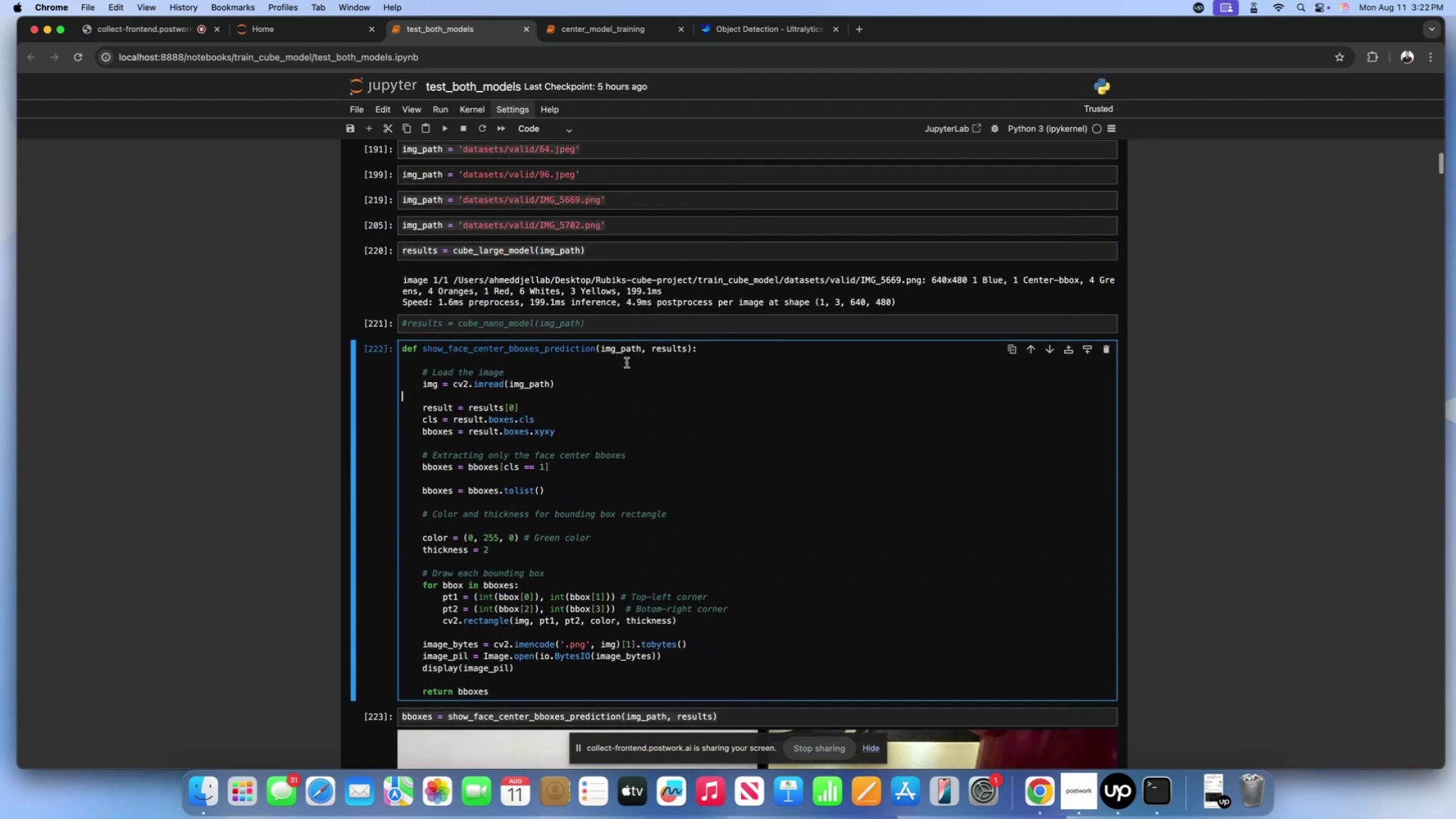 
scroll: coordinate [627, 363], scroll_direction: down, amount: 3.0
 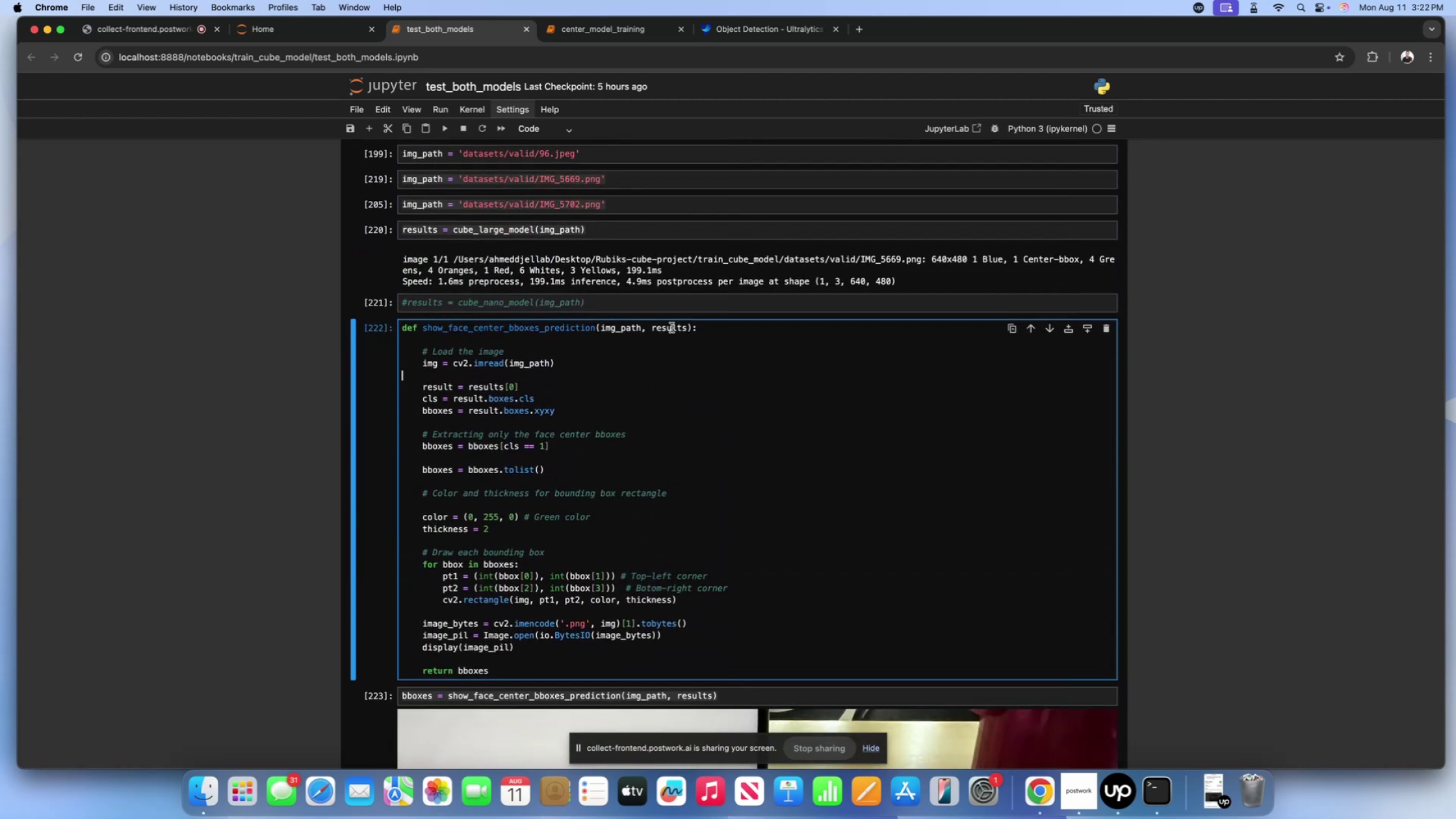 
left_click([690, 331])
 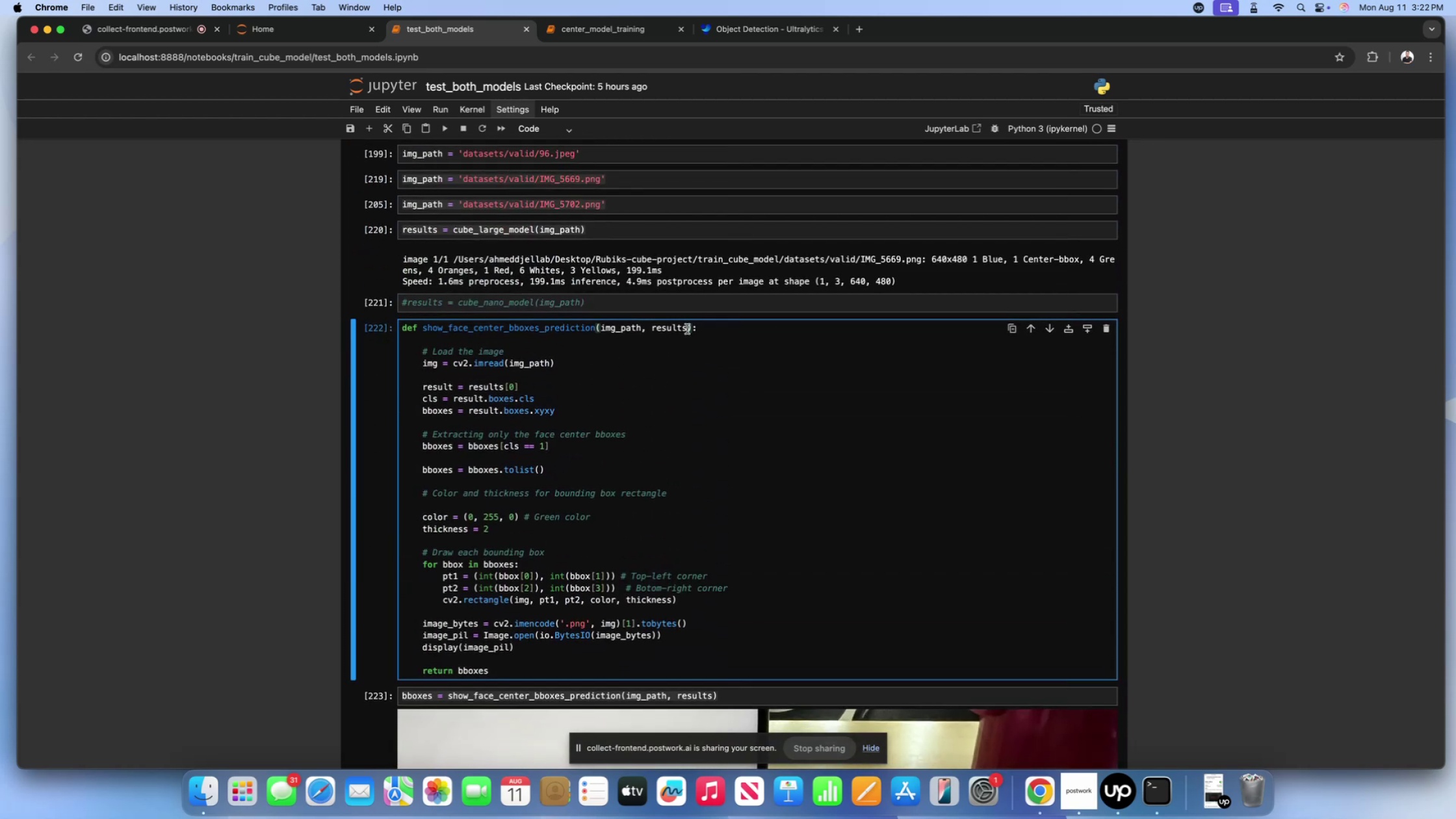 
left_click([688, 327])
 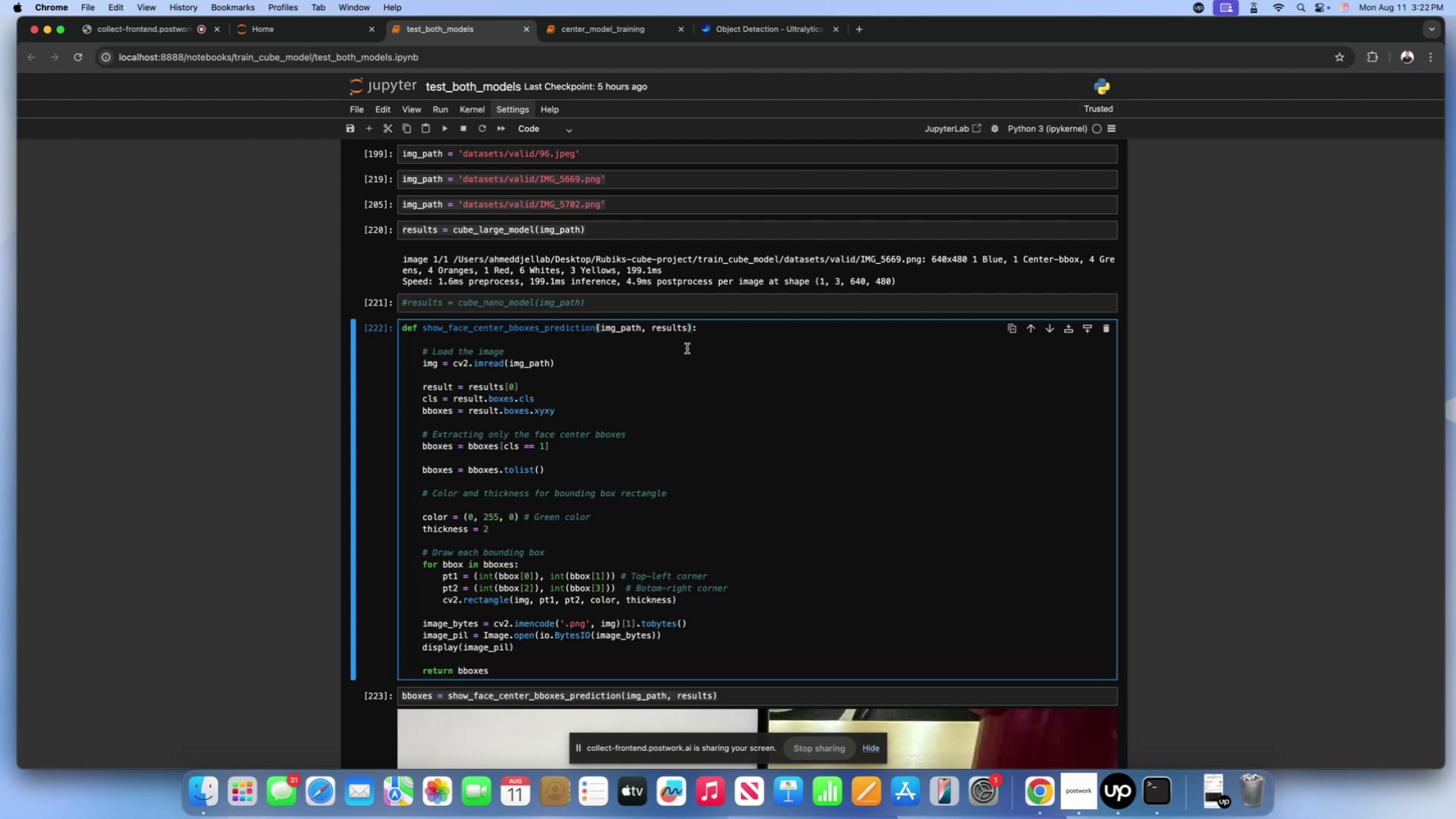 
key(Backspace)
key(Backspace)
key(Backspace)
key(Backspace)
key(Backspace)
key(Backspace)
key(Backspace)
type(face_model;)
key(Backspace)
 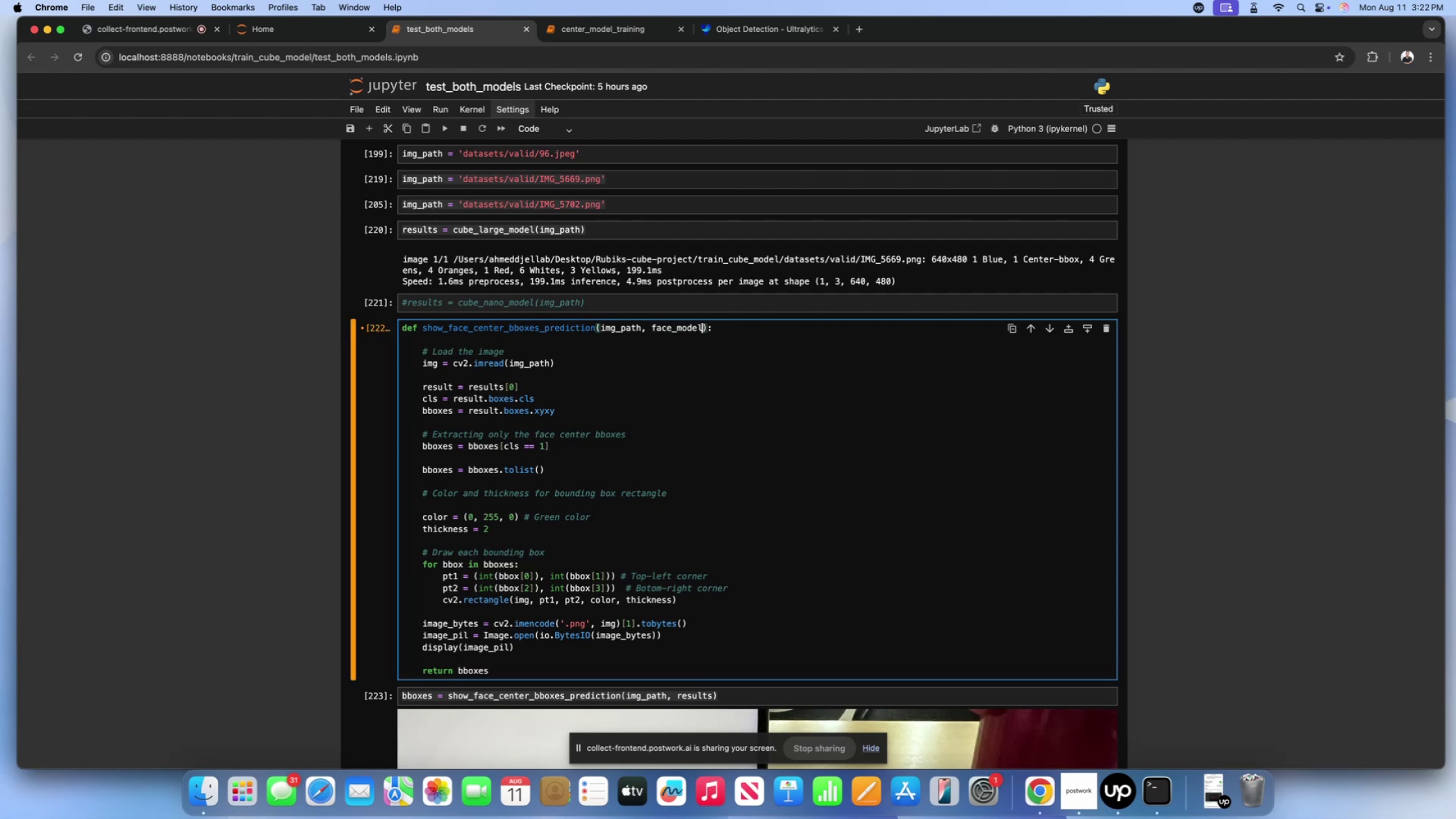 
left_click([614, 36])
 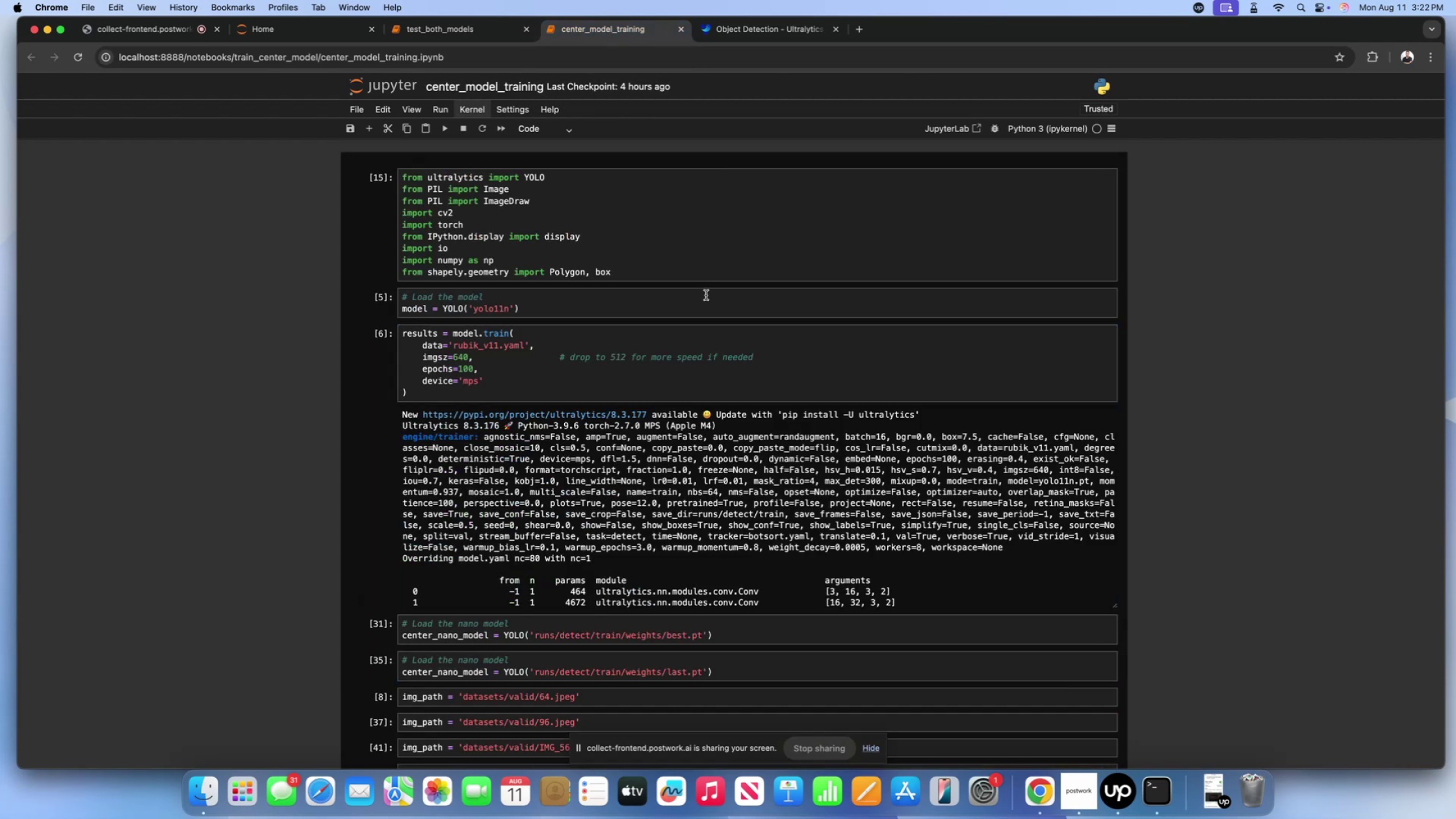 
scroll: coordinate [706, 308], scroll_direction: down, amount: 28.0
 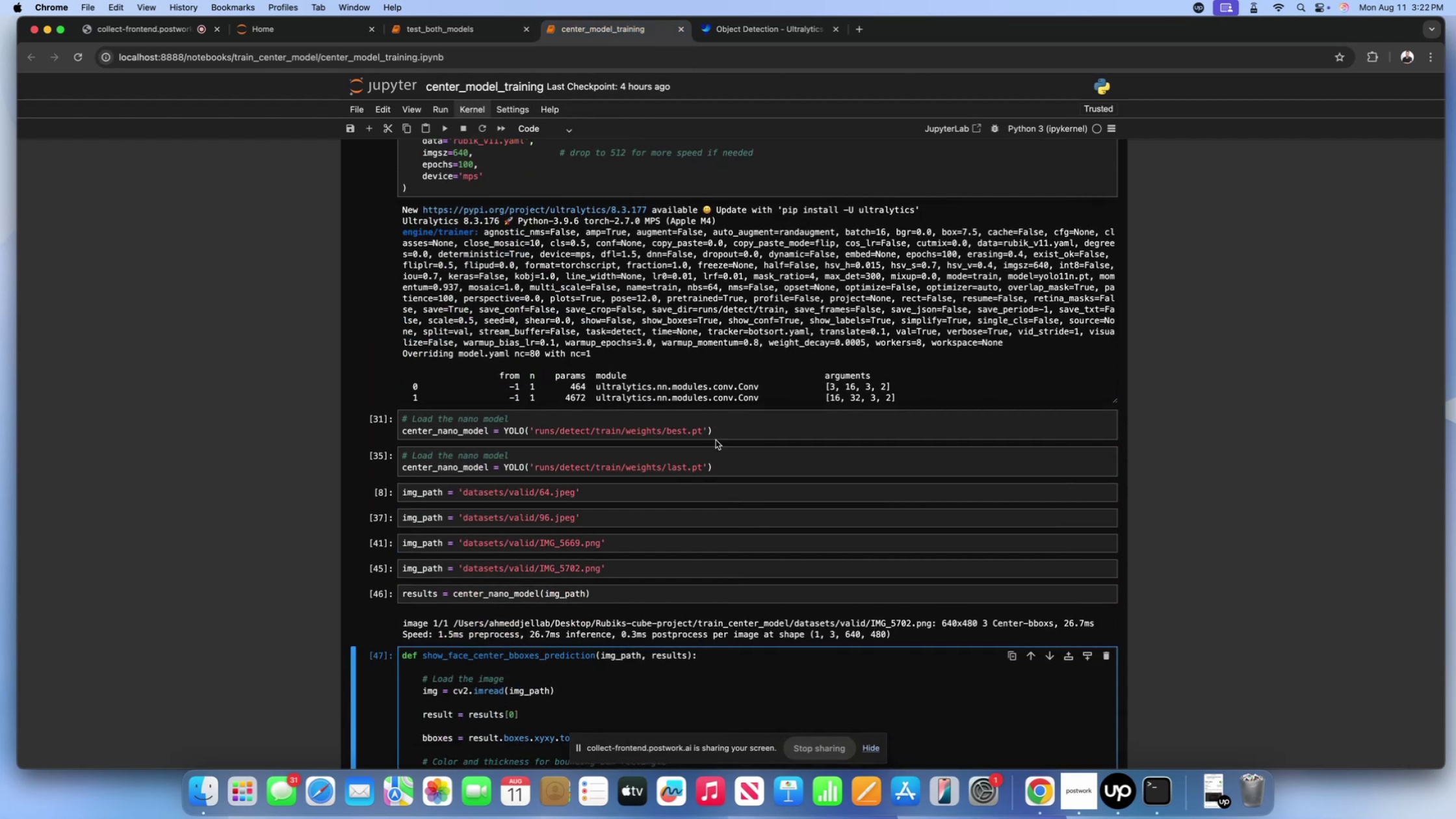 
left_click_drag(start_coordinate=[723, 470], to_coordinate=[341, 460])
 